 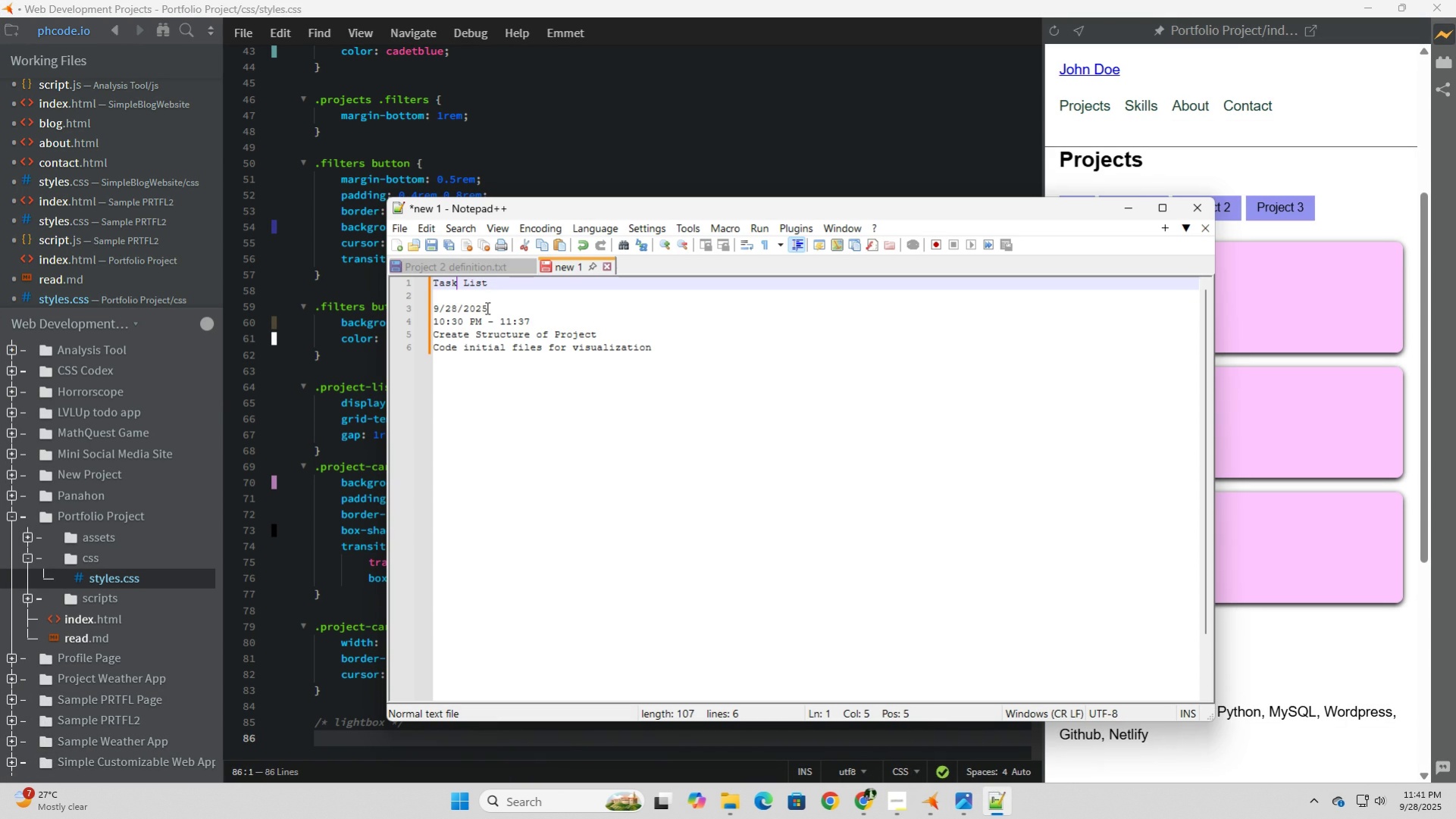 
left_click([498, 302])
 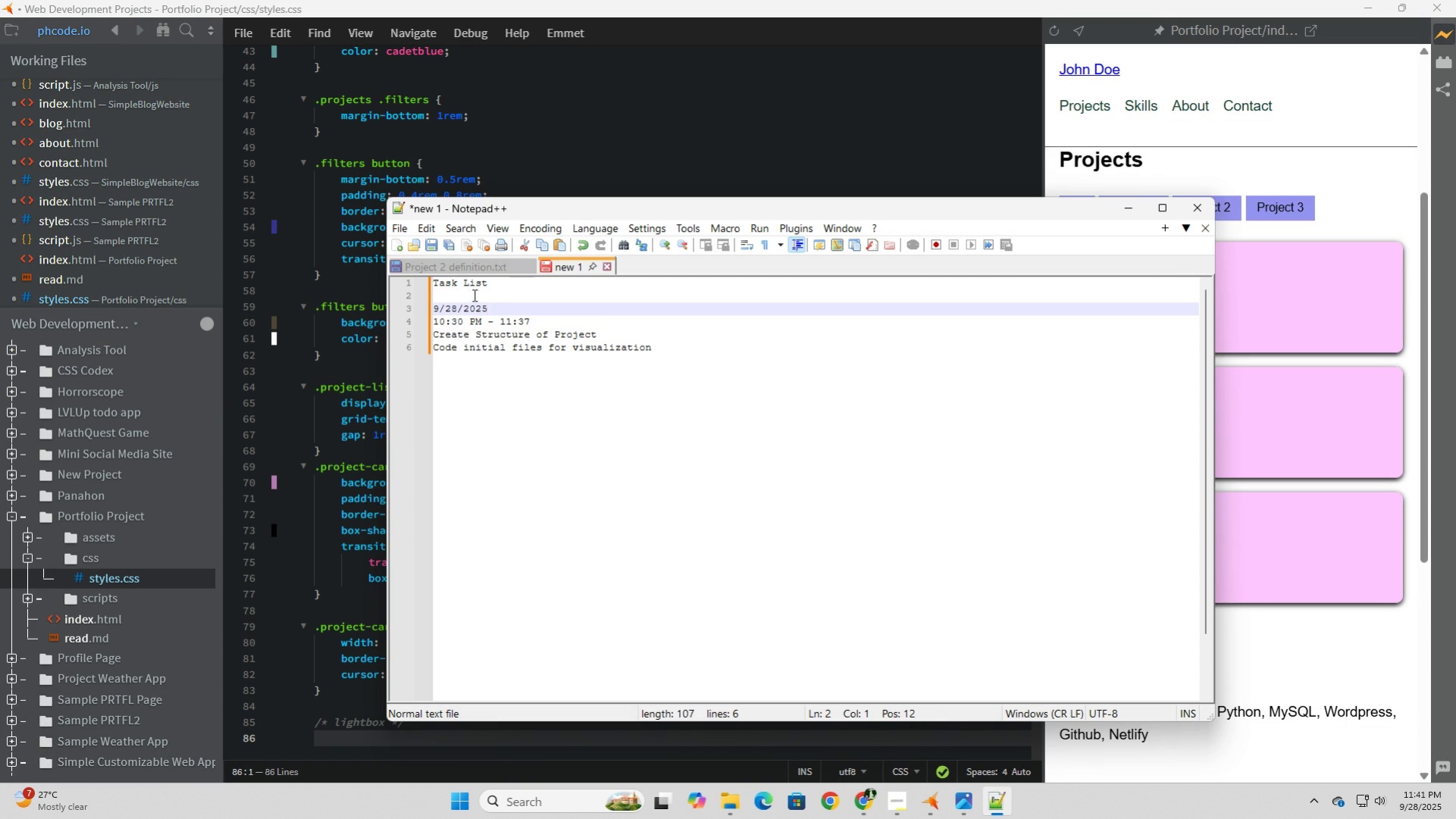 
left_click([473, 295])
 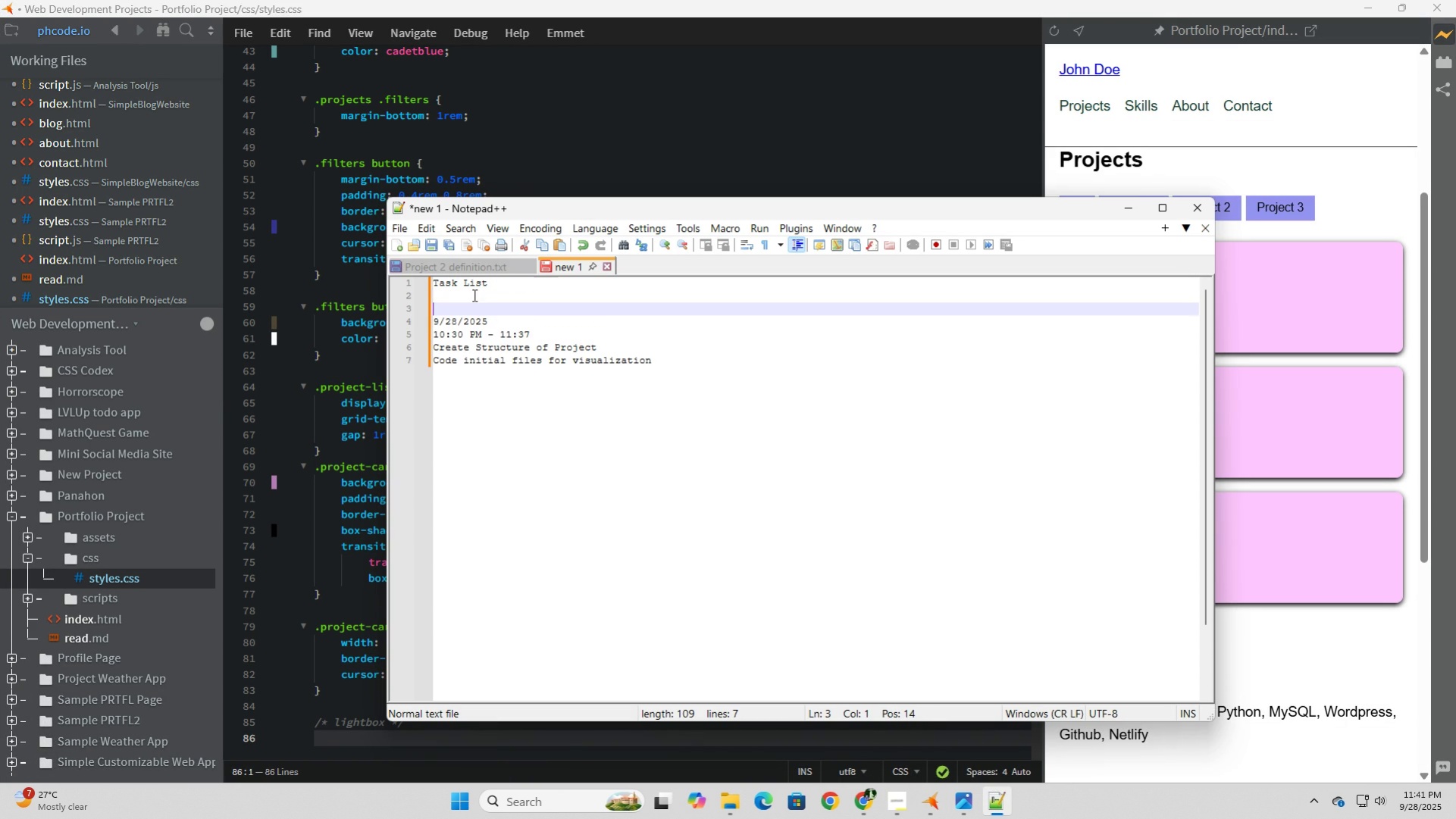 
key(Enter)
 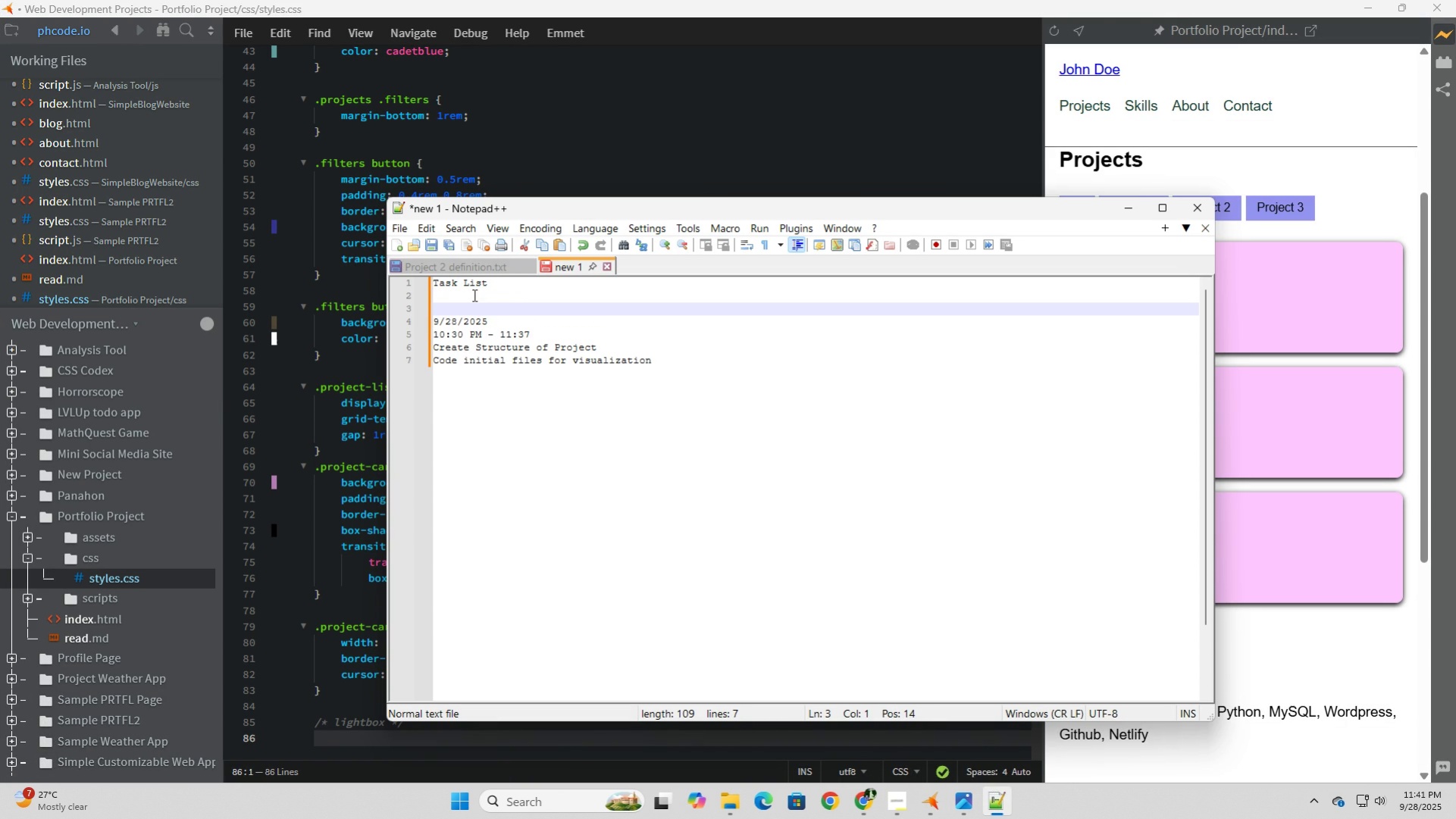 
type(Part 1)
 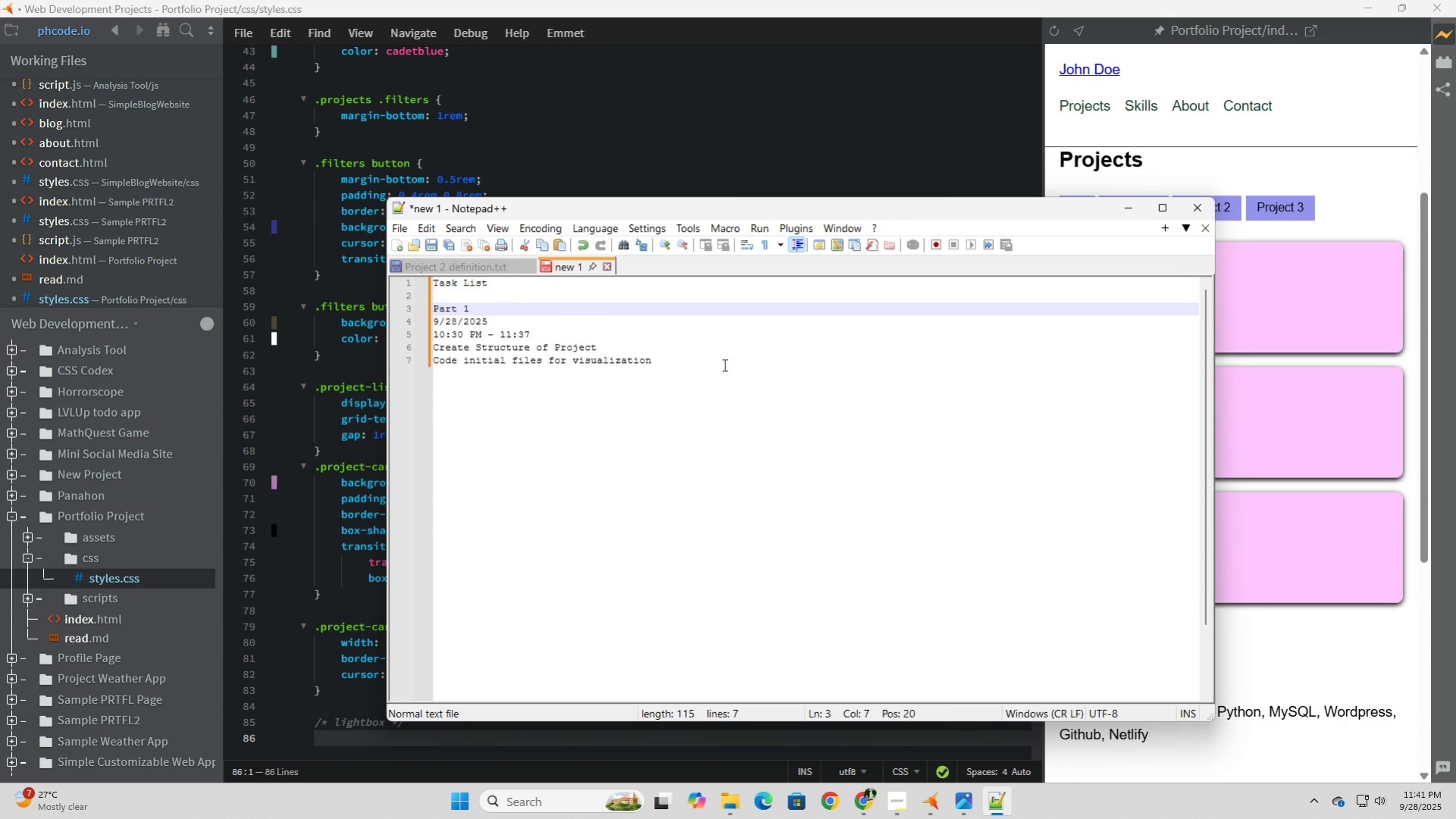 
left_click([726, 358])
 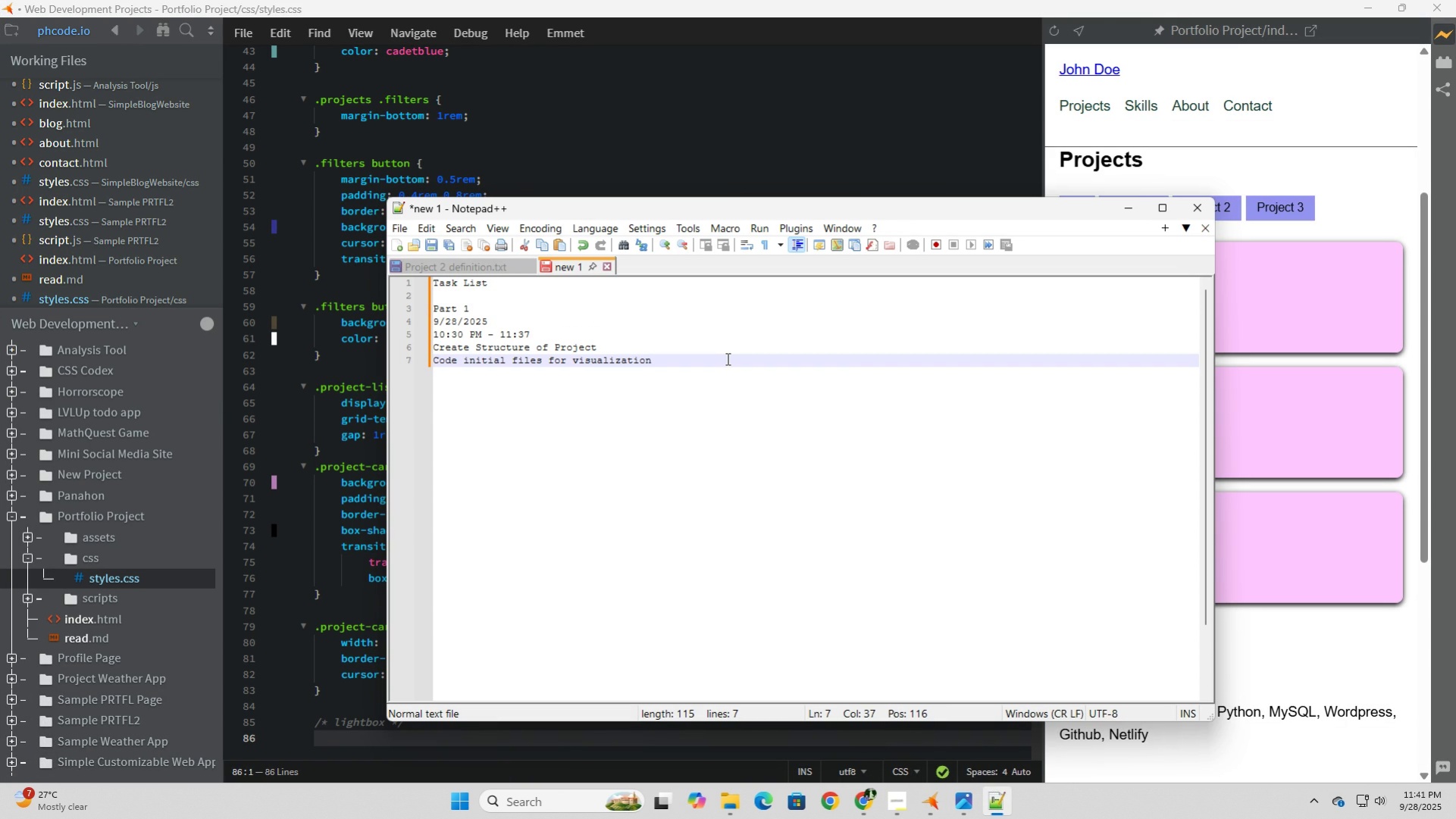 
key(Enter)
 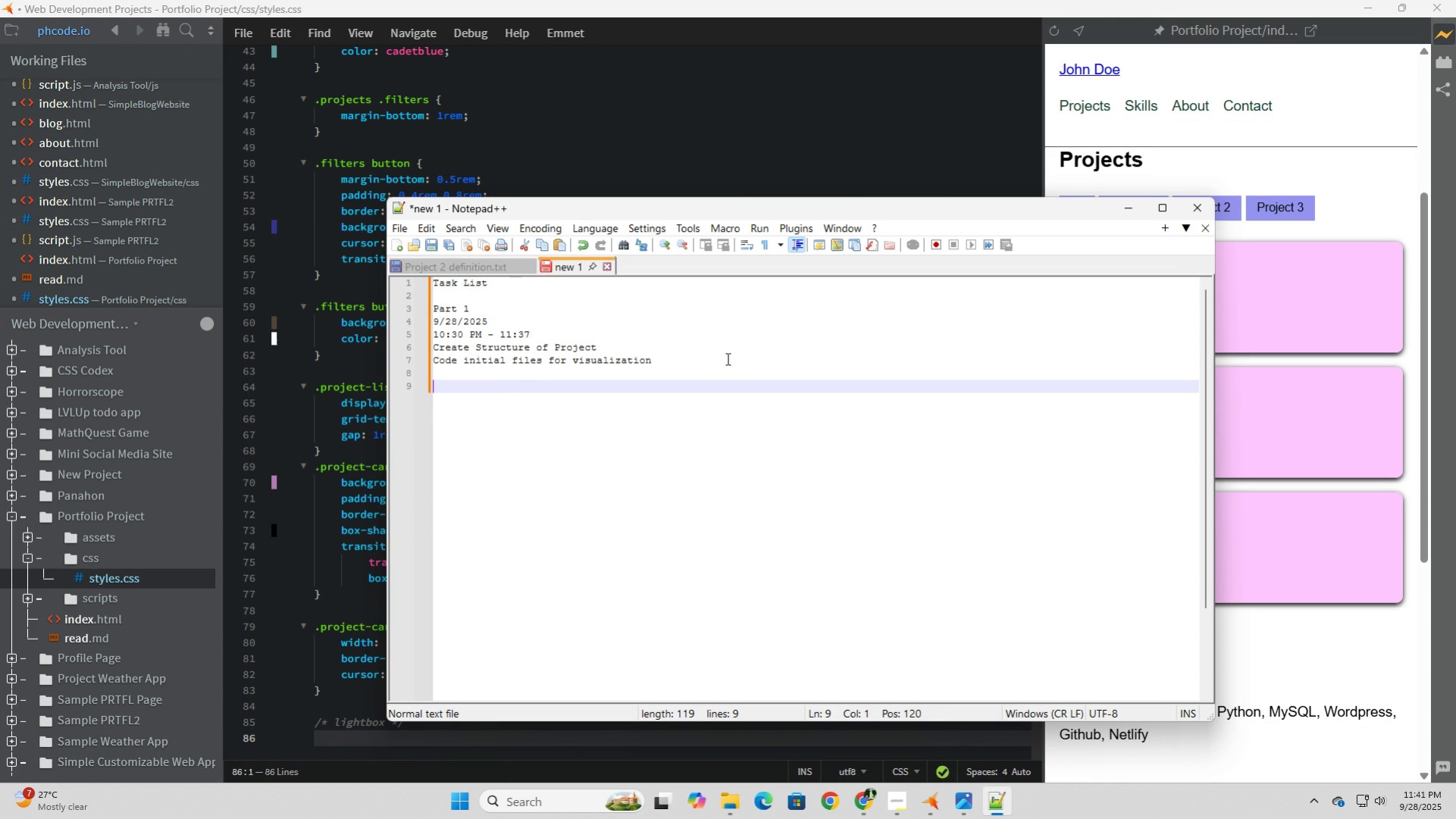 
key(Enter)
 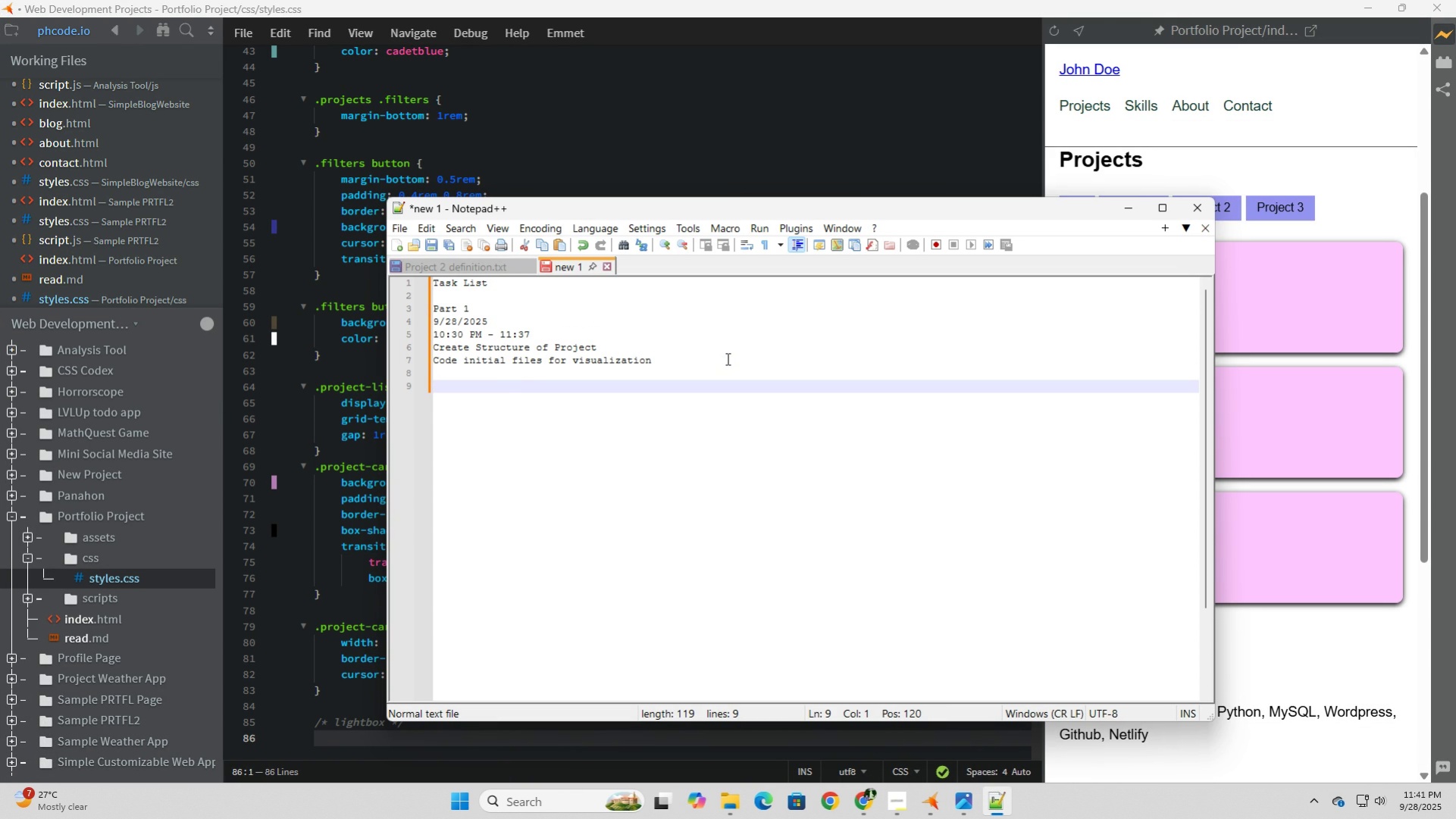 
type(Partt)
key(Backspace)
type( 2)
 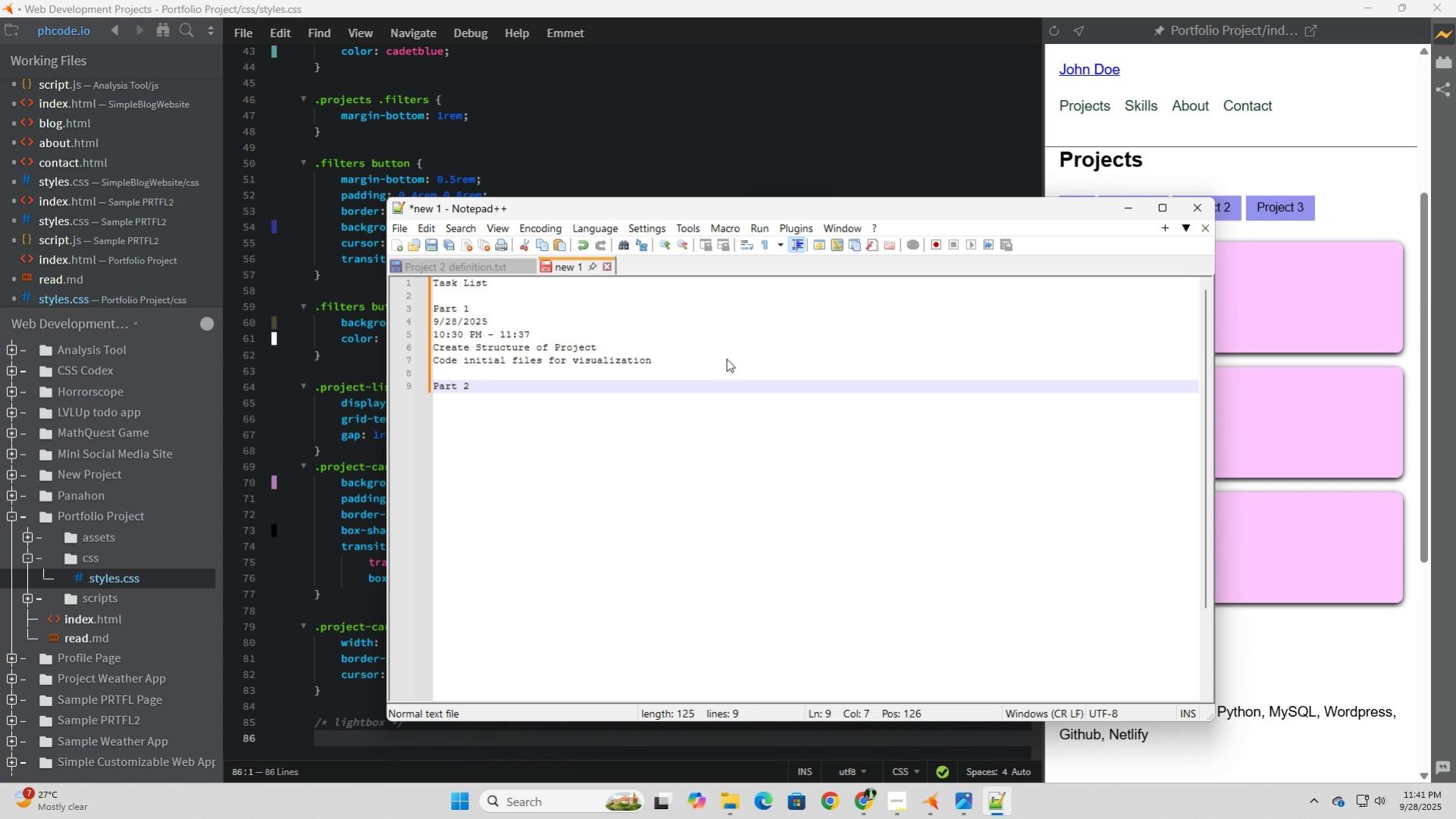 
key(Enter)
 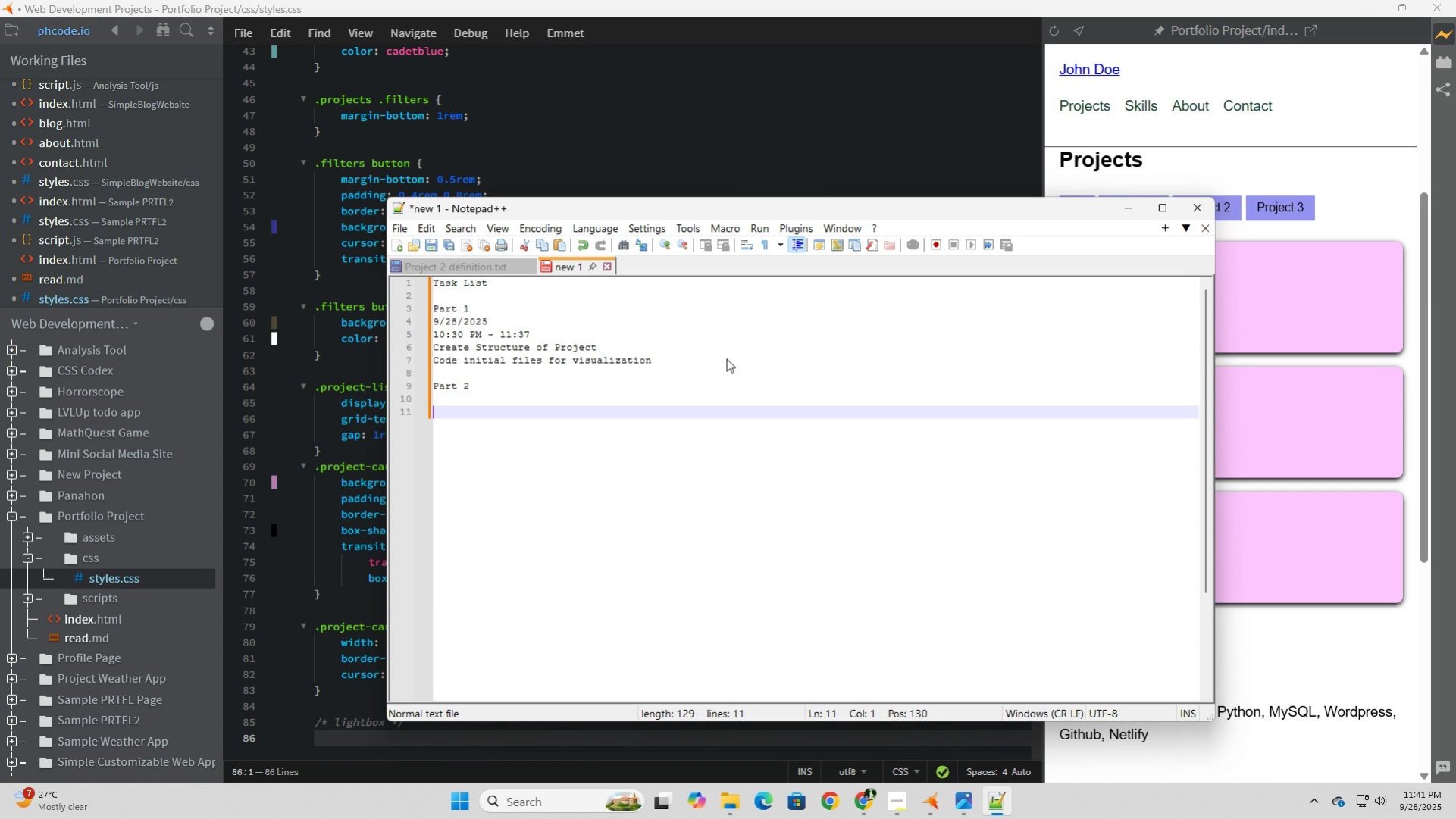 
key(Enter)
 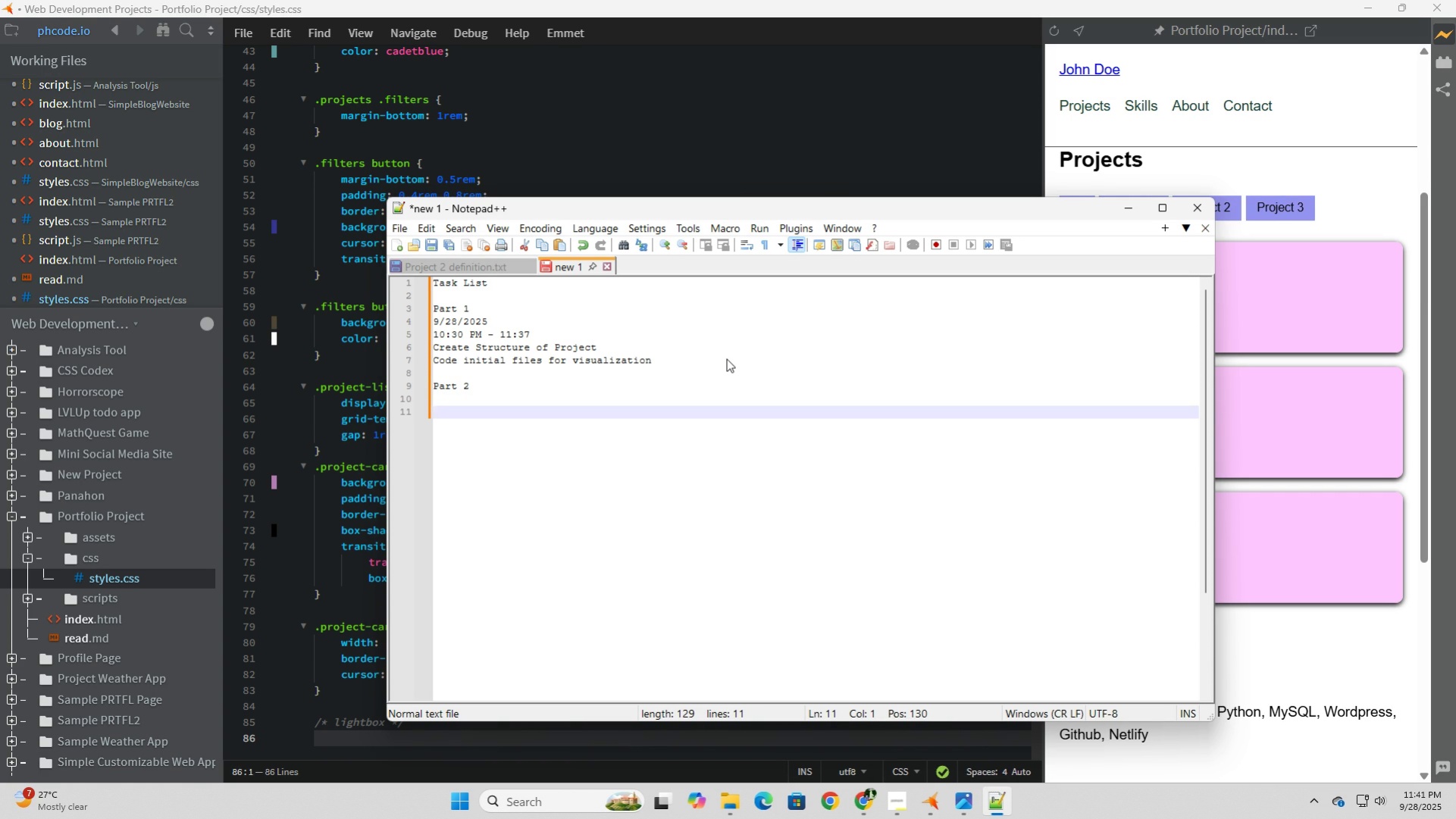 
key(Backspace)
type(9/28/2025)
key(NumpadEnter)
type(11:41 PM)
 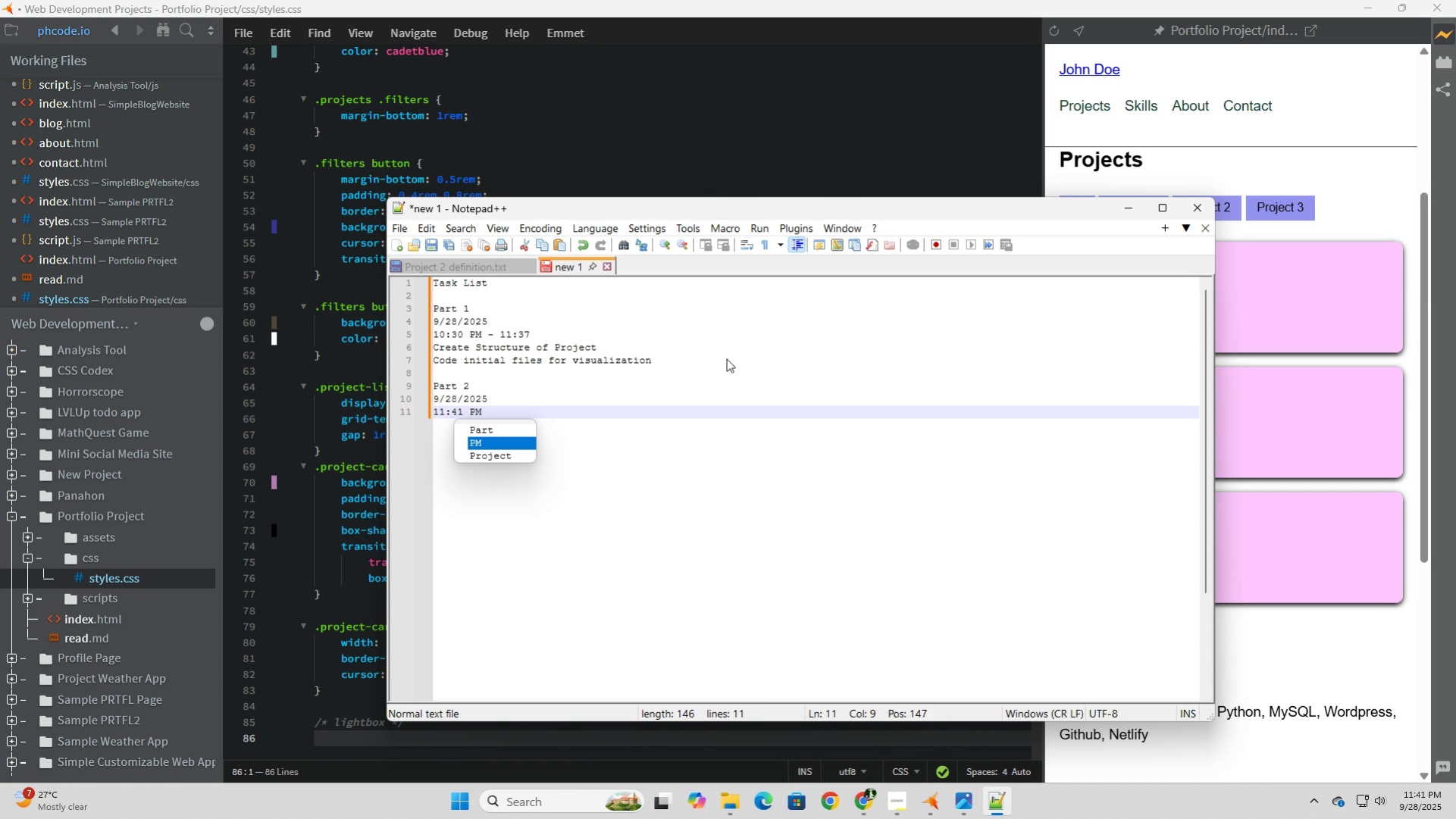 
left_click([491, 446])
 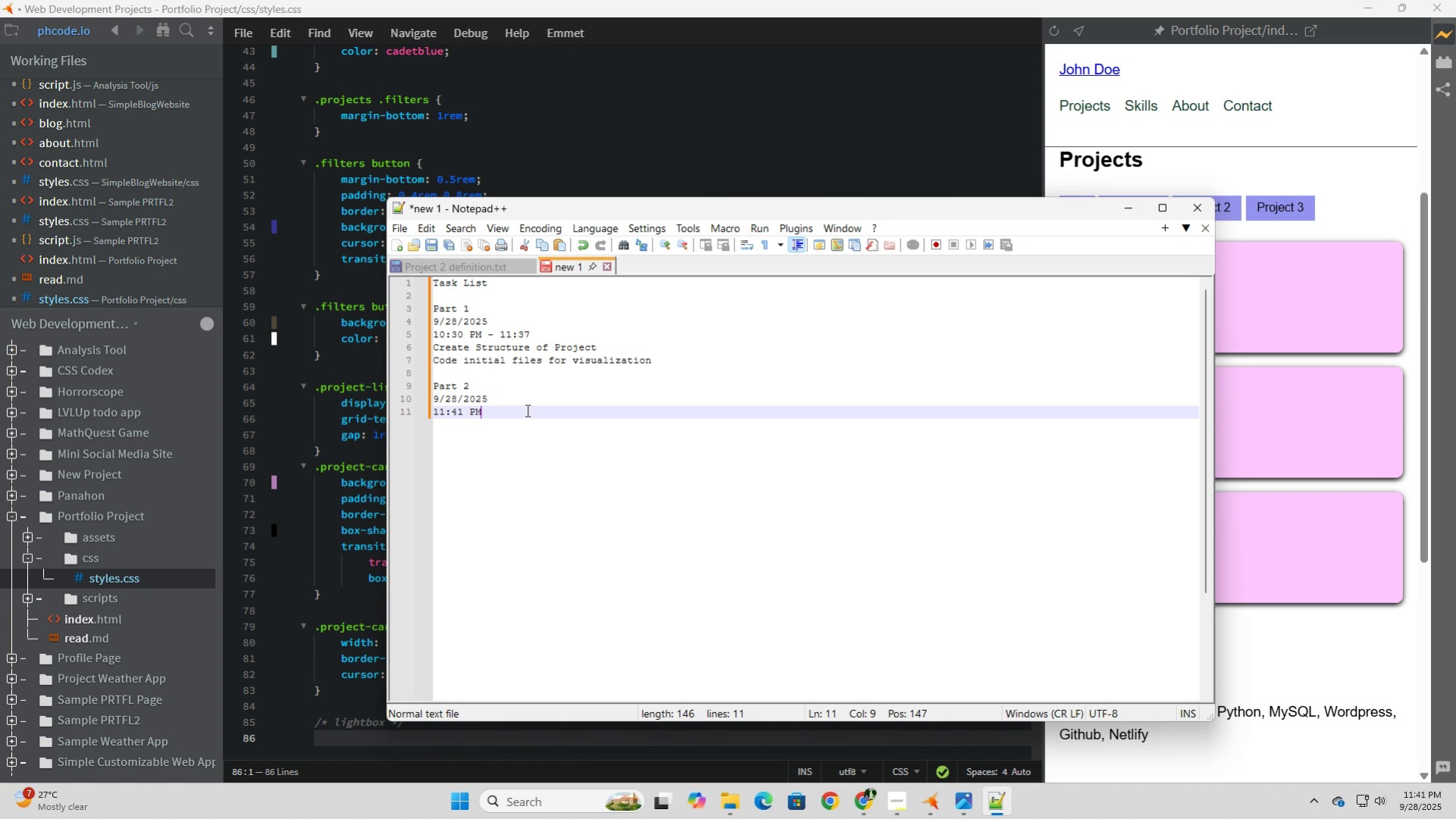 
left_click([526, 410])
 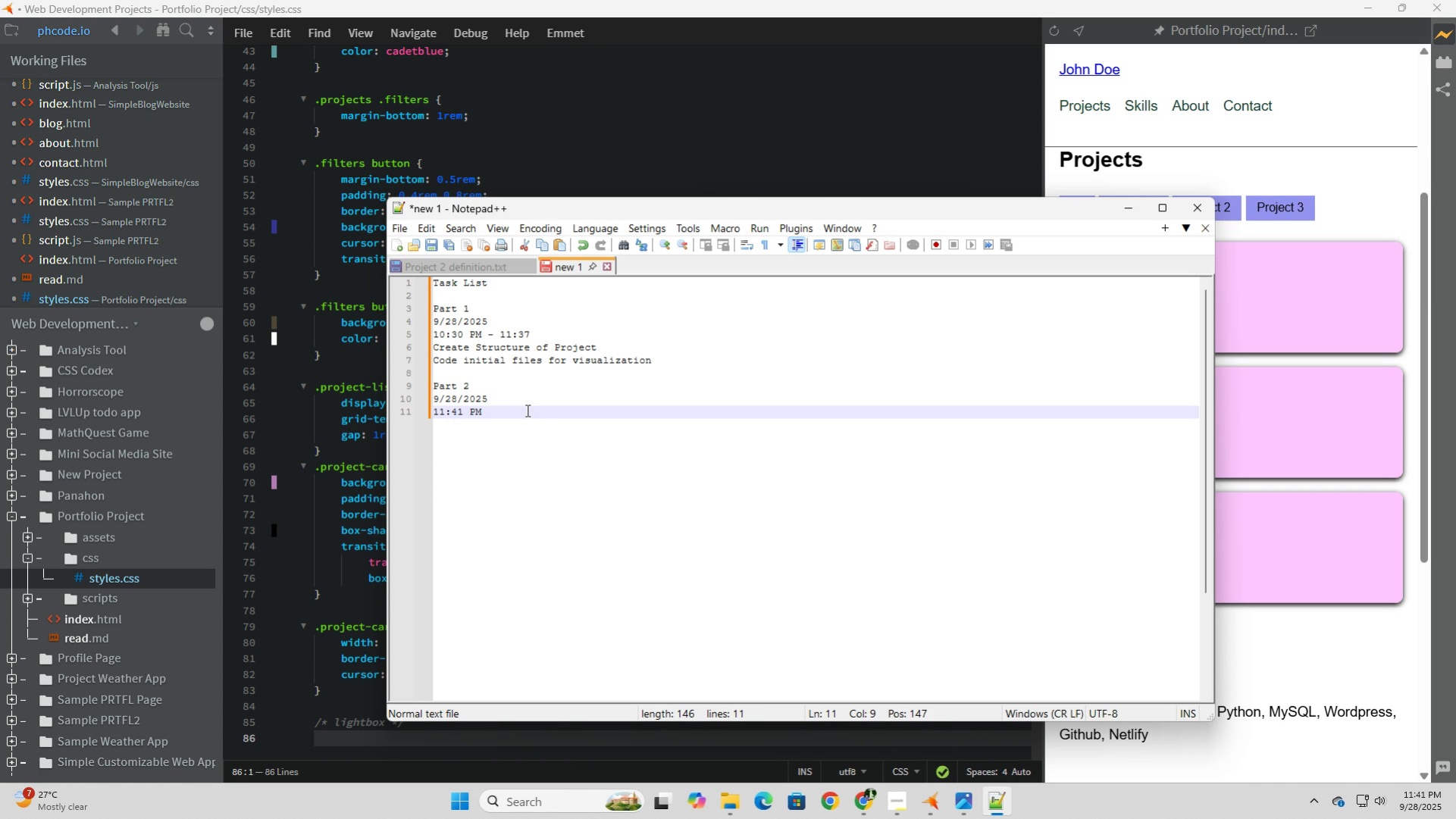 
type( -  PM)
 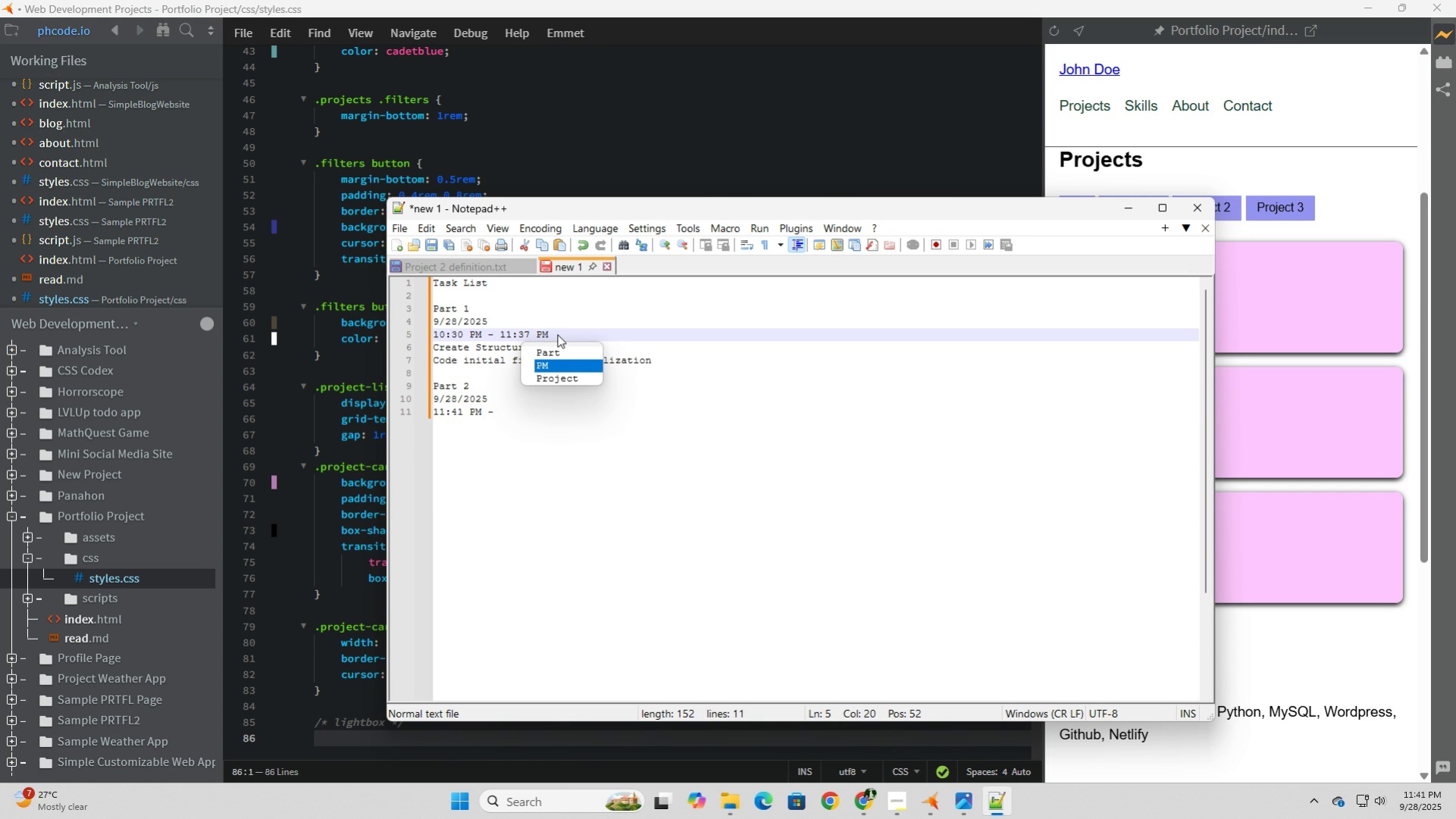 
left_click([568, 364])
 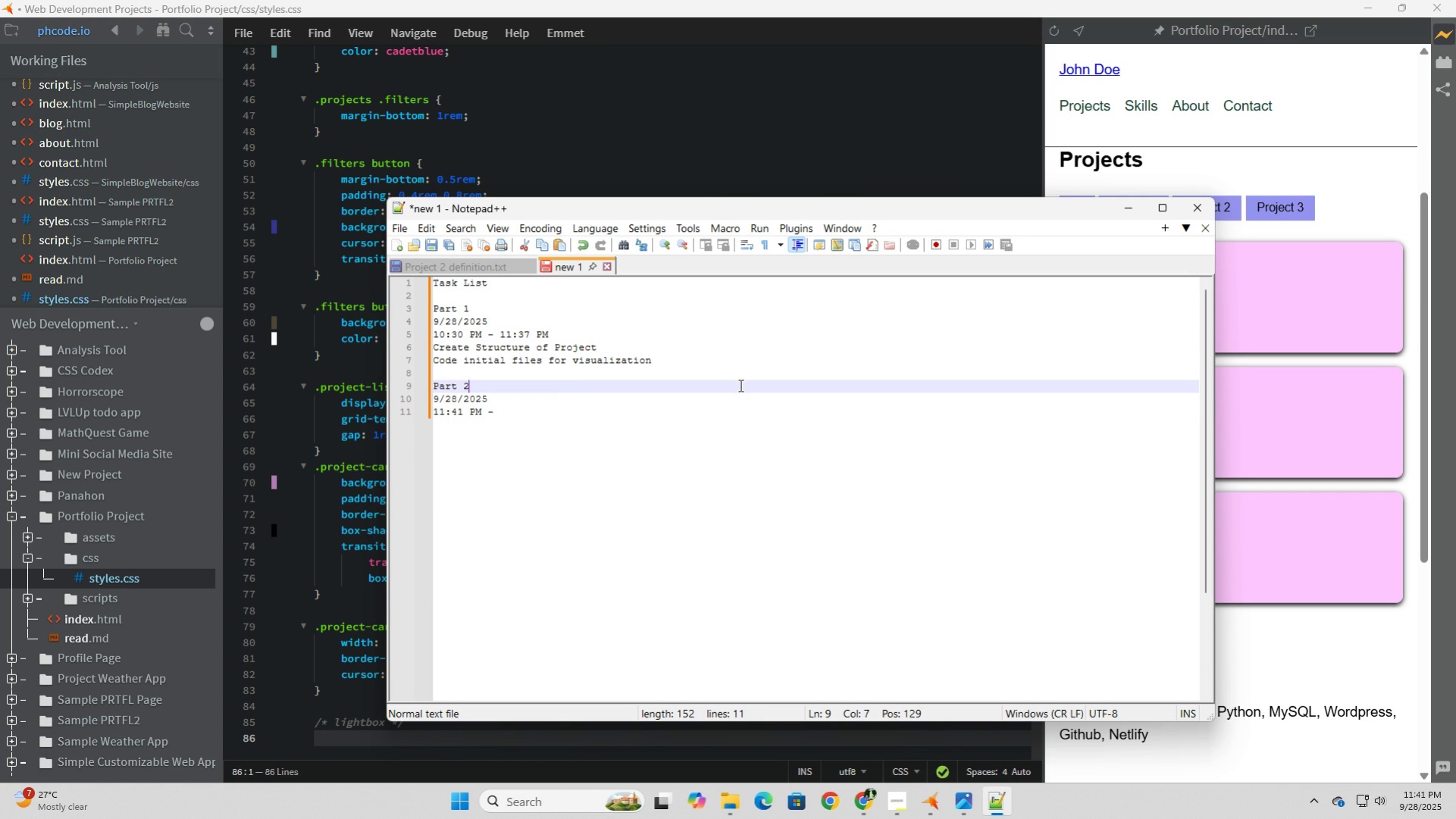 
left_click([739, 385])
 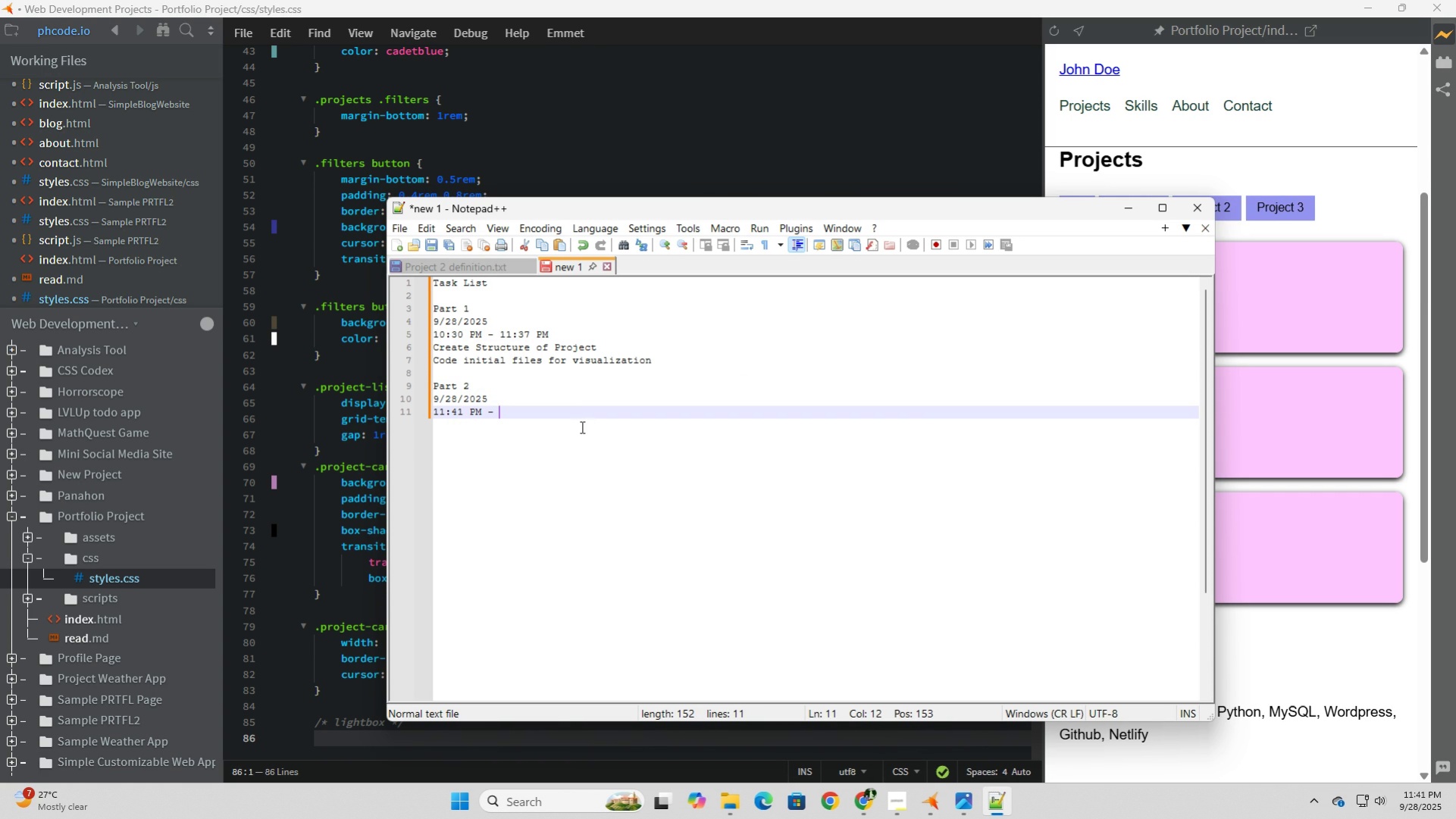 
left_click([581, 427])
 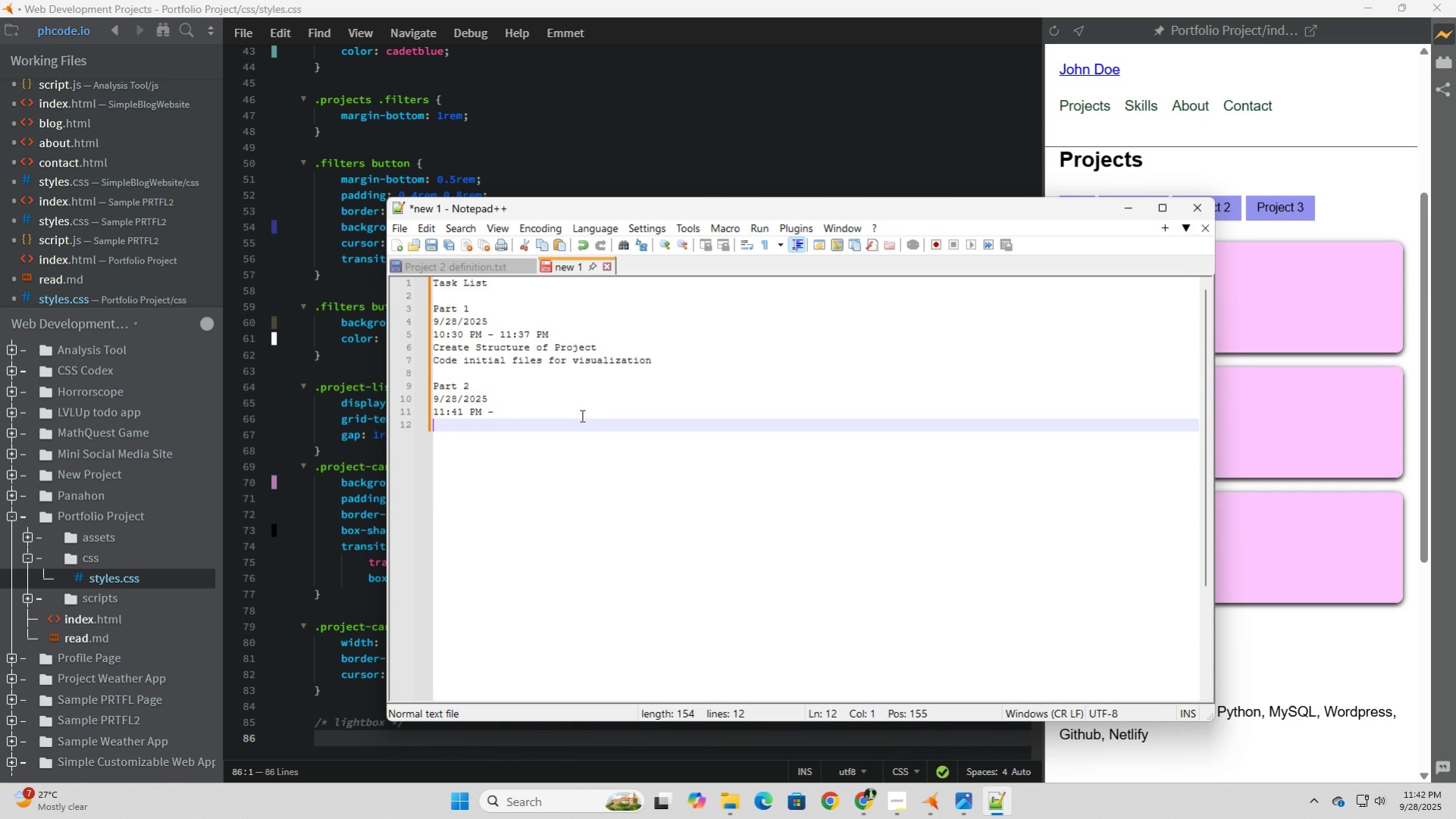 
key(Enter)
 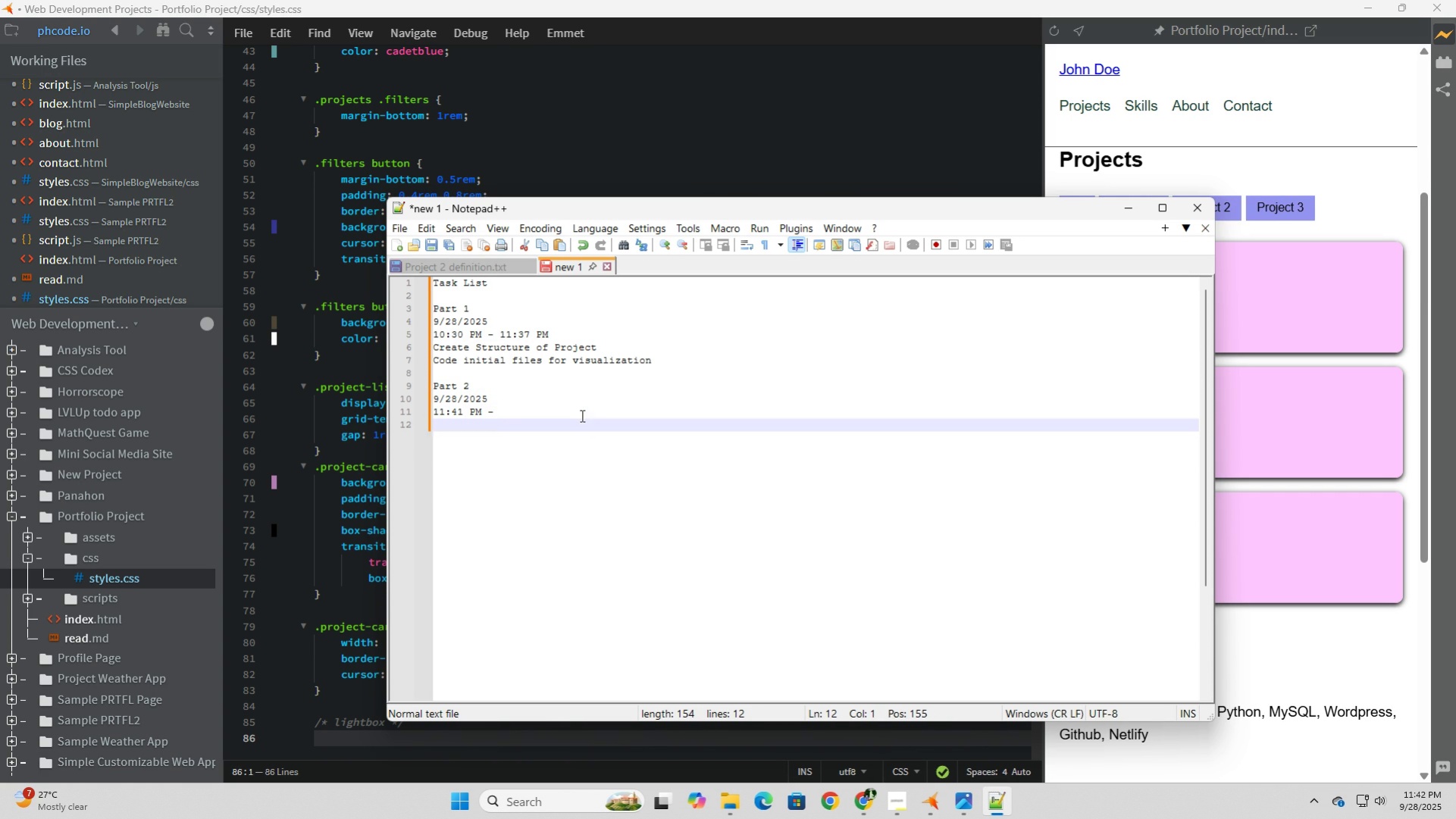 
type(Continuation of coding style.css)
 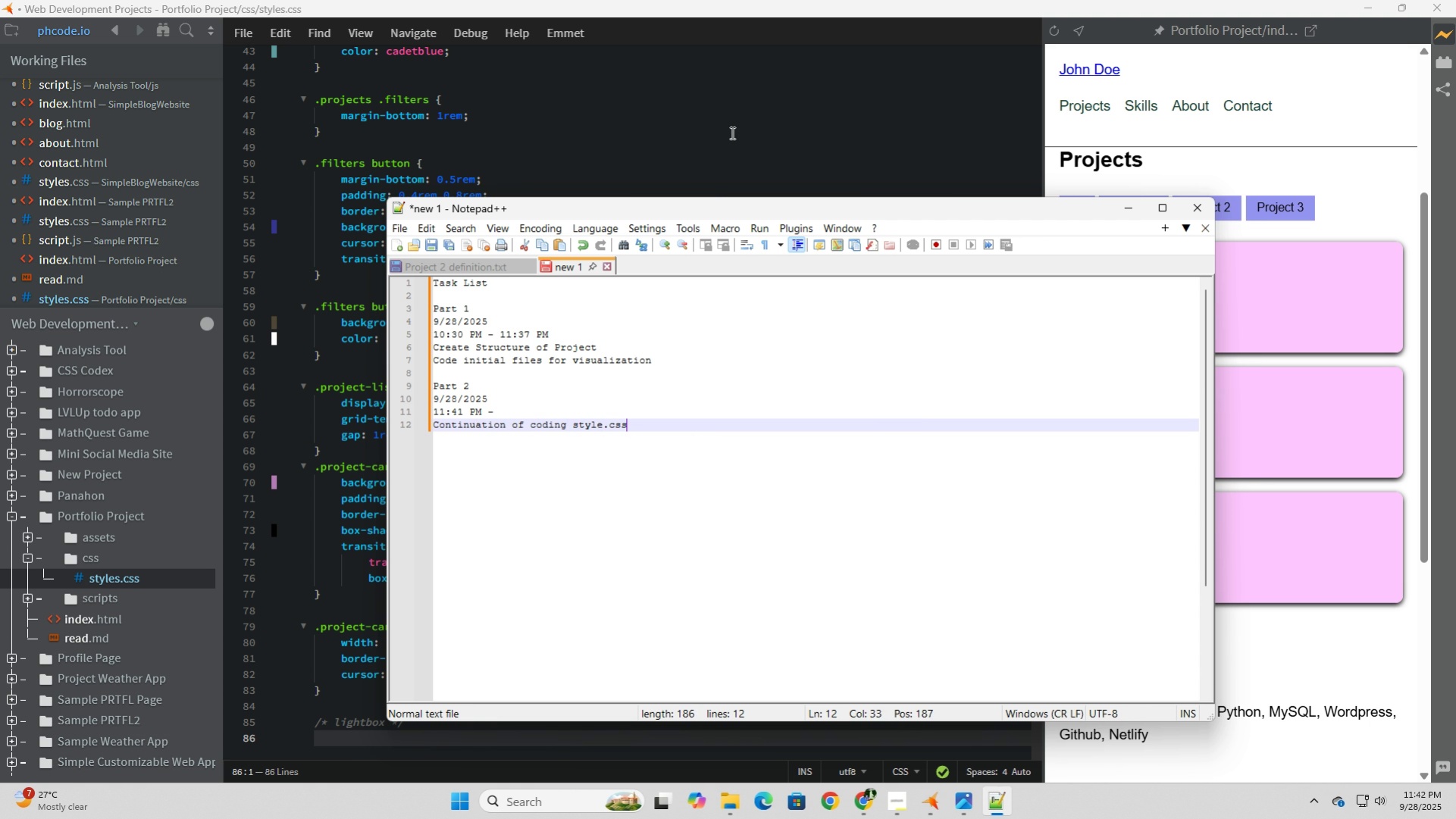 
left_click([731, 133])
 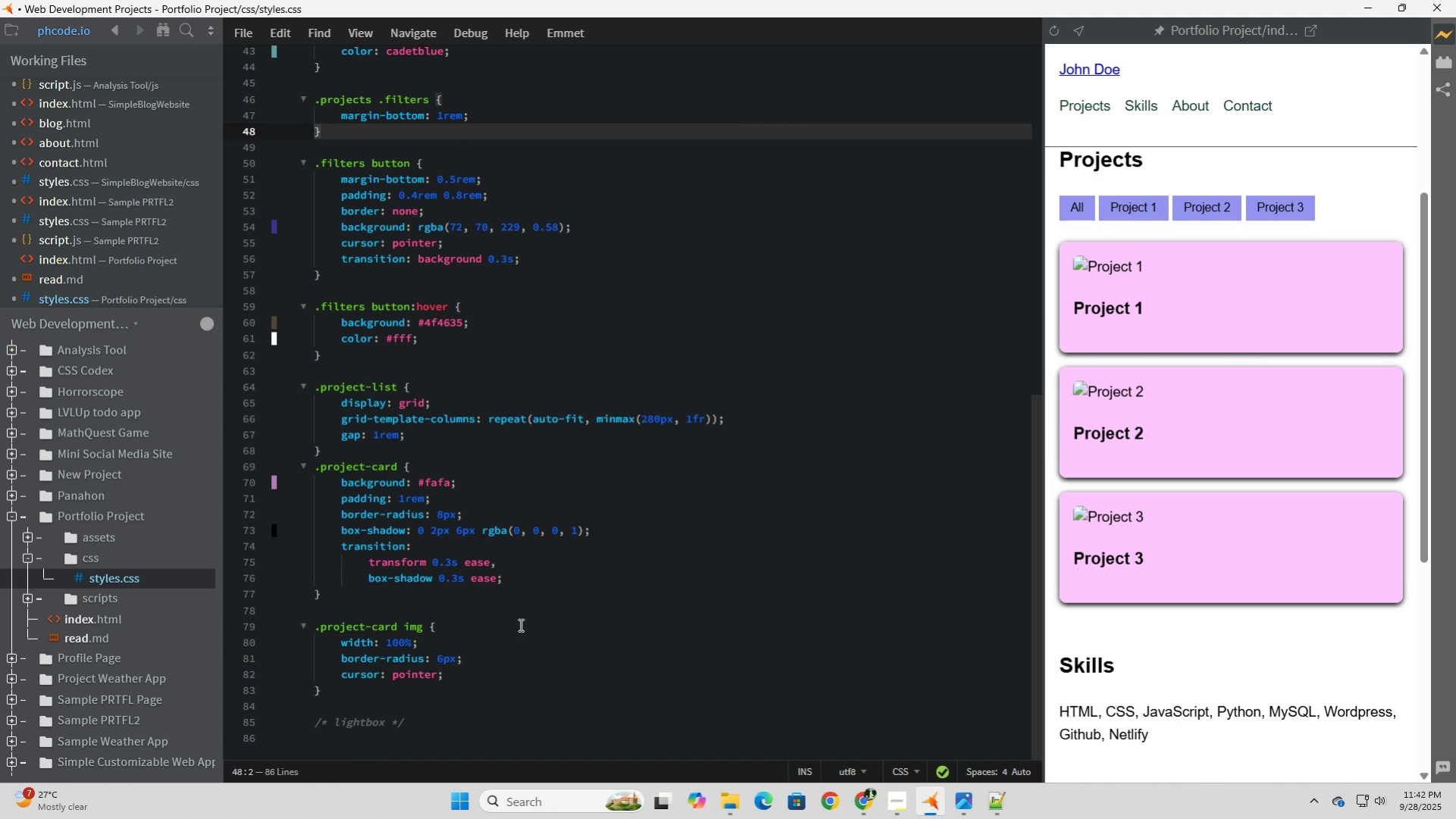 
scroll: coordinate [521, 625], scroll_direction: down, amount: 5.0
 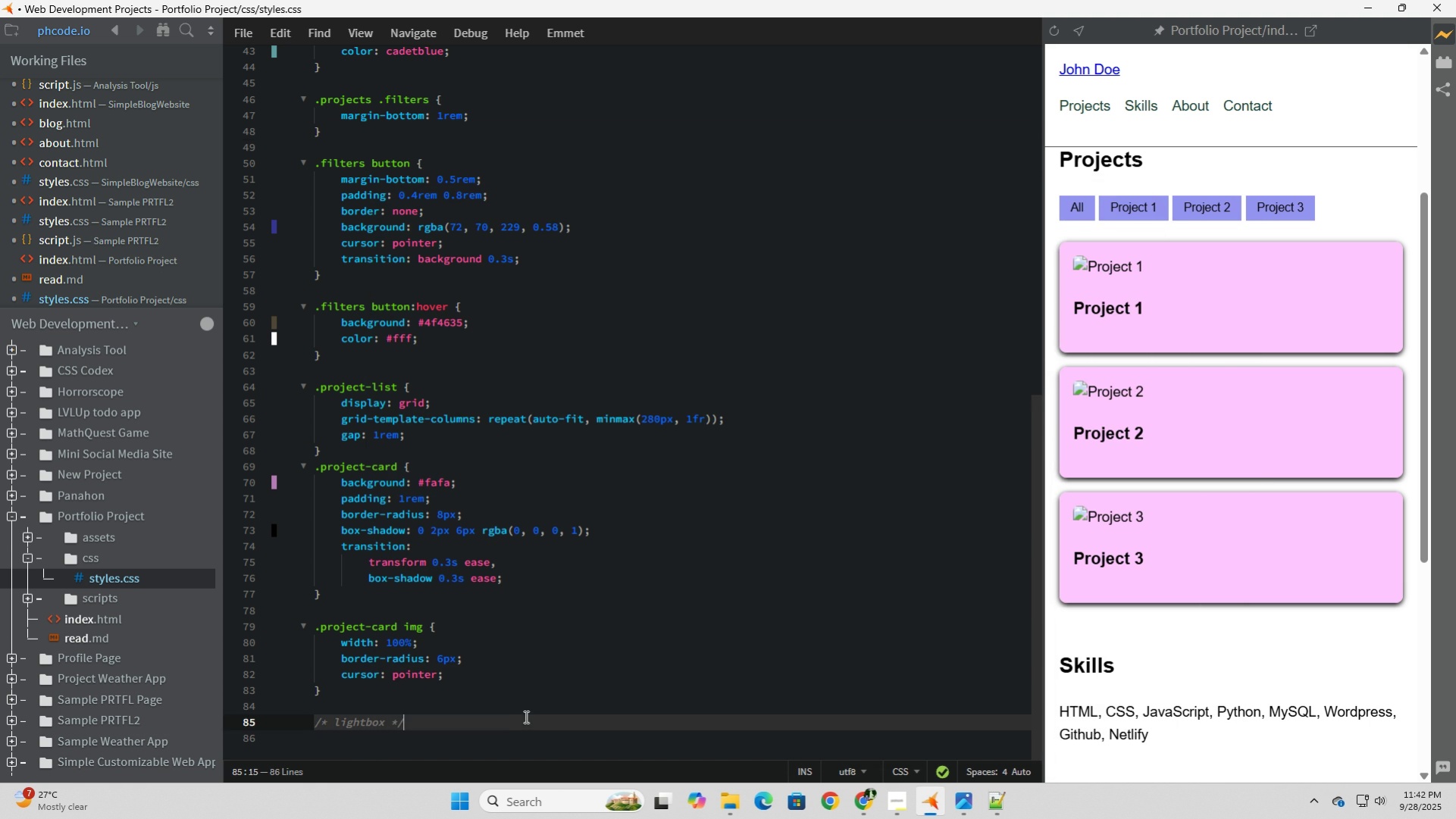 
left_click([524, 716])
 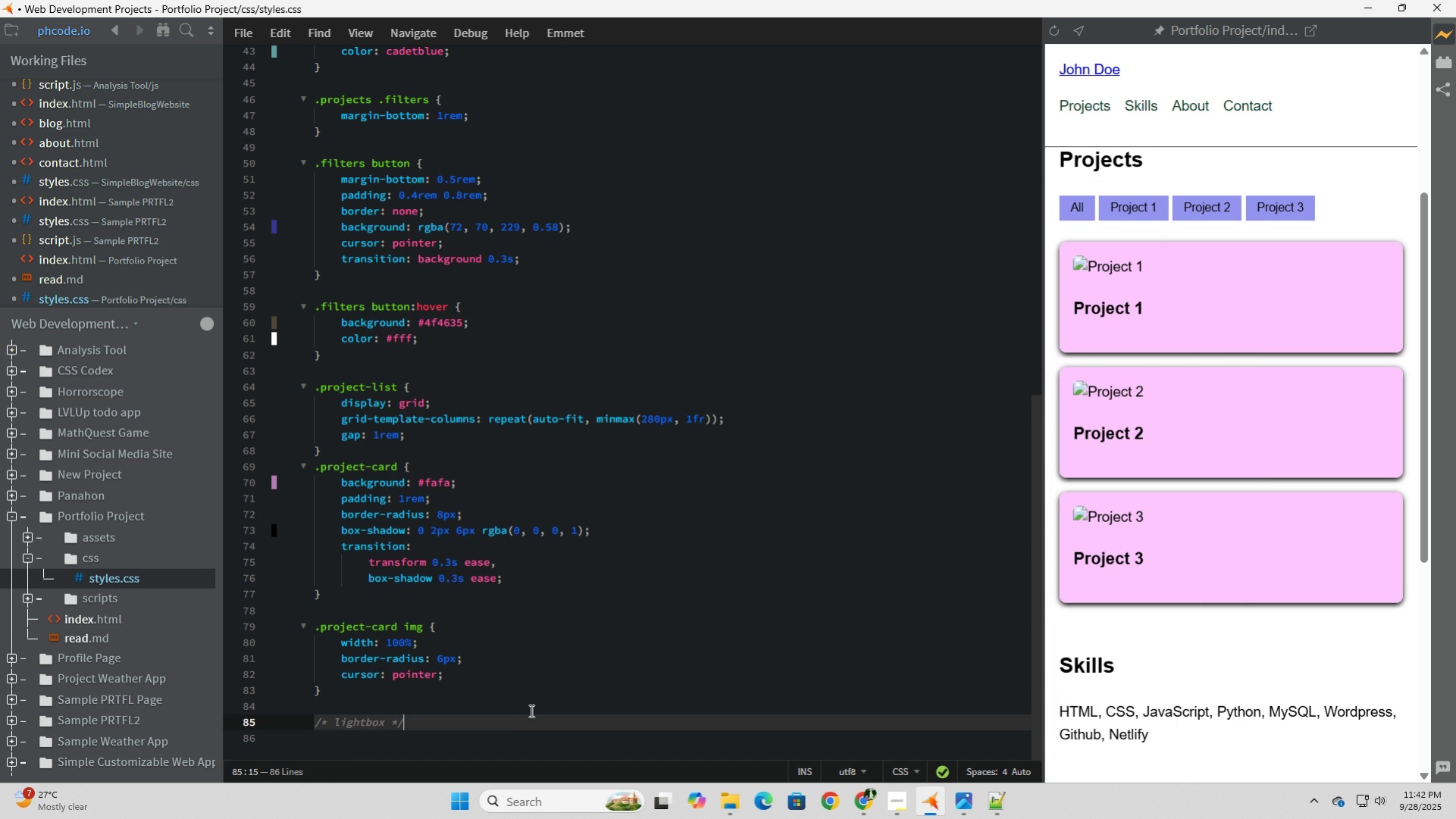 
scroll: coordinate [530, 710], scroll_direction: down, amount: 5.0
 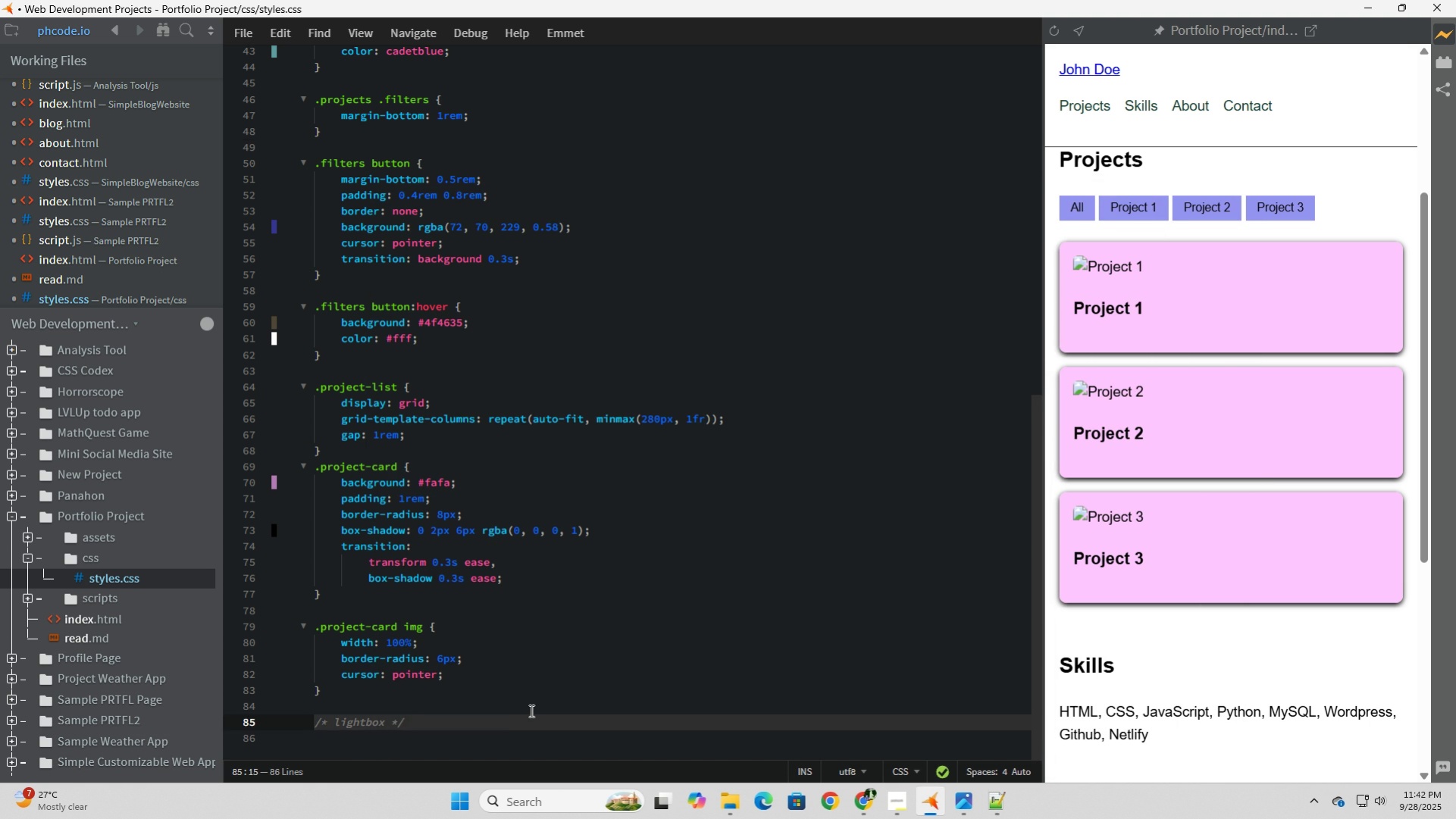 
key(Enter)
 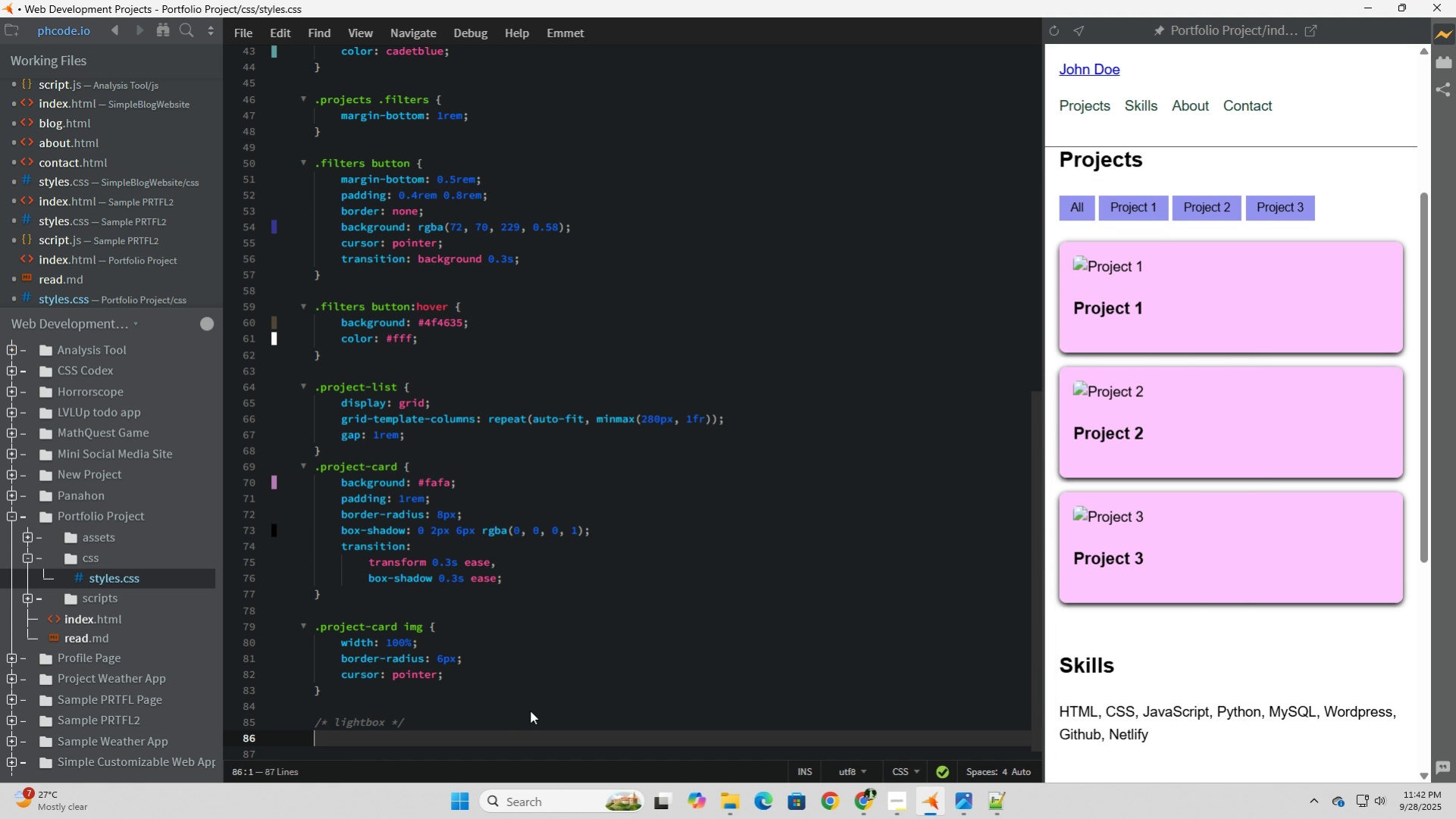 
type(.lightboxx)
key(Backspace)
type( {)
 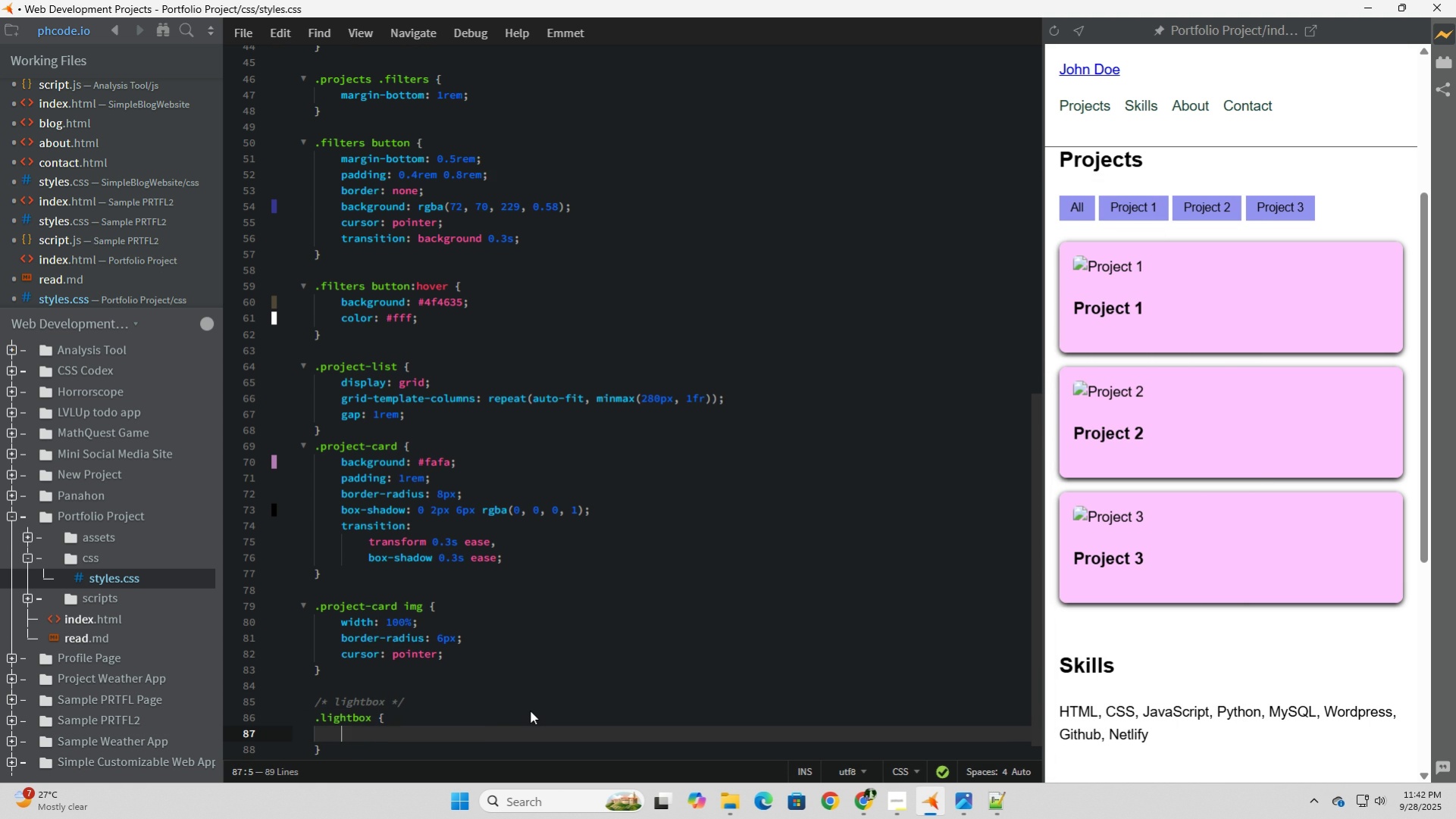 
 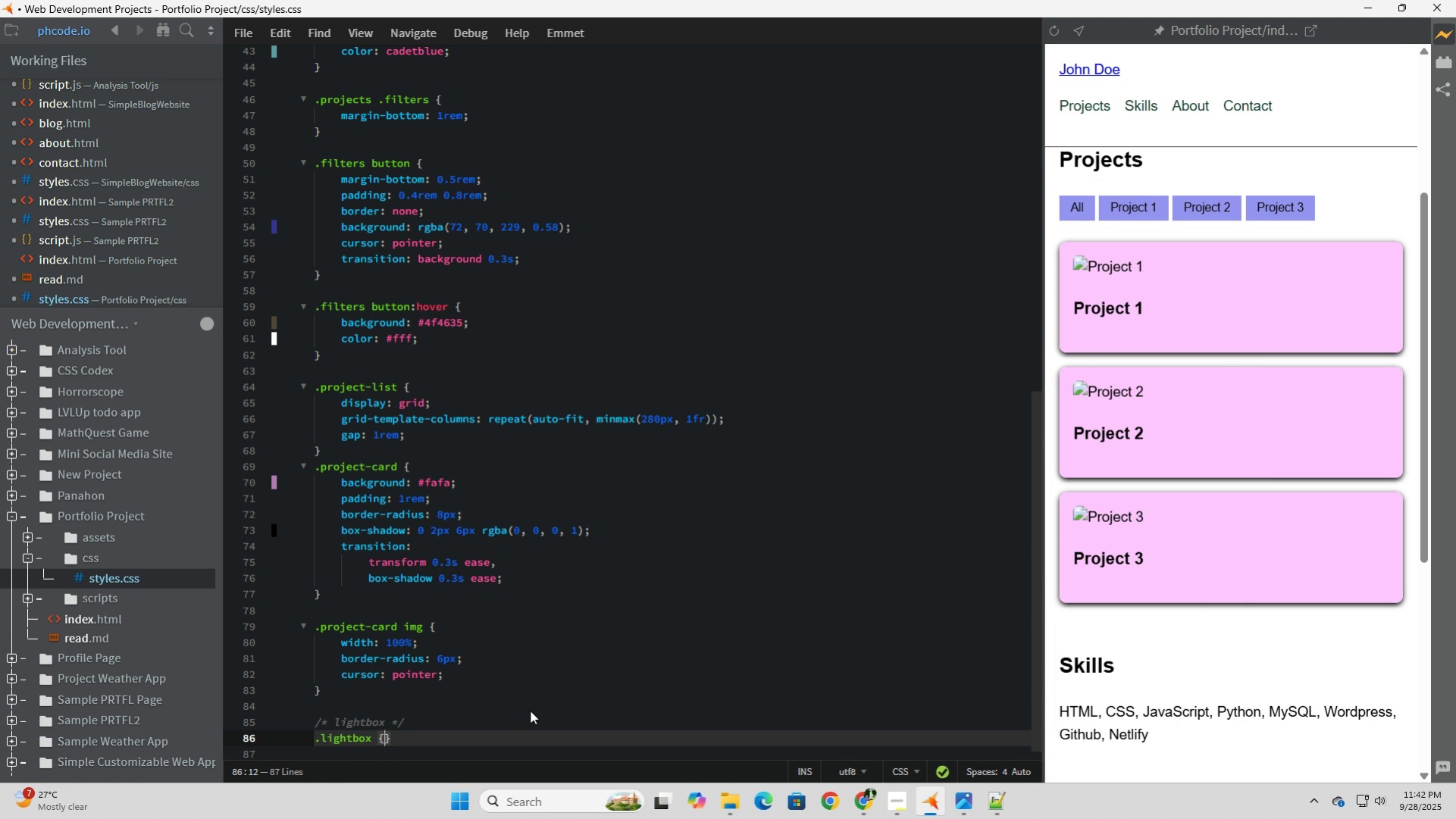 
key(Enter)
 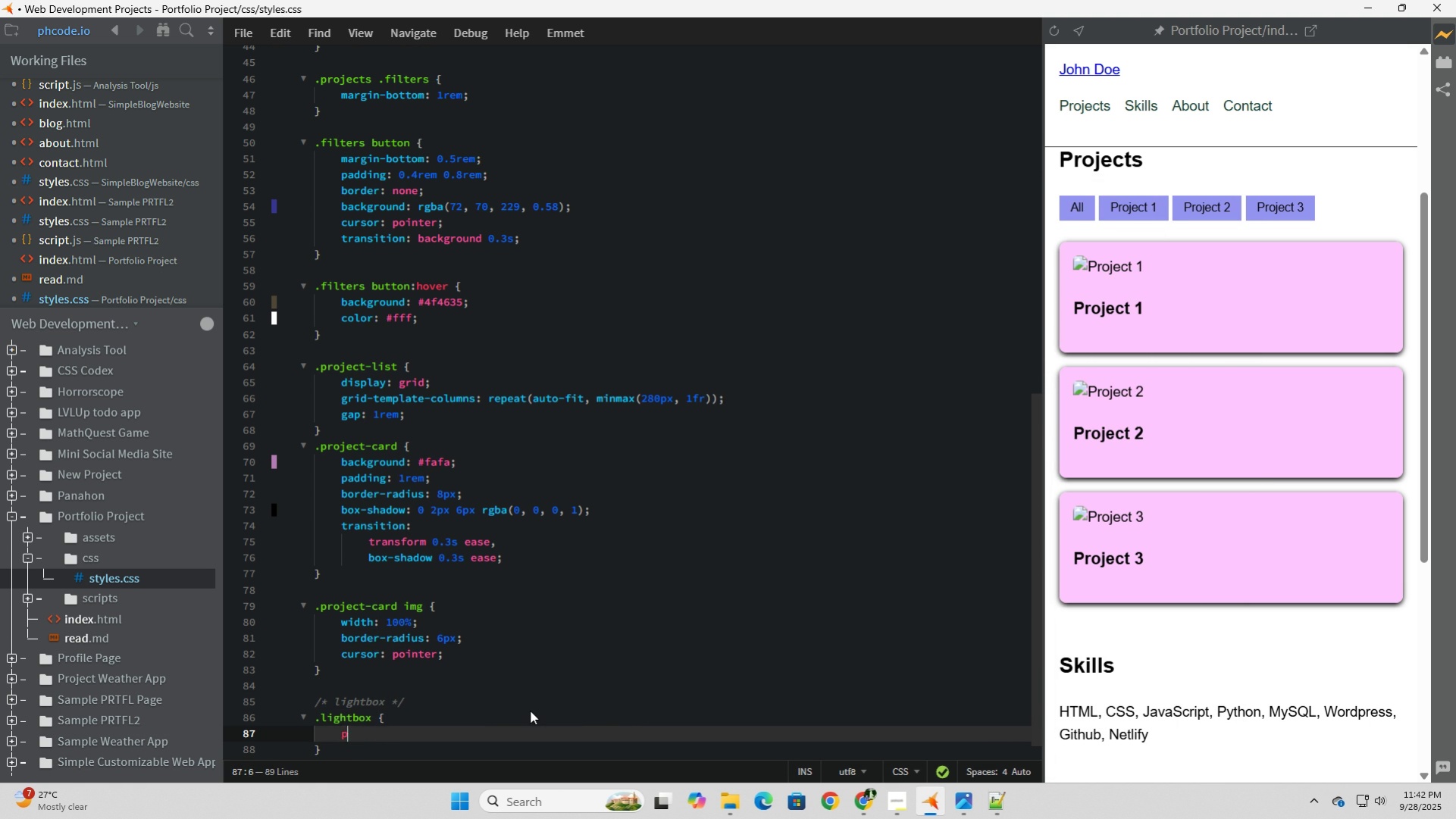 
type(position)
key(Tab)
type(fixed;)
 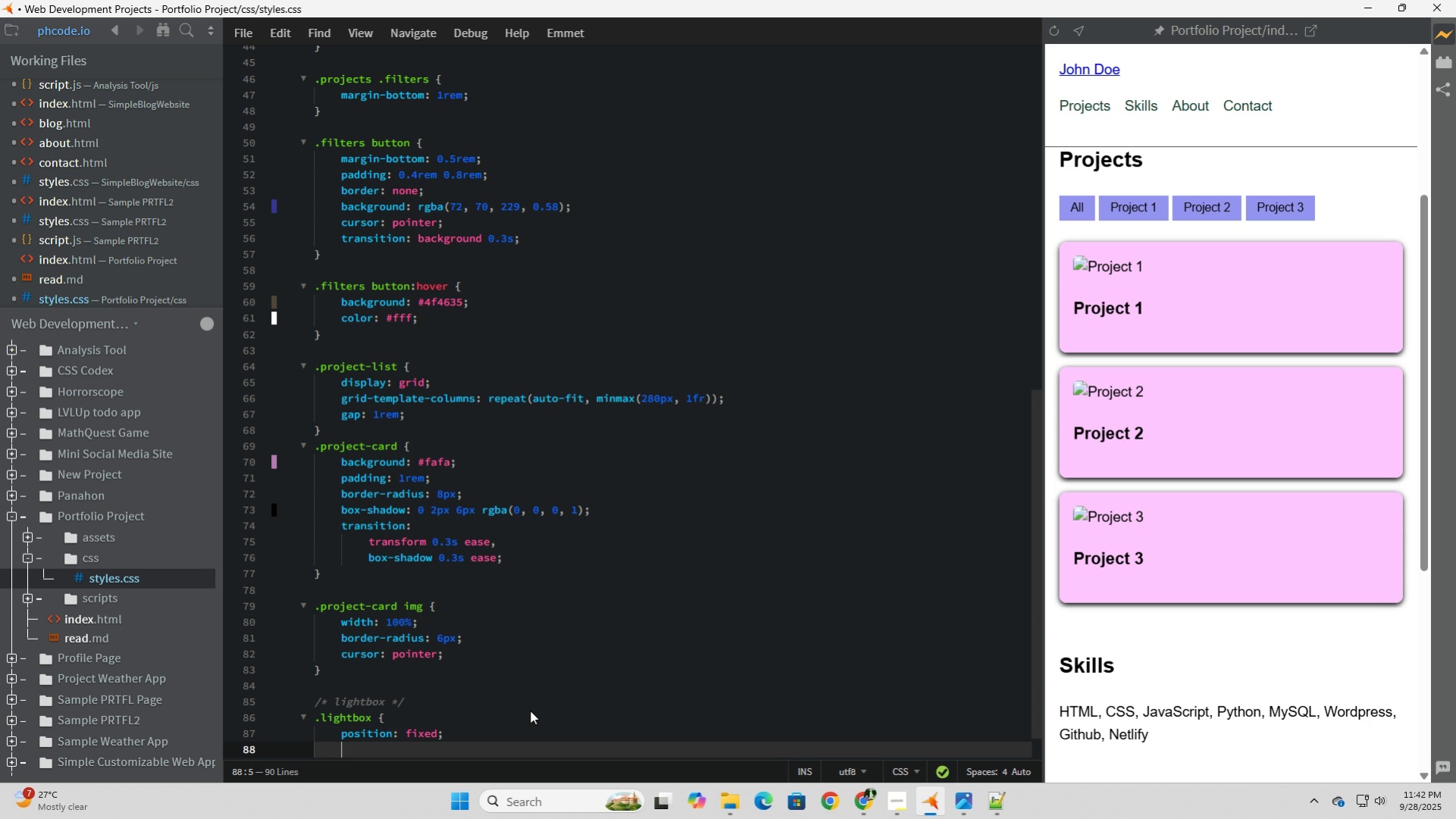 
key(Enter)
 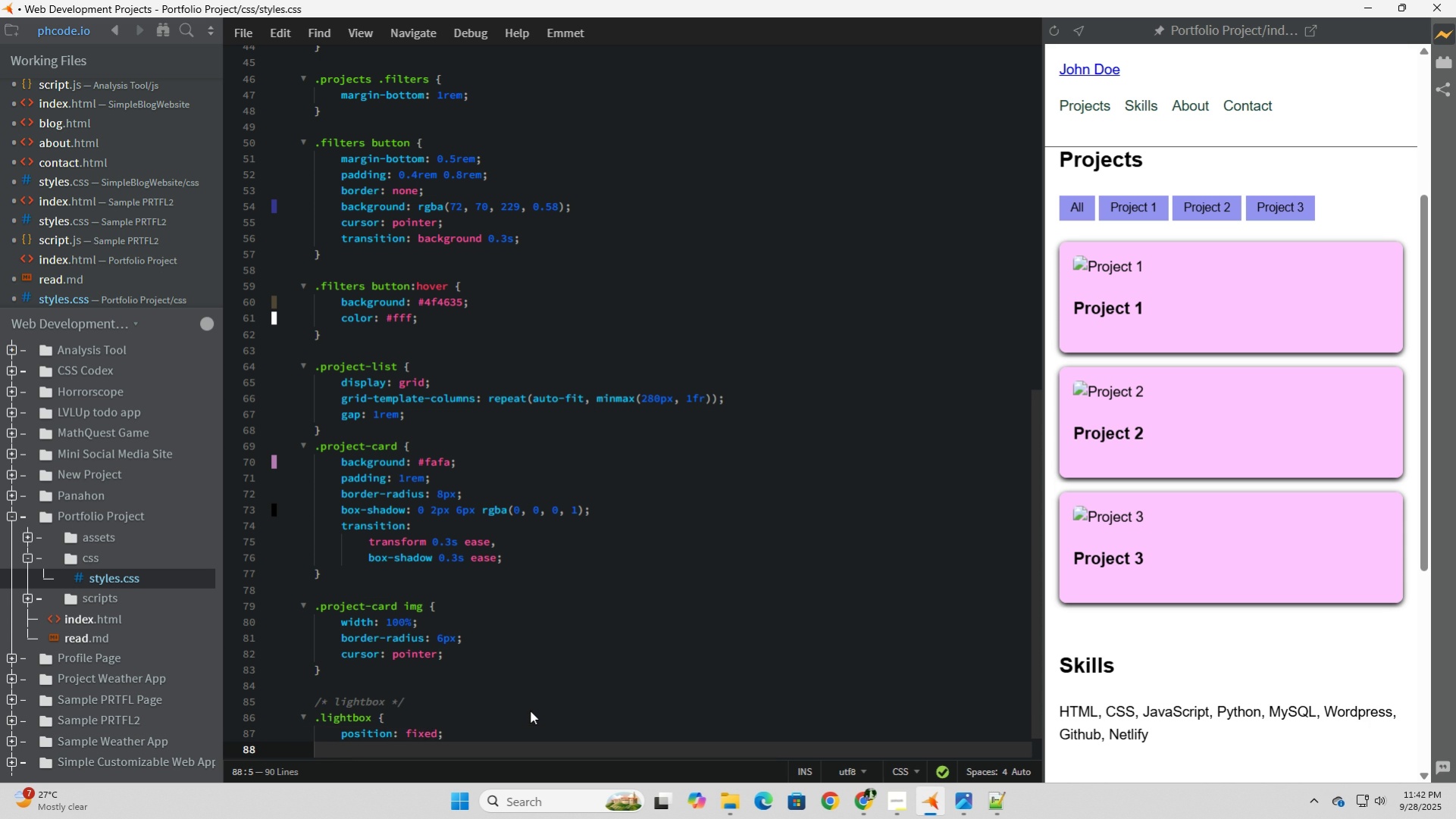 
scroll: coordinate [551, 686], scroll_direction: down, amount: 6.0
 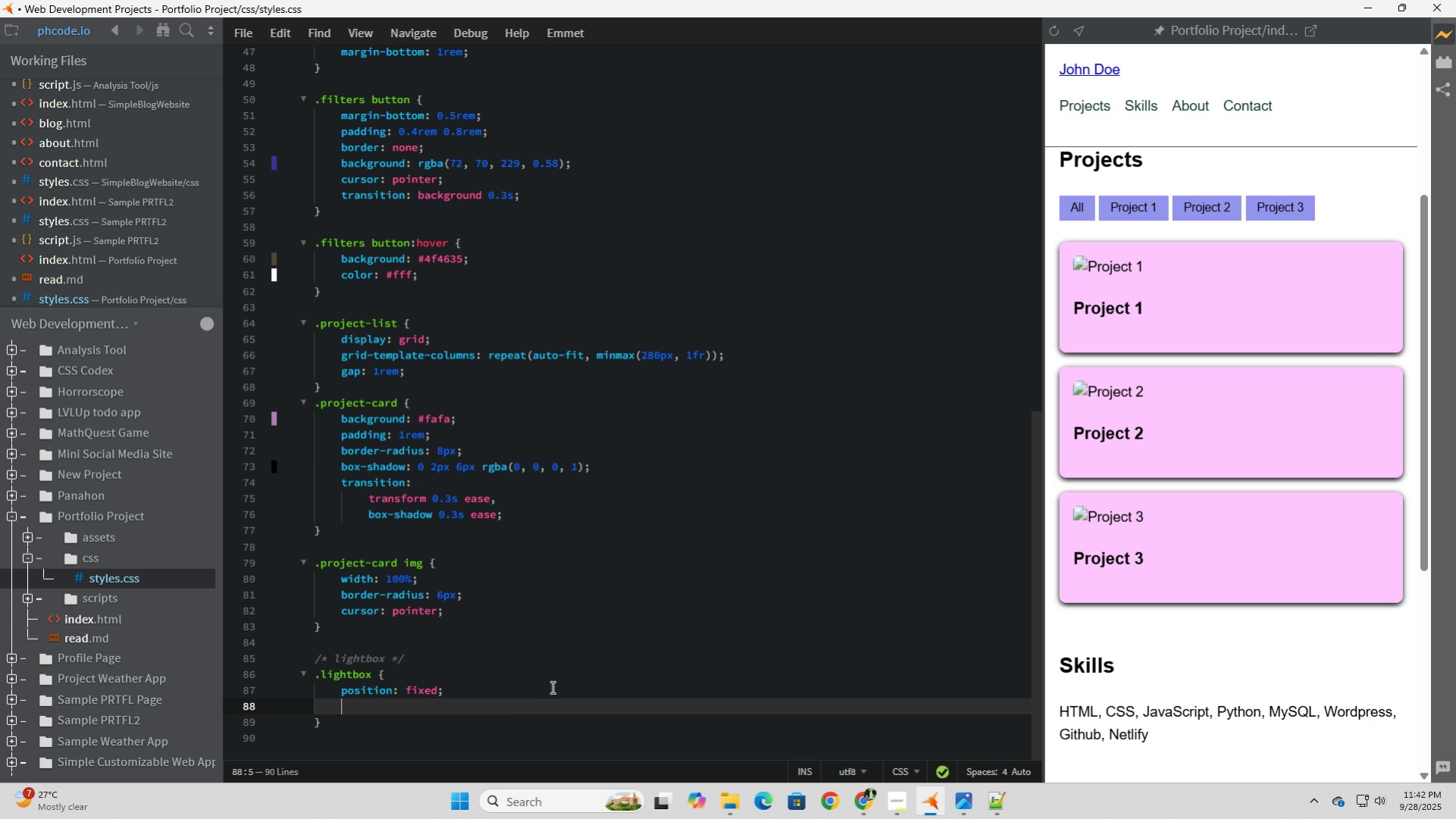 
type(top: 0; left: 0;)
 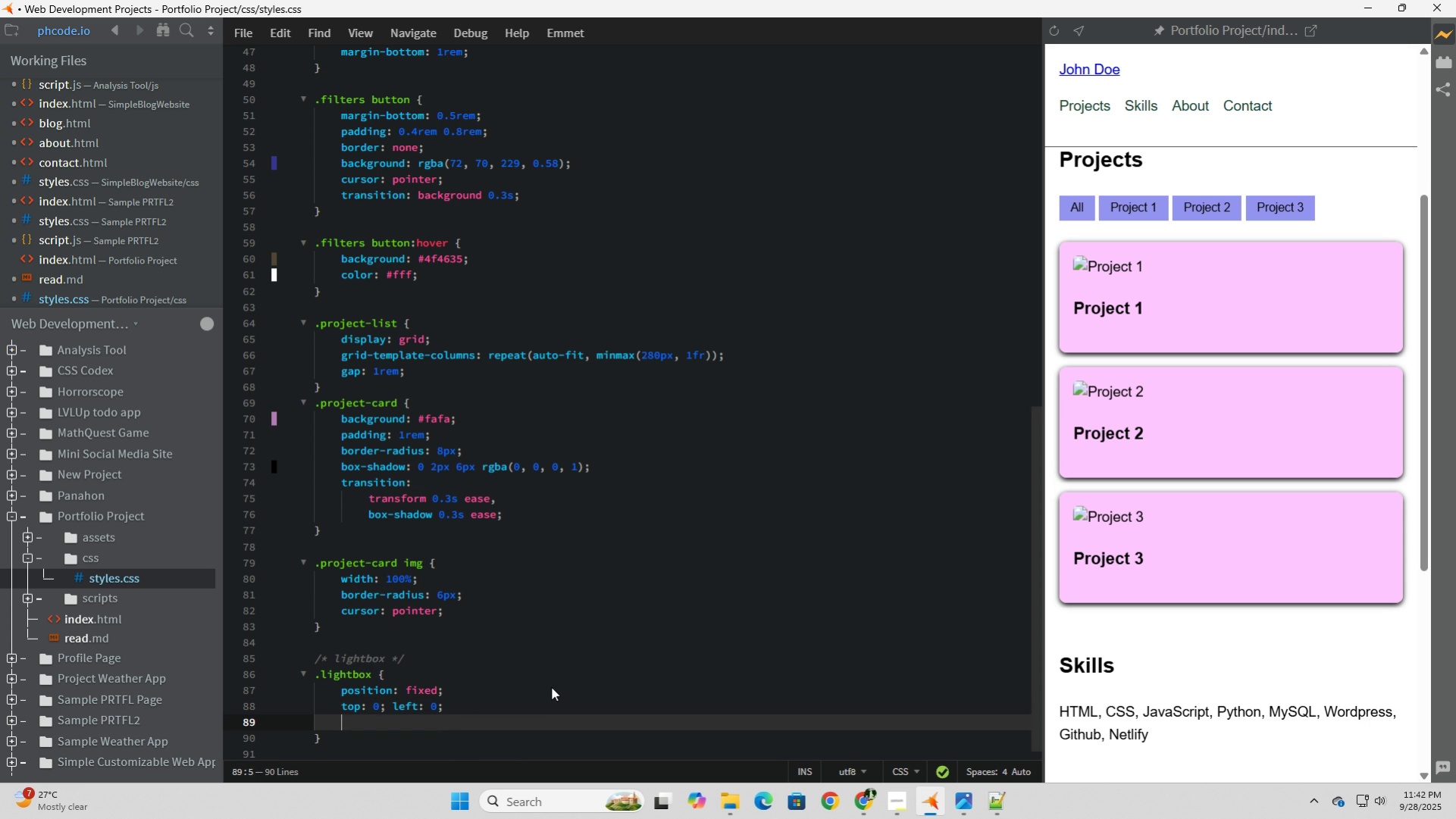 
key(Enter)
 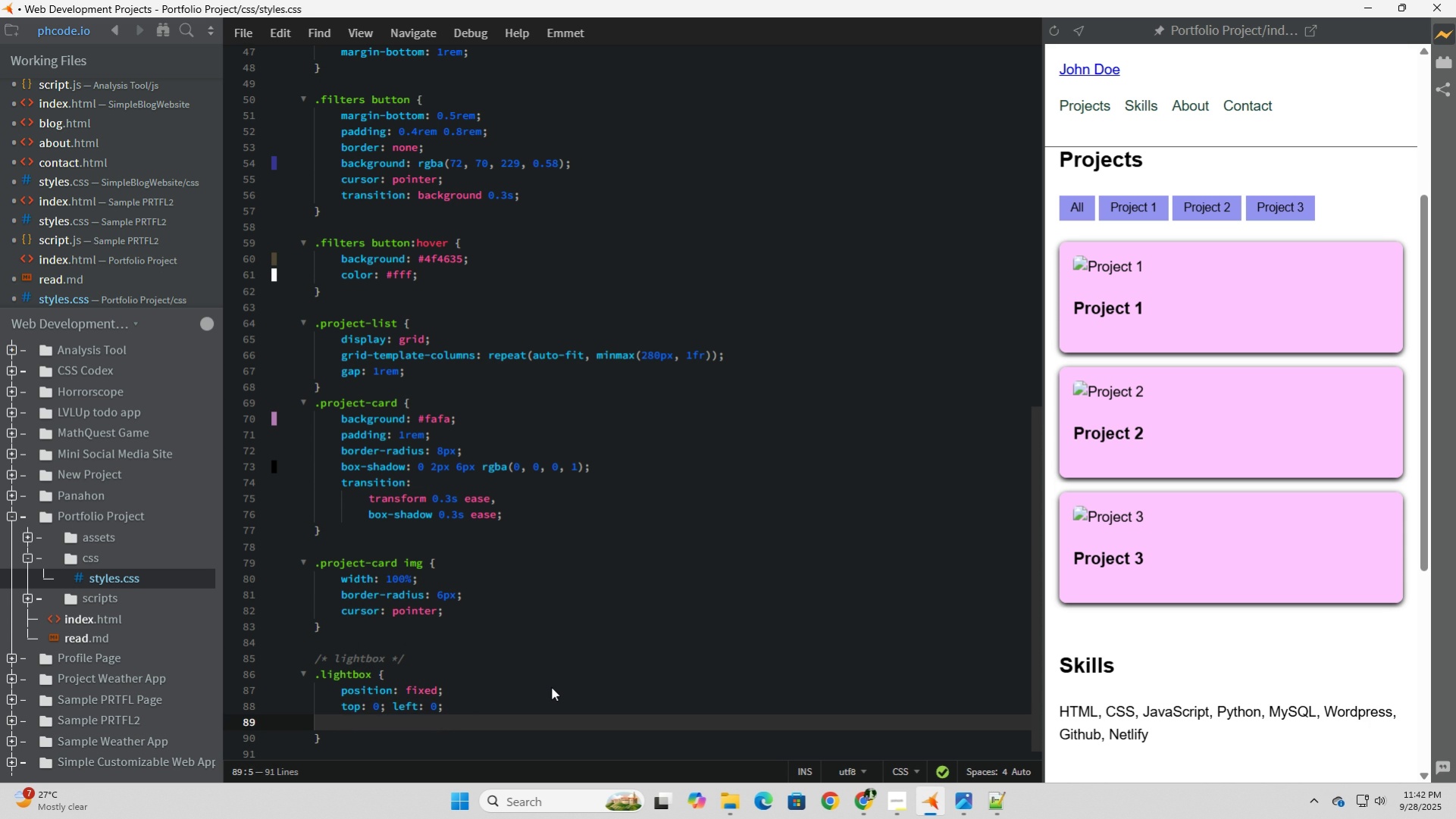 
type(wid)
key(Tab)
type(100%; heig)
key(Tab)
type(100%;)
 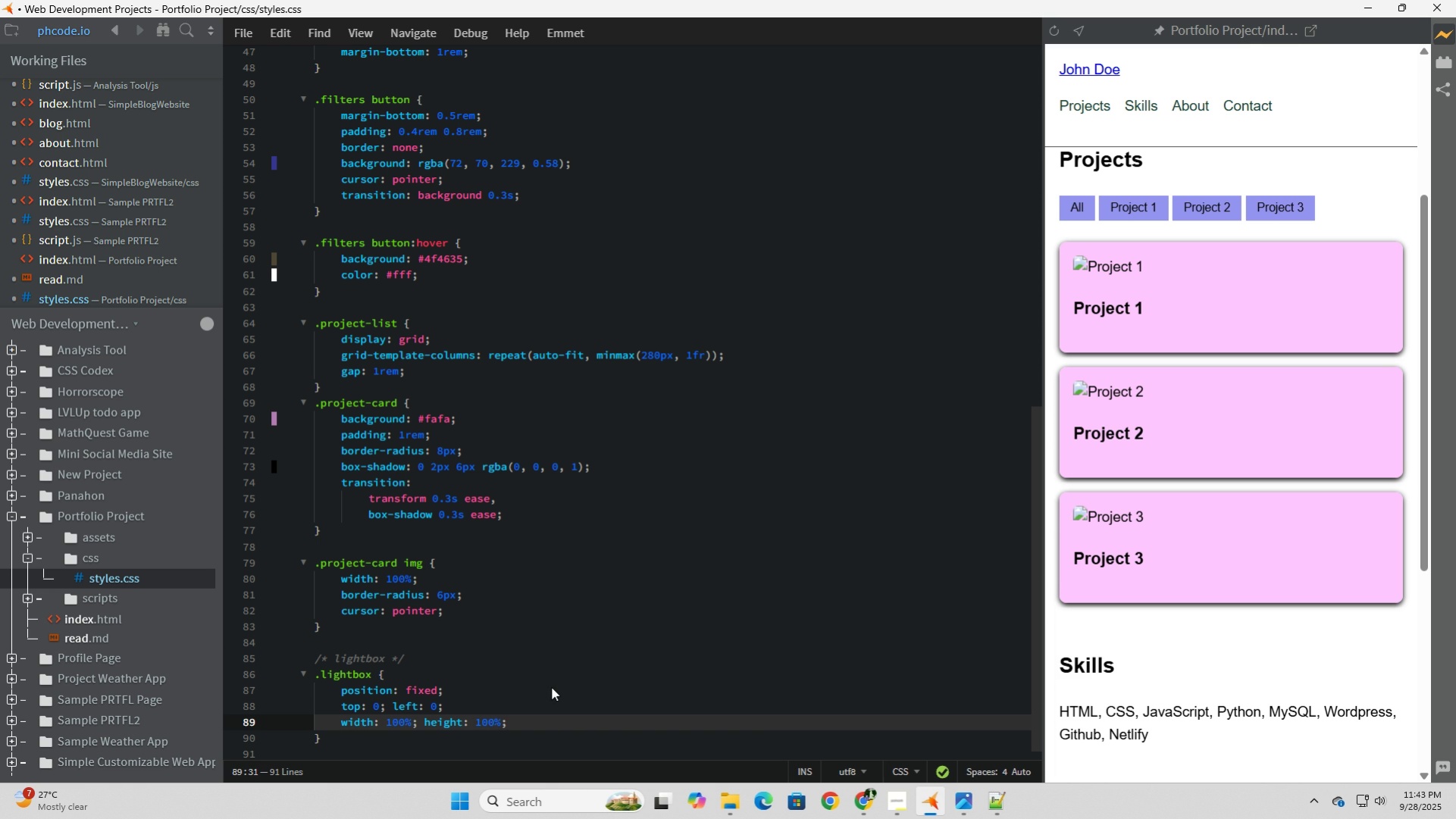 
key(Enter)
 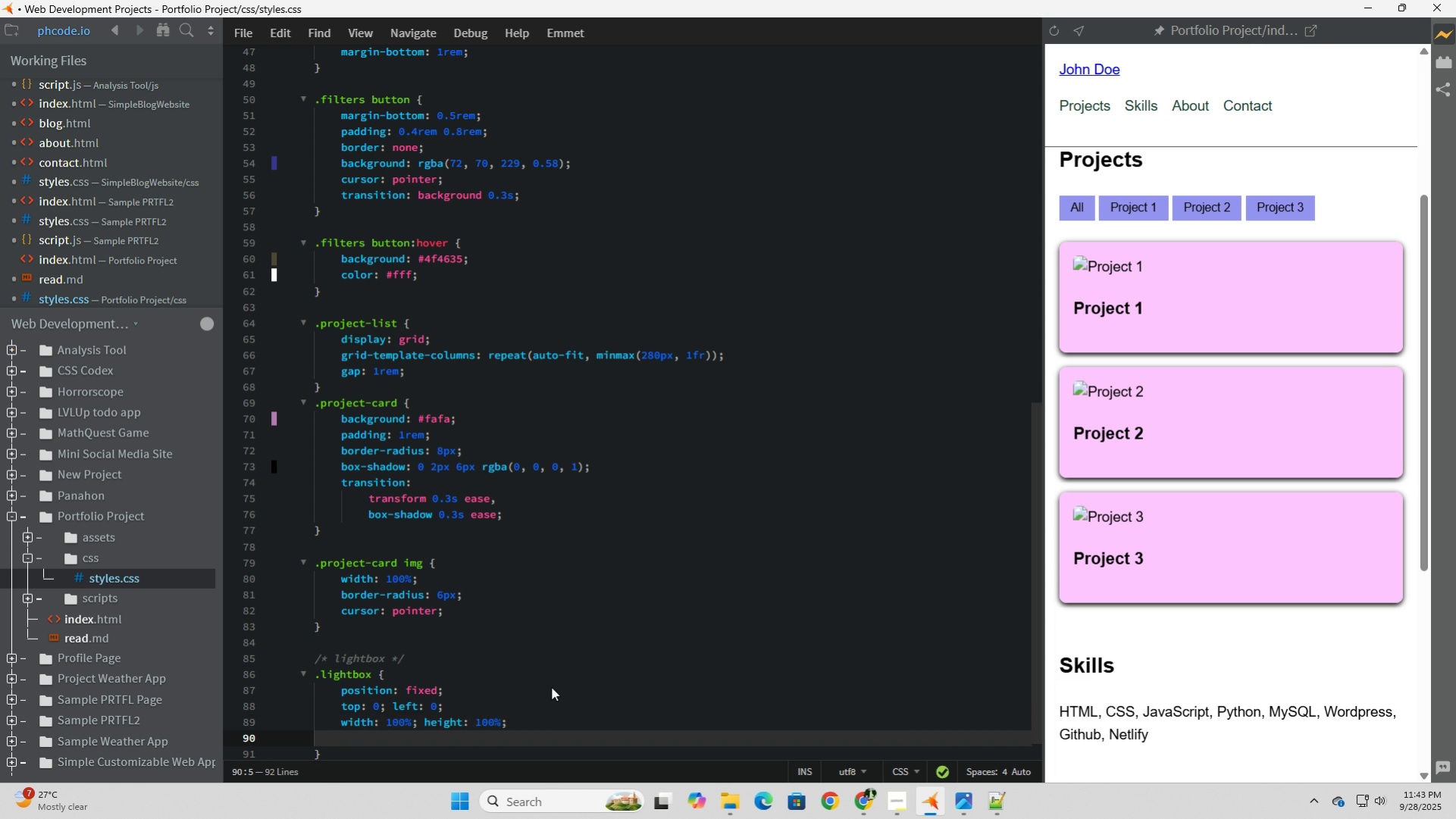 
scroll: coordinate [550, 685], scroll_direction: down, amount: 7.0
 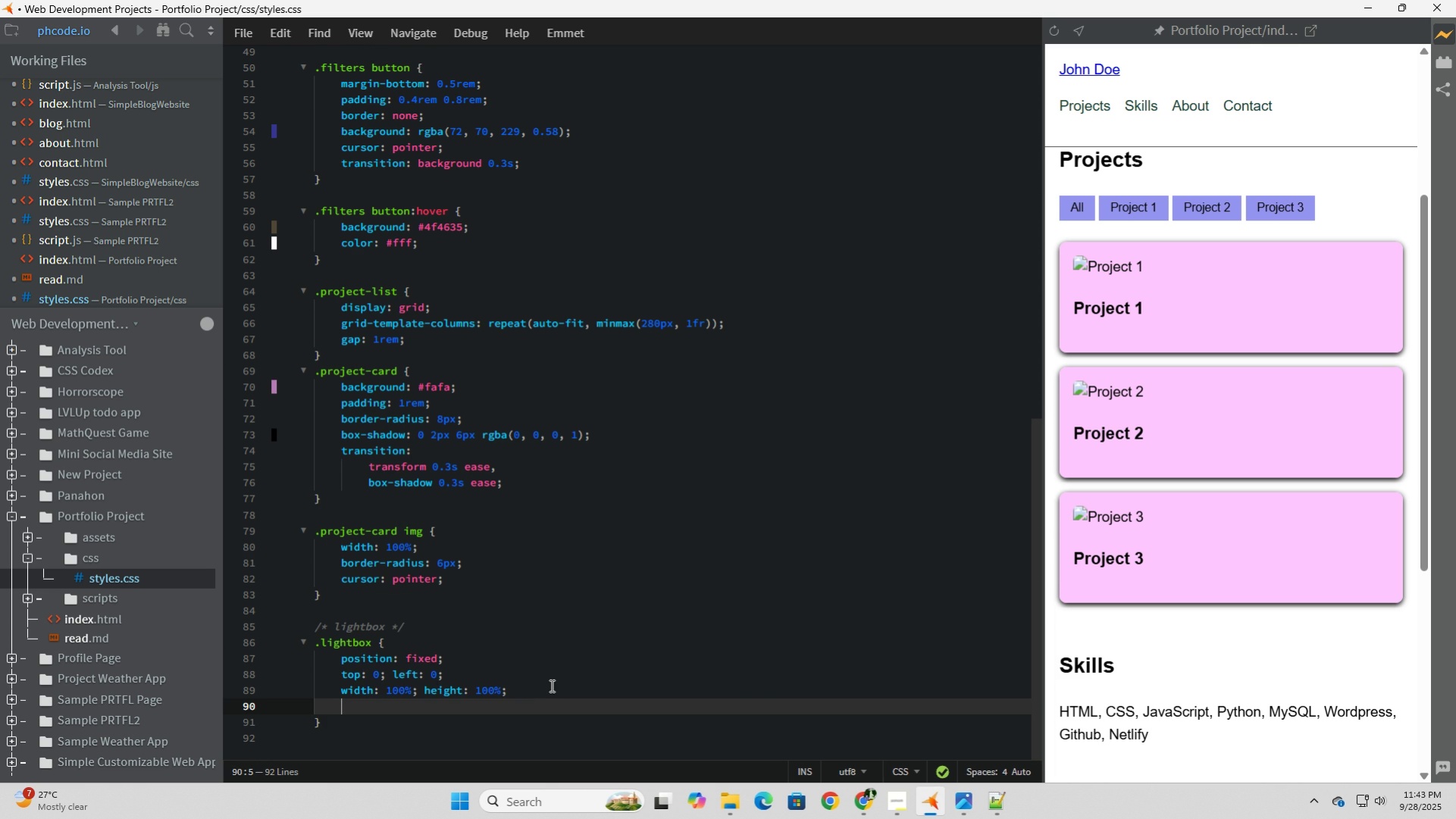 
type(backgtro)
key(Backspace)
key(Backspace)
key(Backspace)
type(r)
 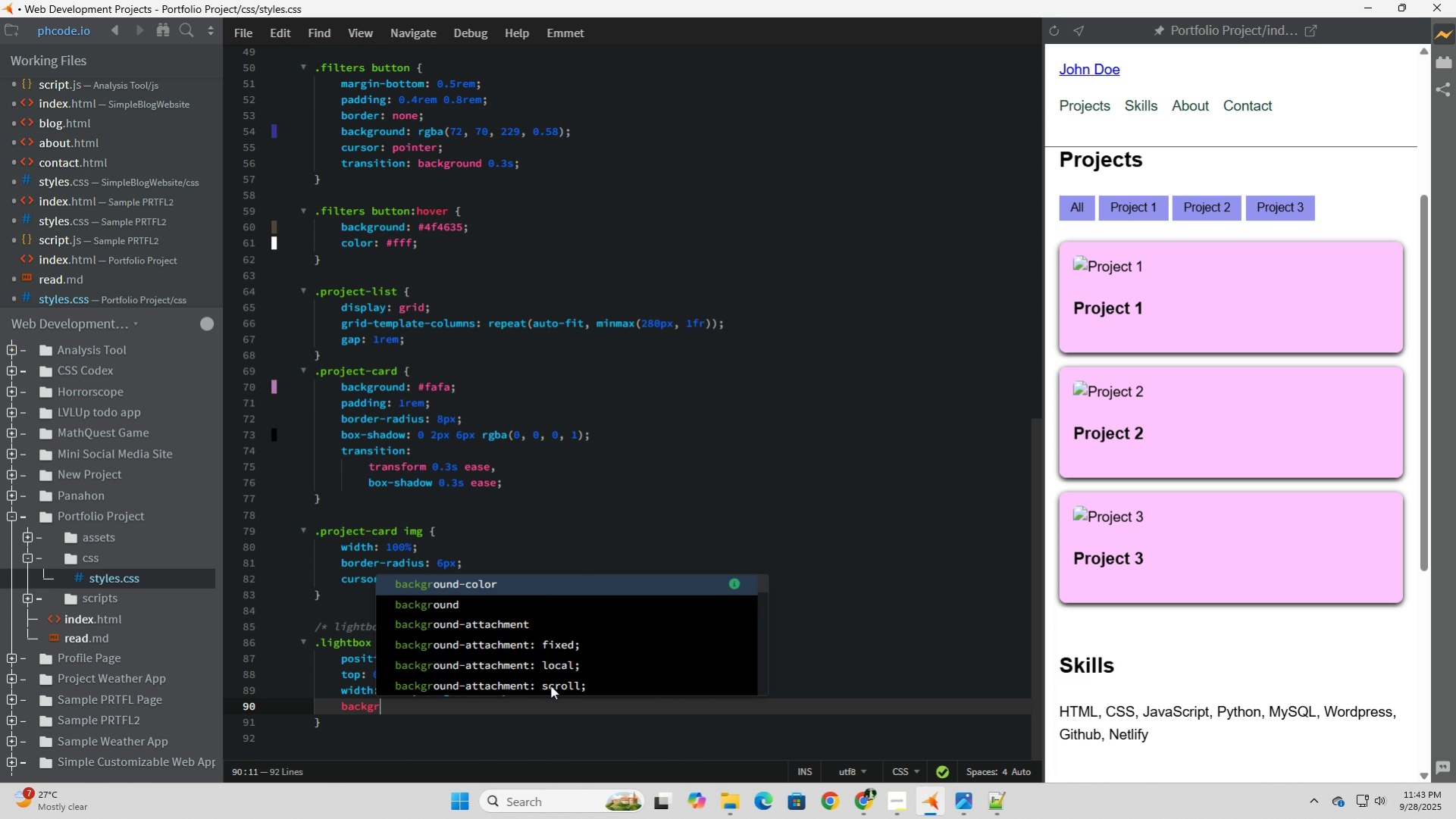 
key(ArrowDown)
 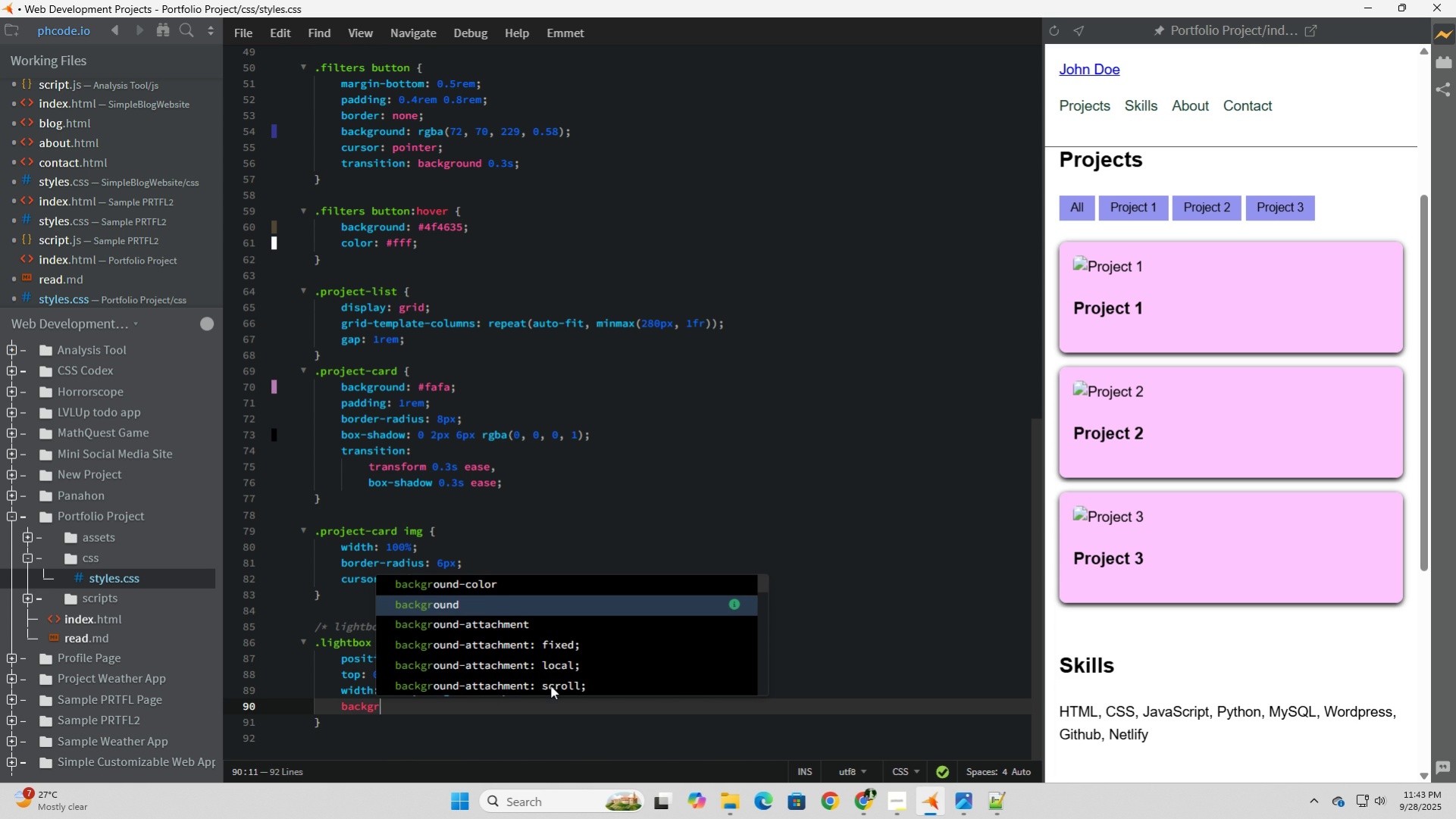 
key(Tab)
type(rgba()
 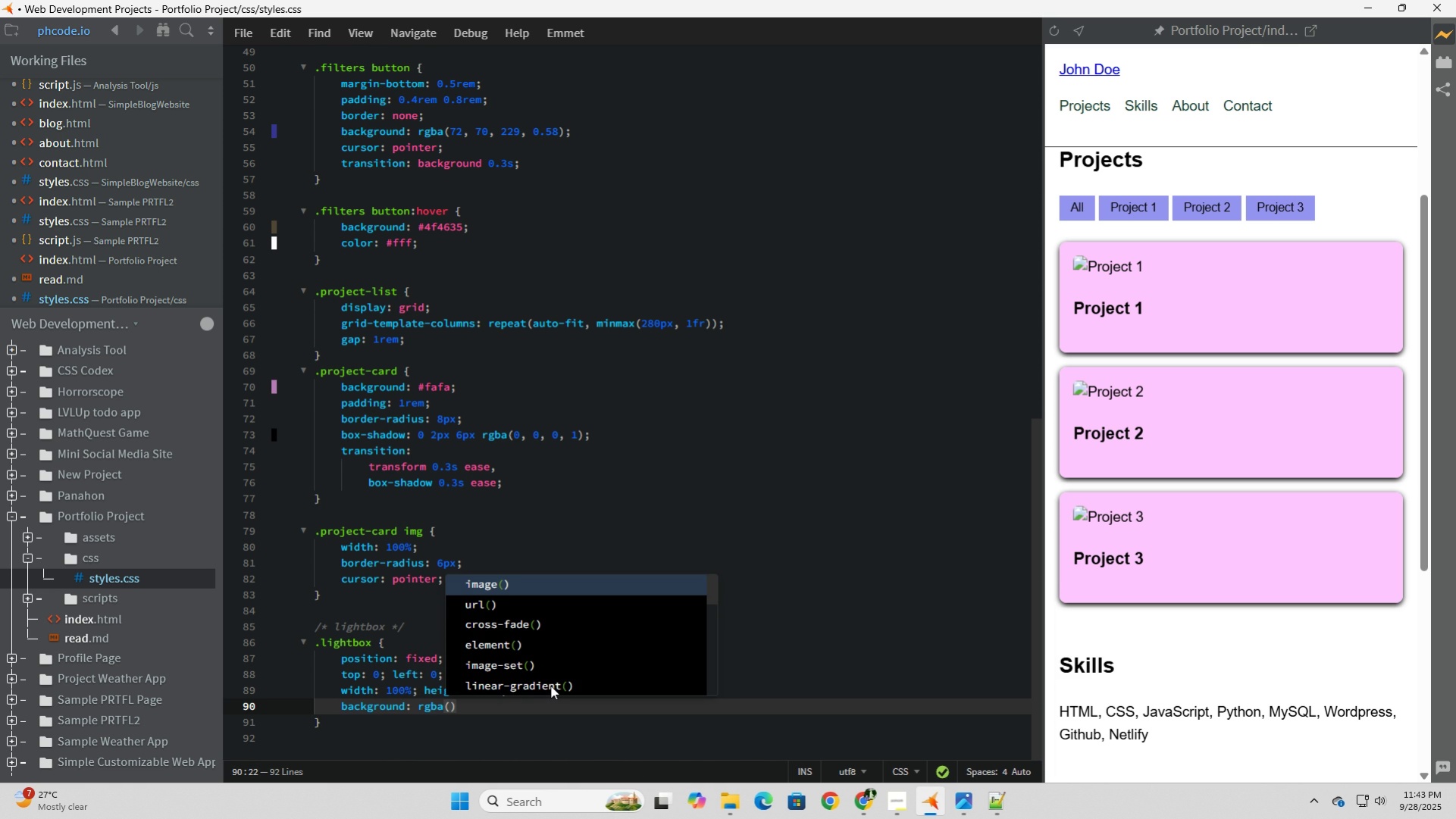 
key(0)
 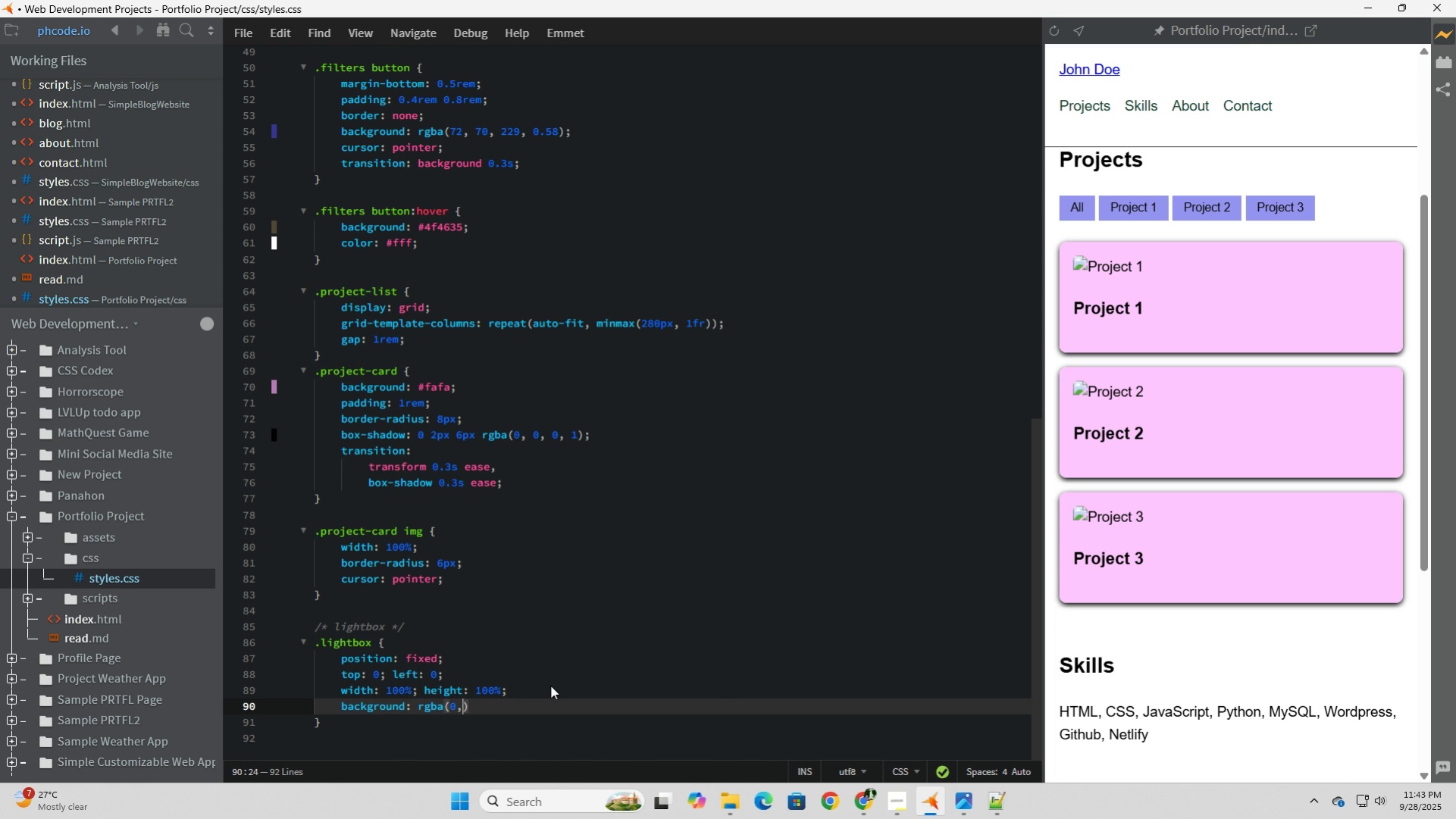 
key(Comma)
 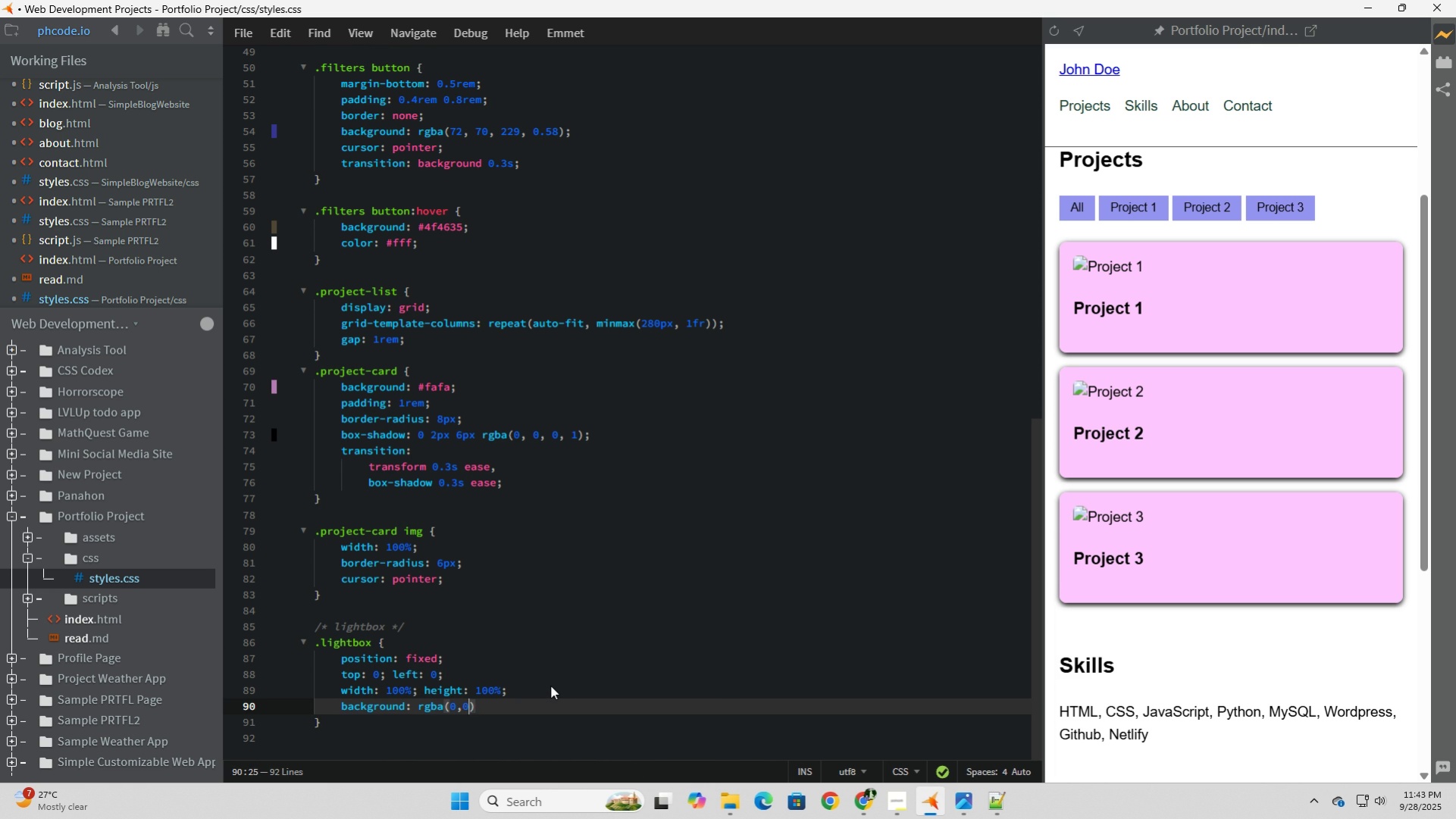 
key(0)
 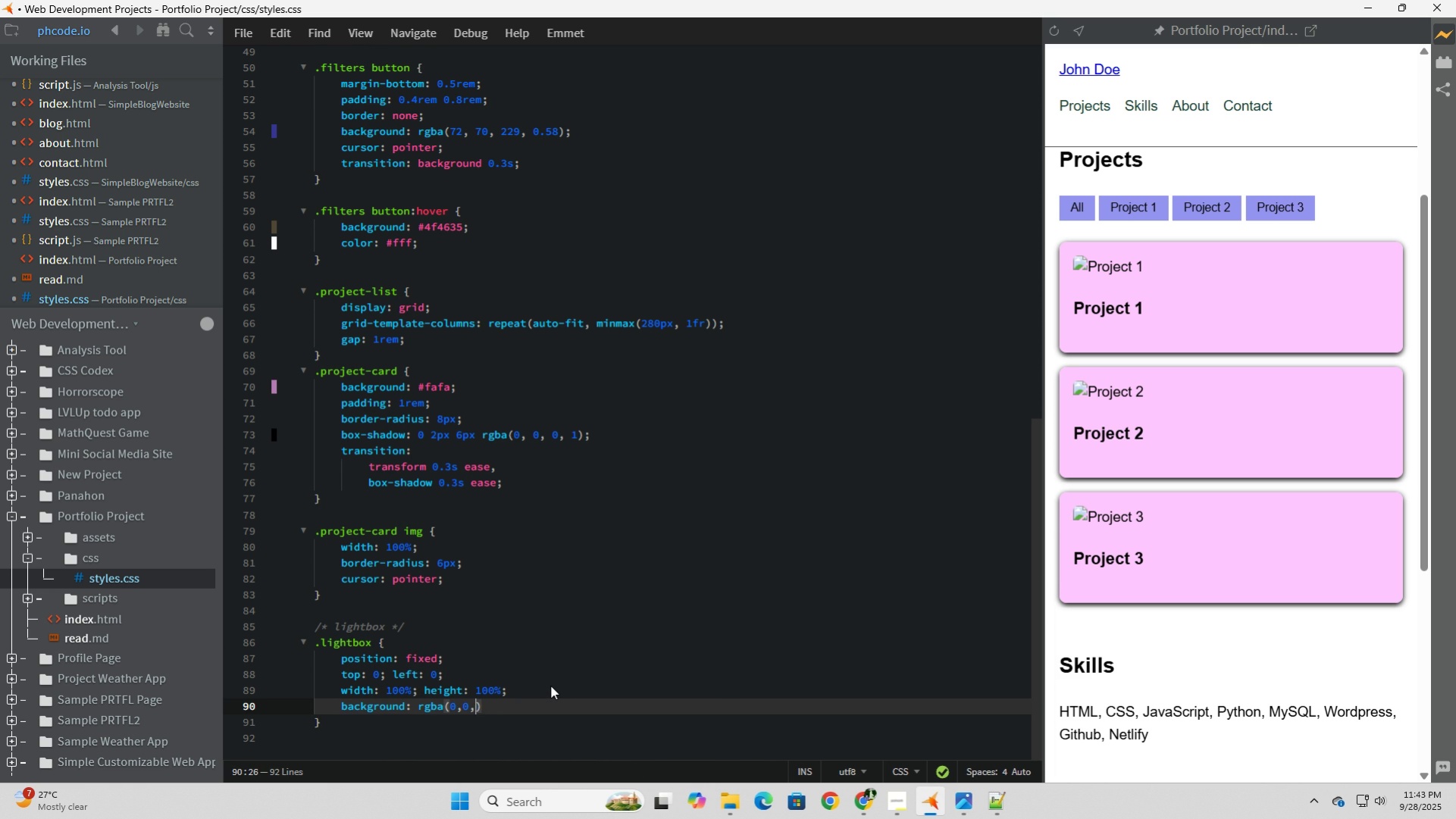 
key(Comma)
 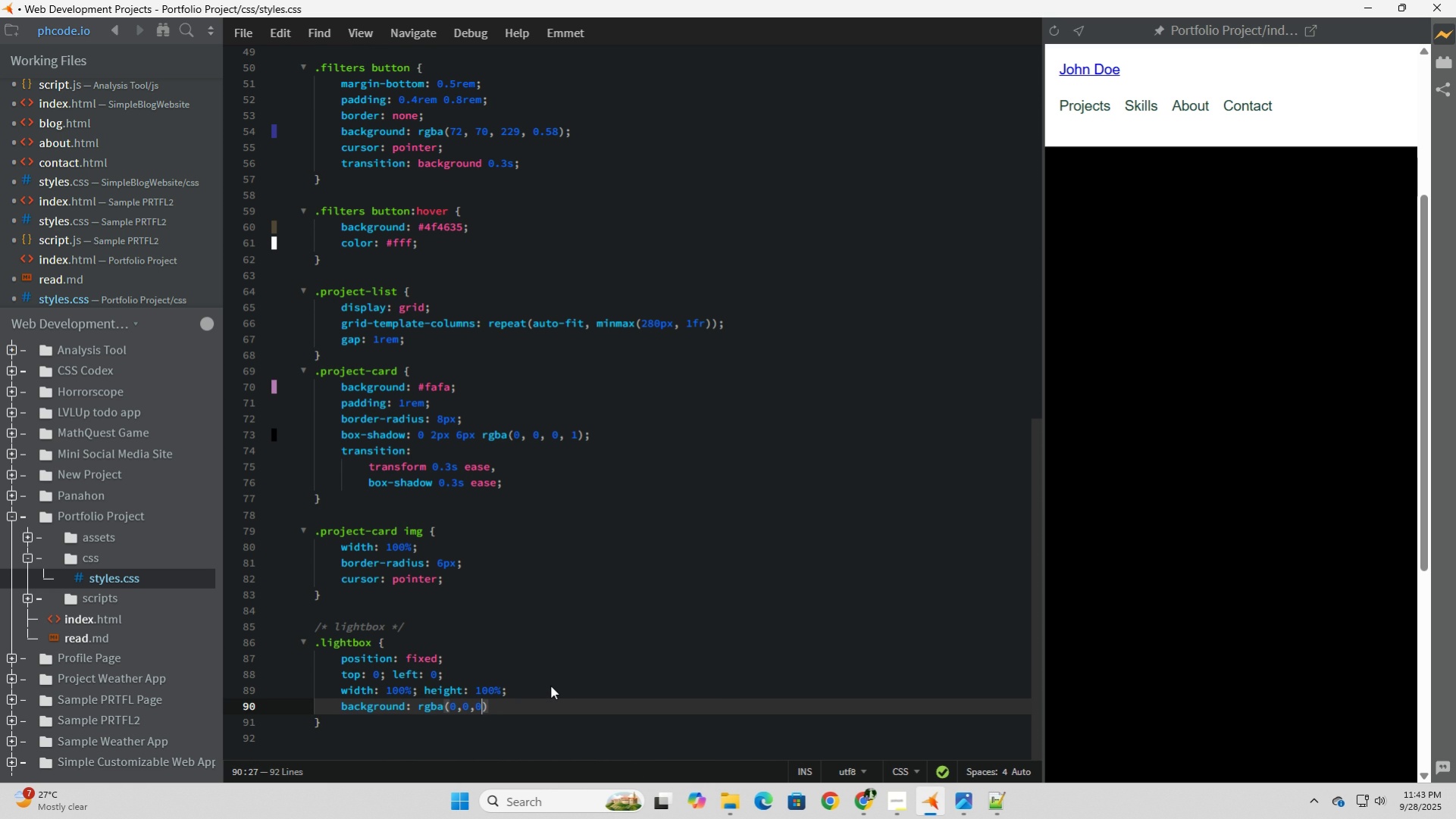 
key(0)
 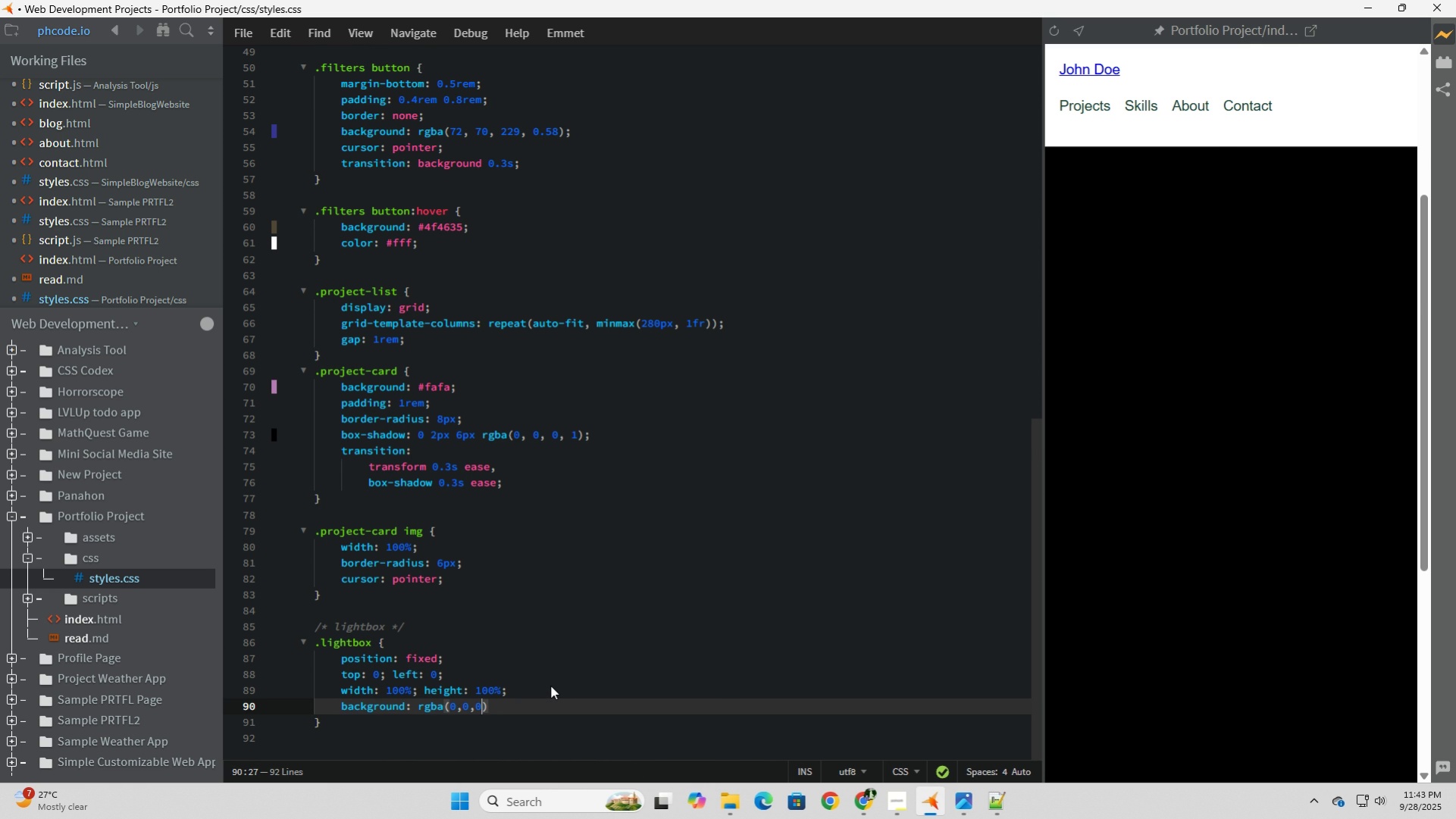 
key(Comma)
 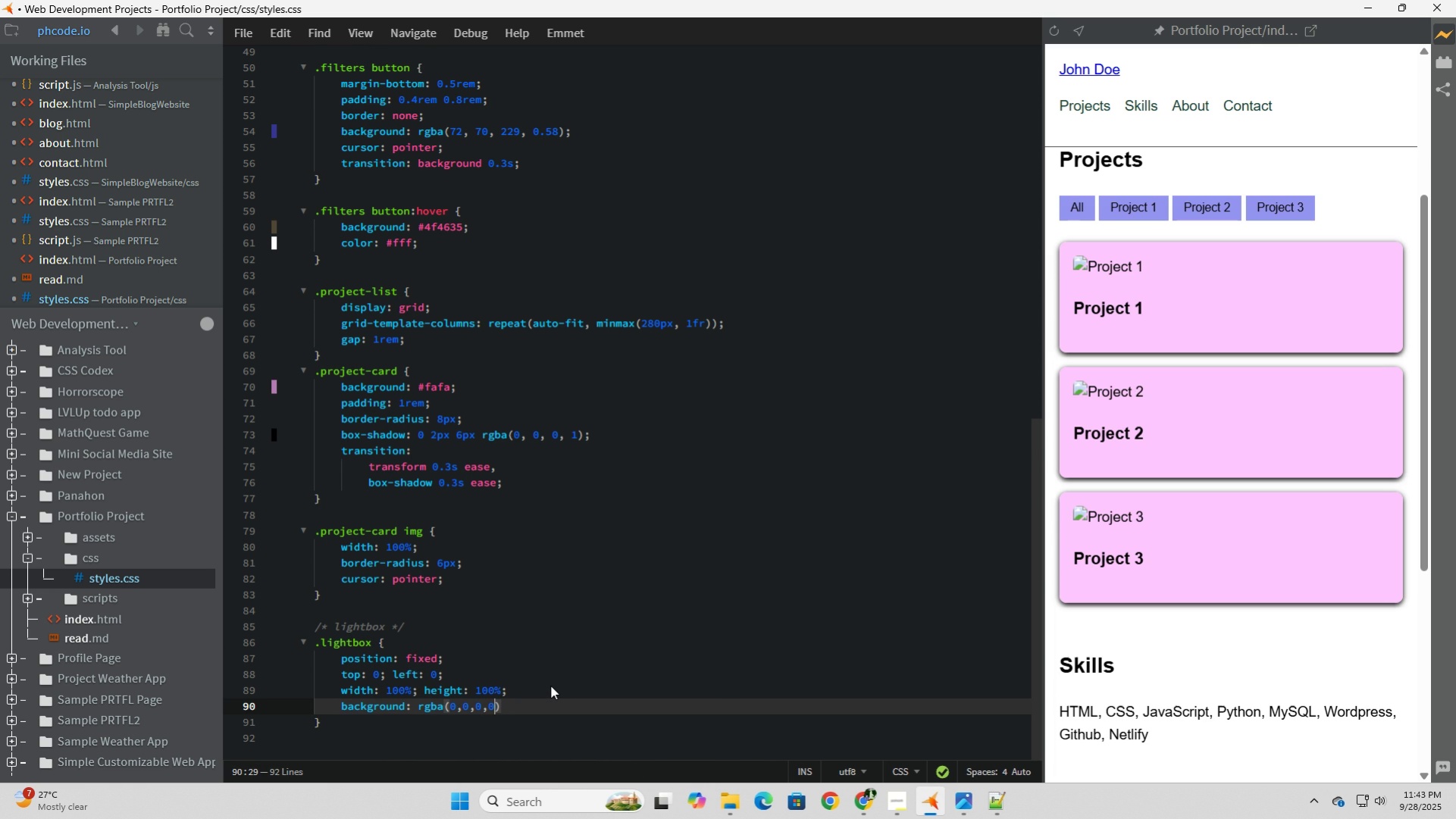 
key(0)
 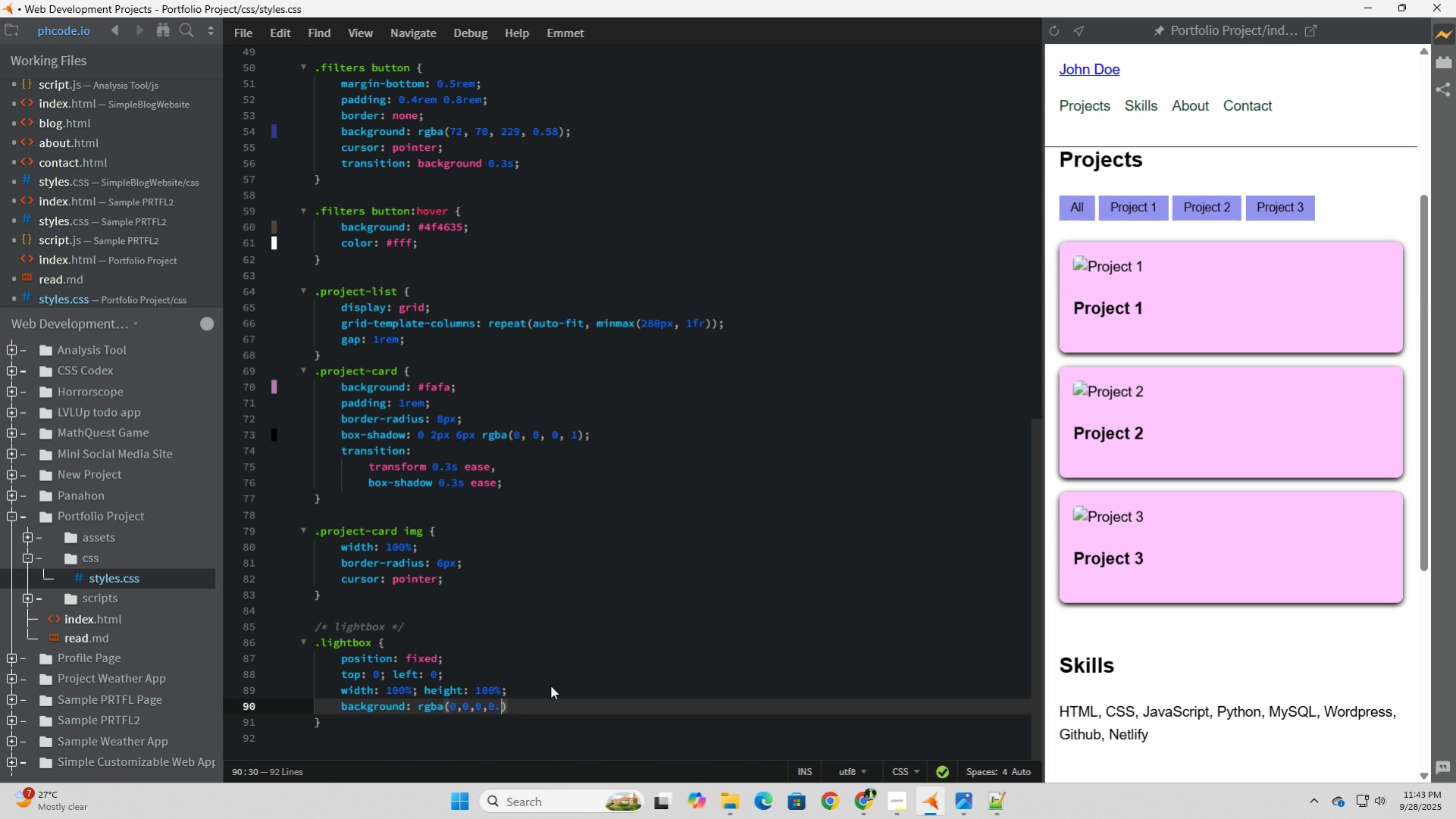 
key(Period)
 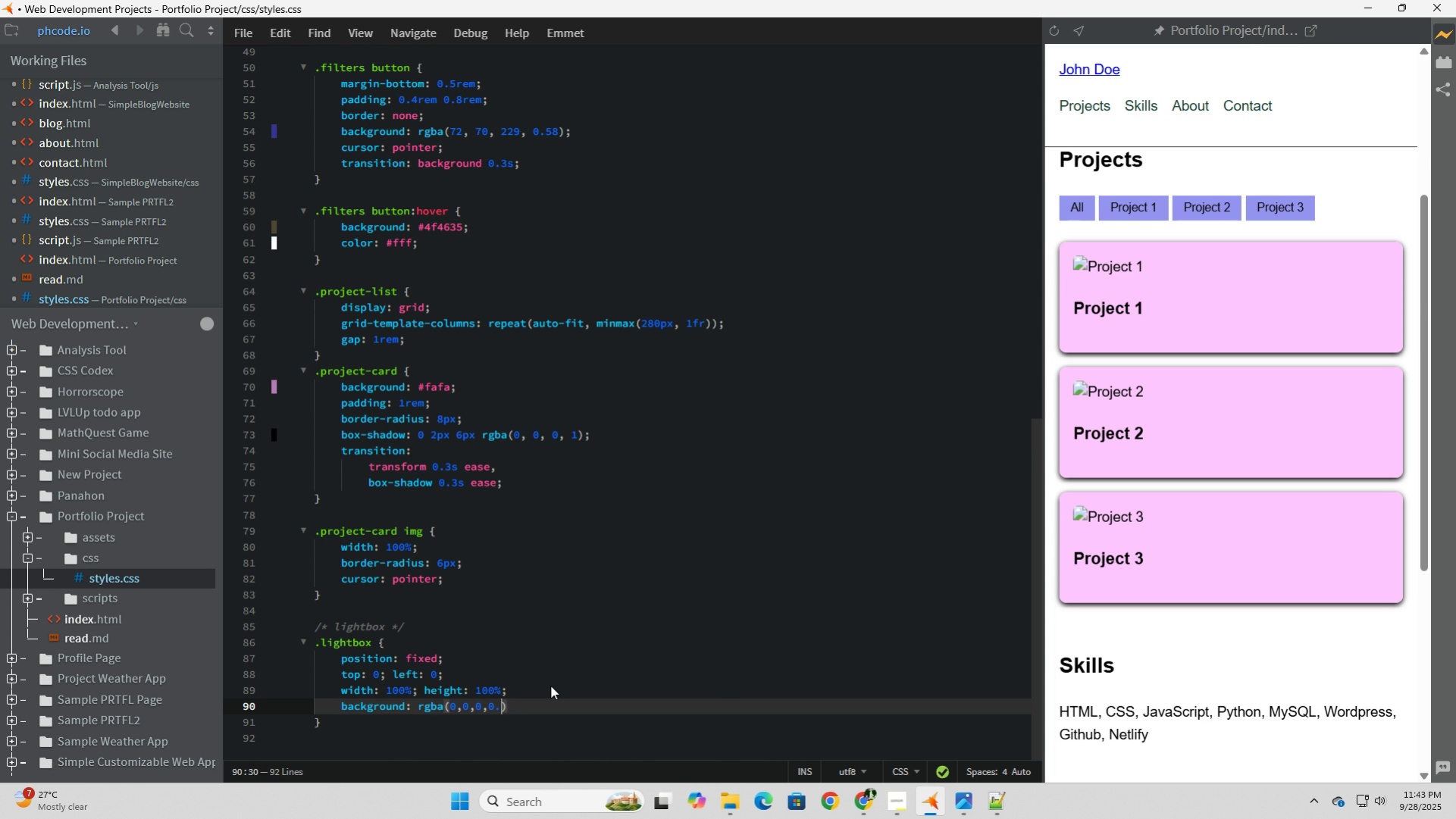 
key(NumpadMultiply)
 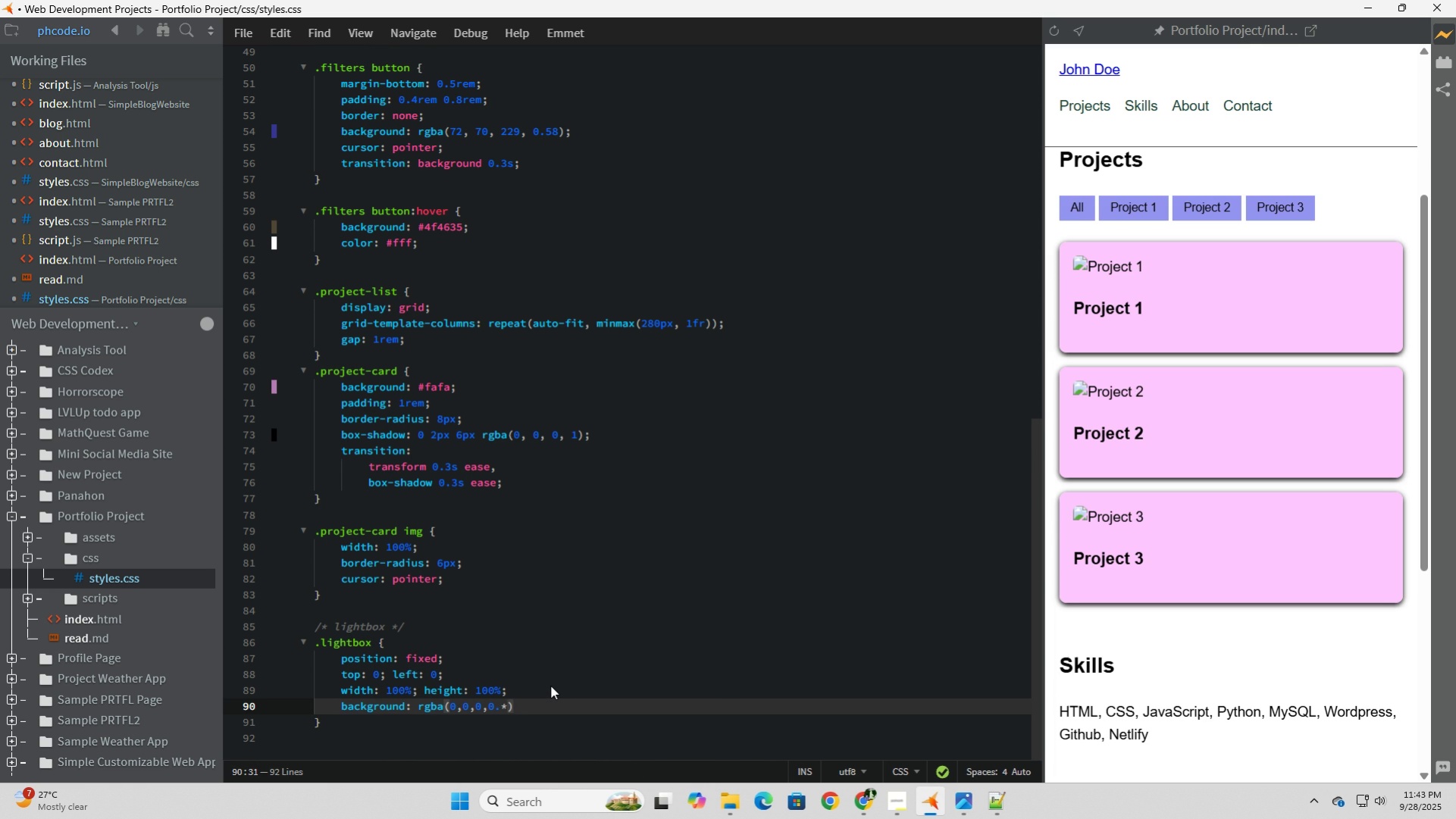 
key(Backspace)
 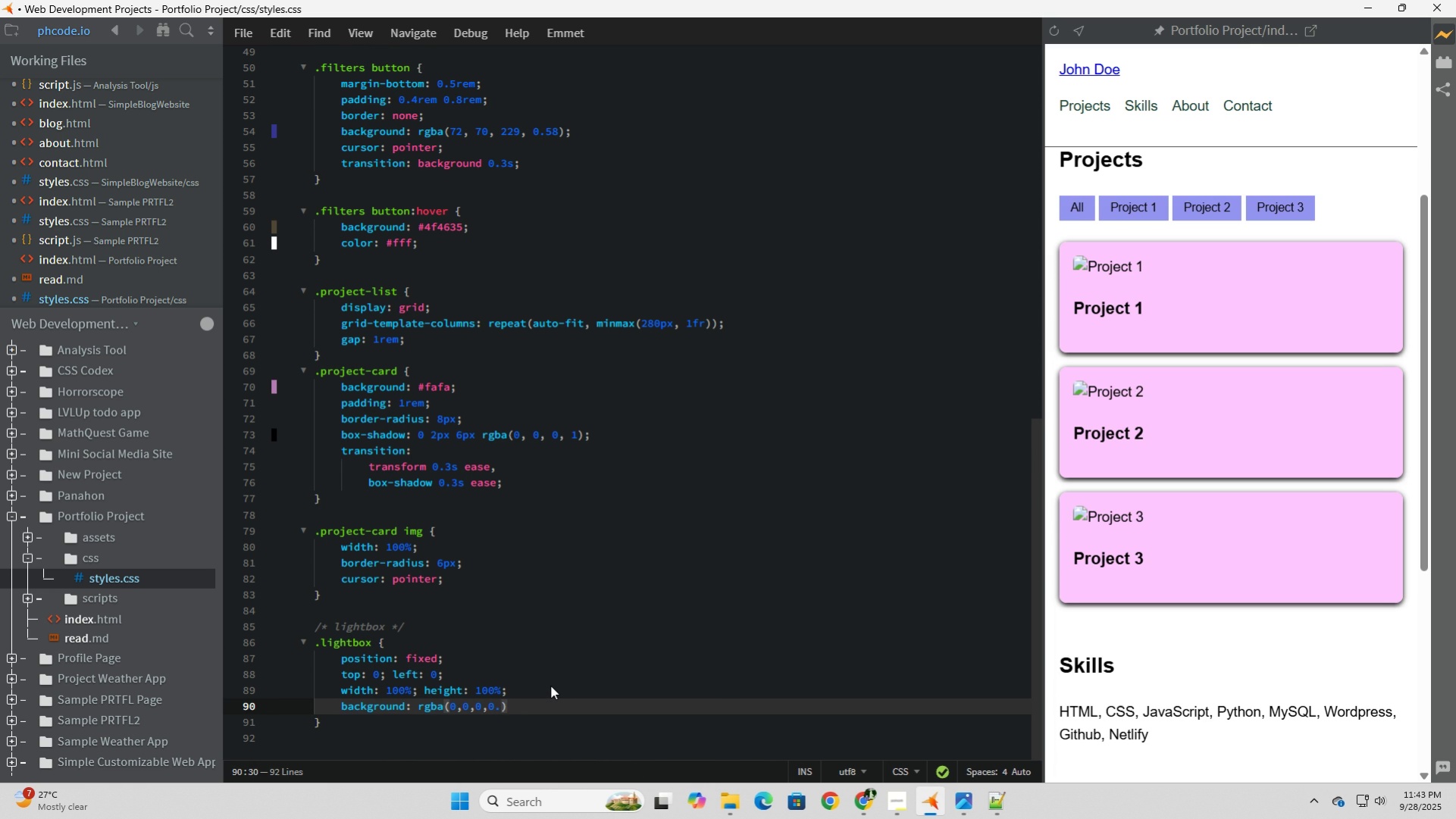 
key(Numpad8)
 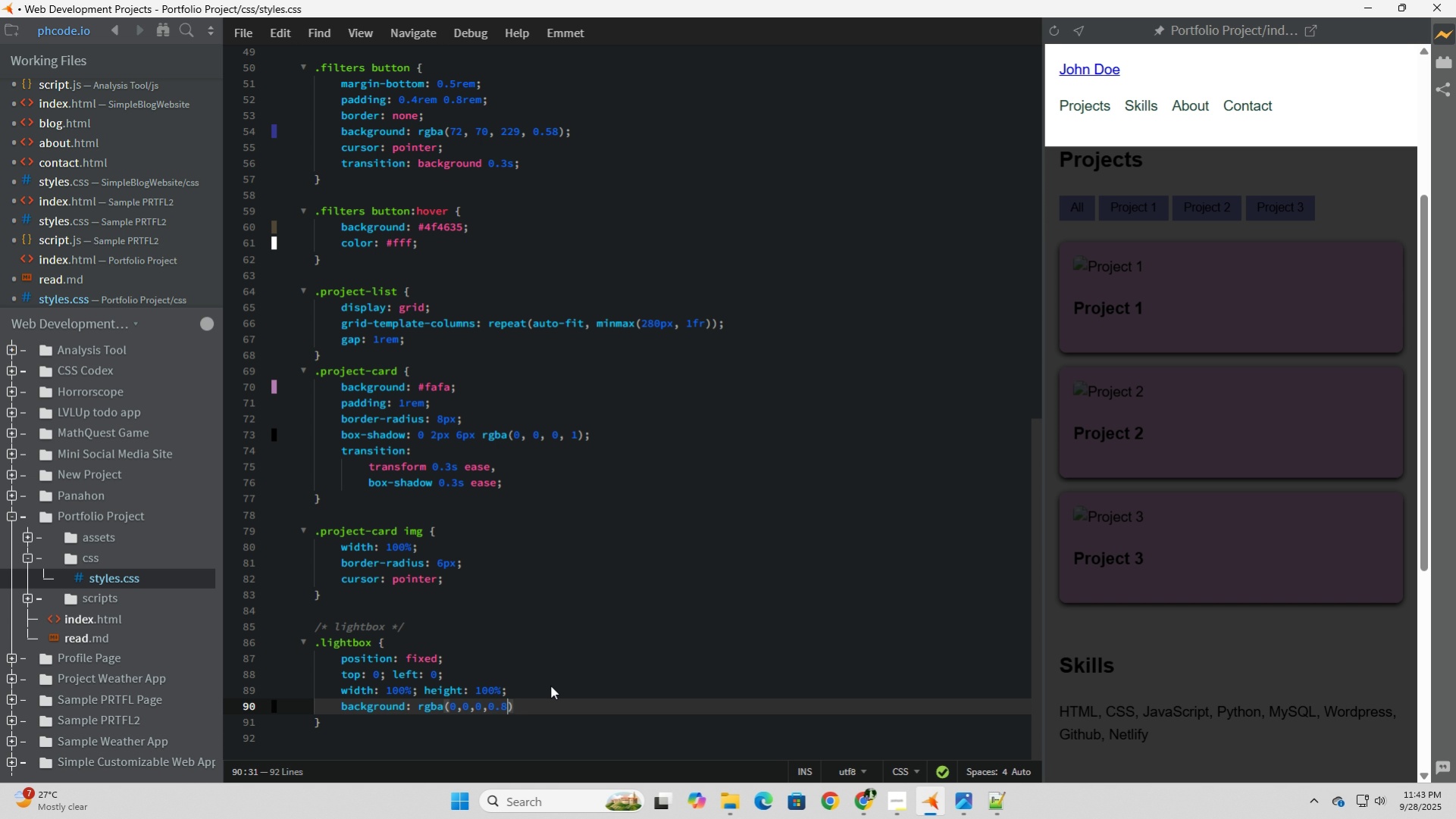 
key(ArrowRight)
 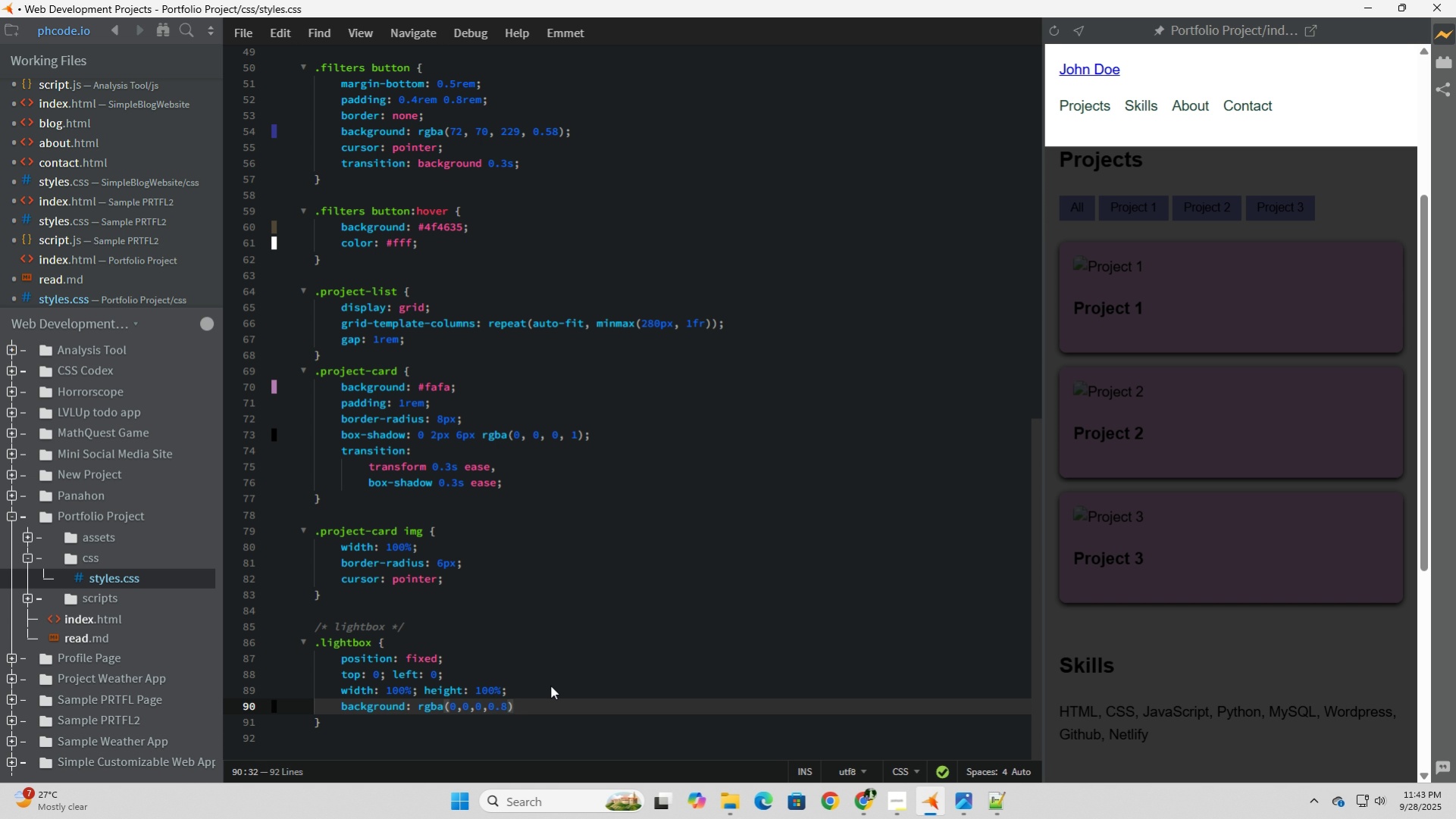 
key(Semicolon)
 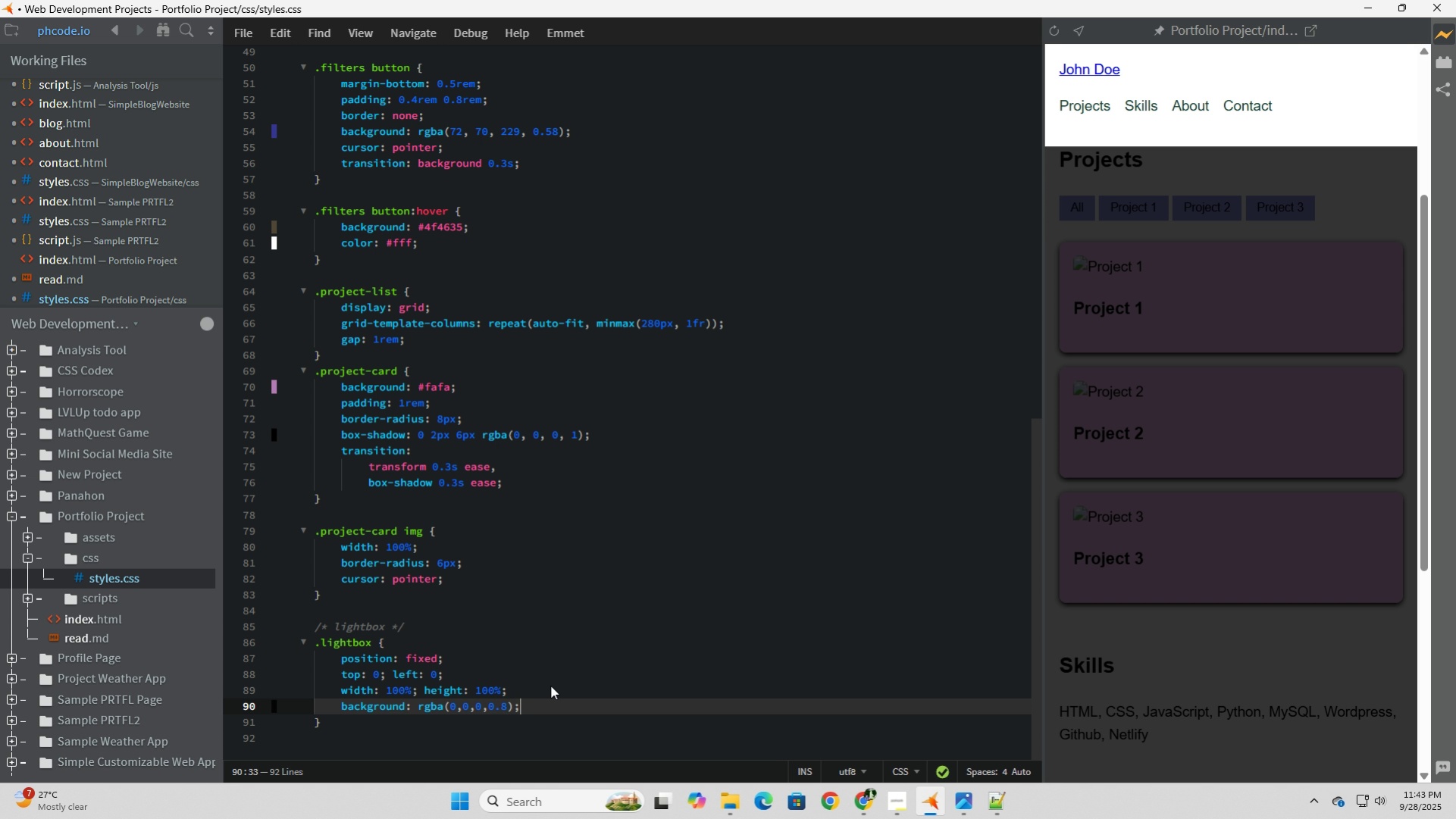 
wait(5.58)
 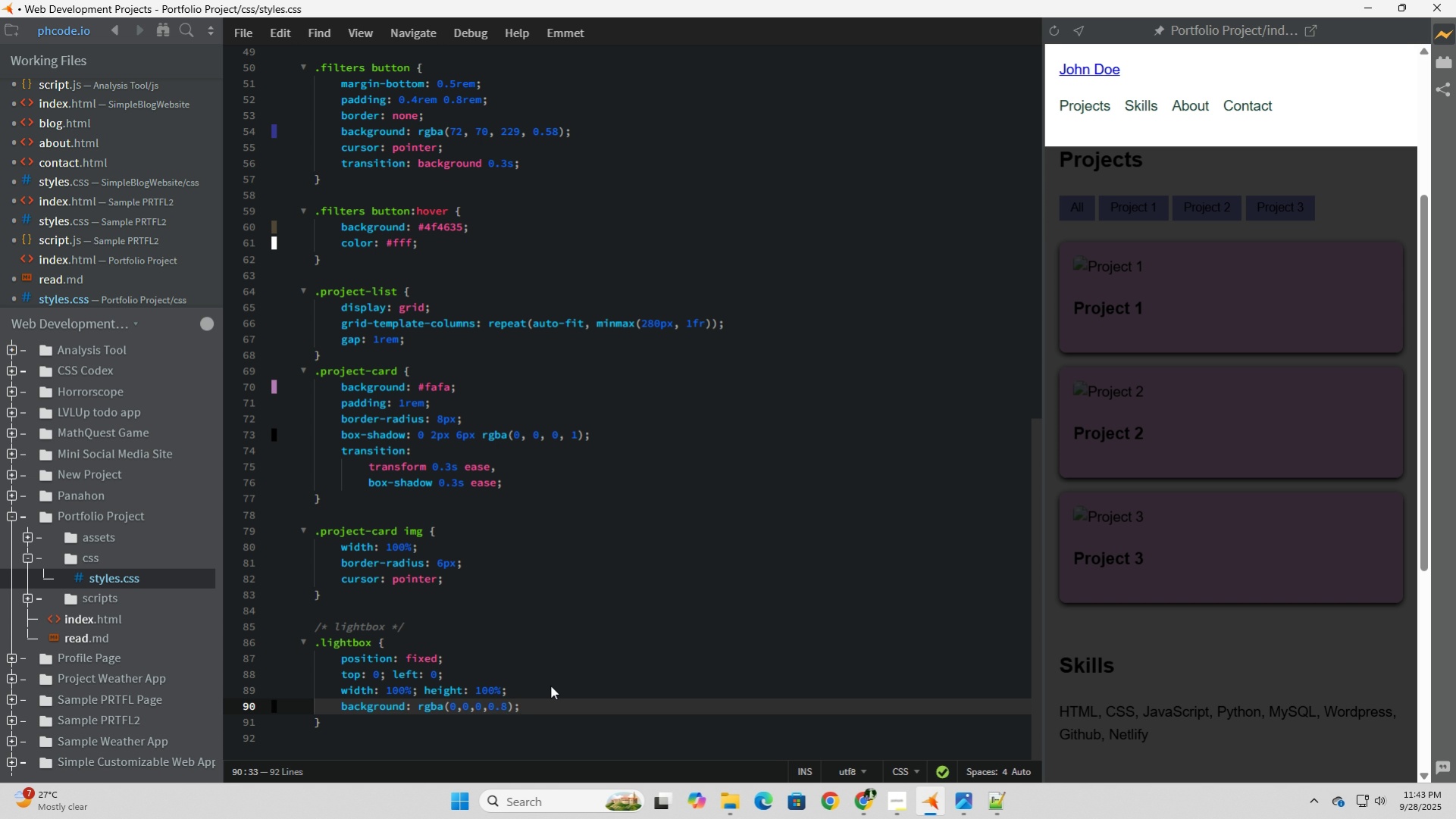 
scroll: coordinate [1133, 532], scroll_direction: down, amount: 7.0
 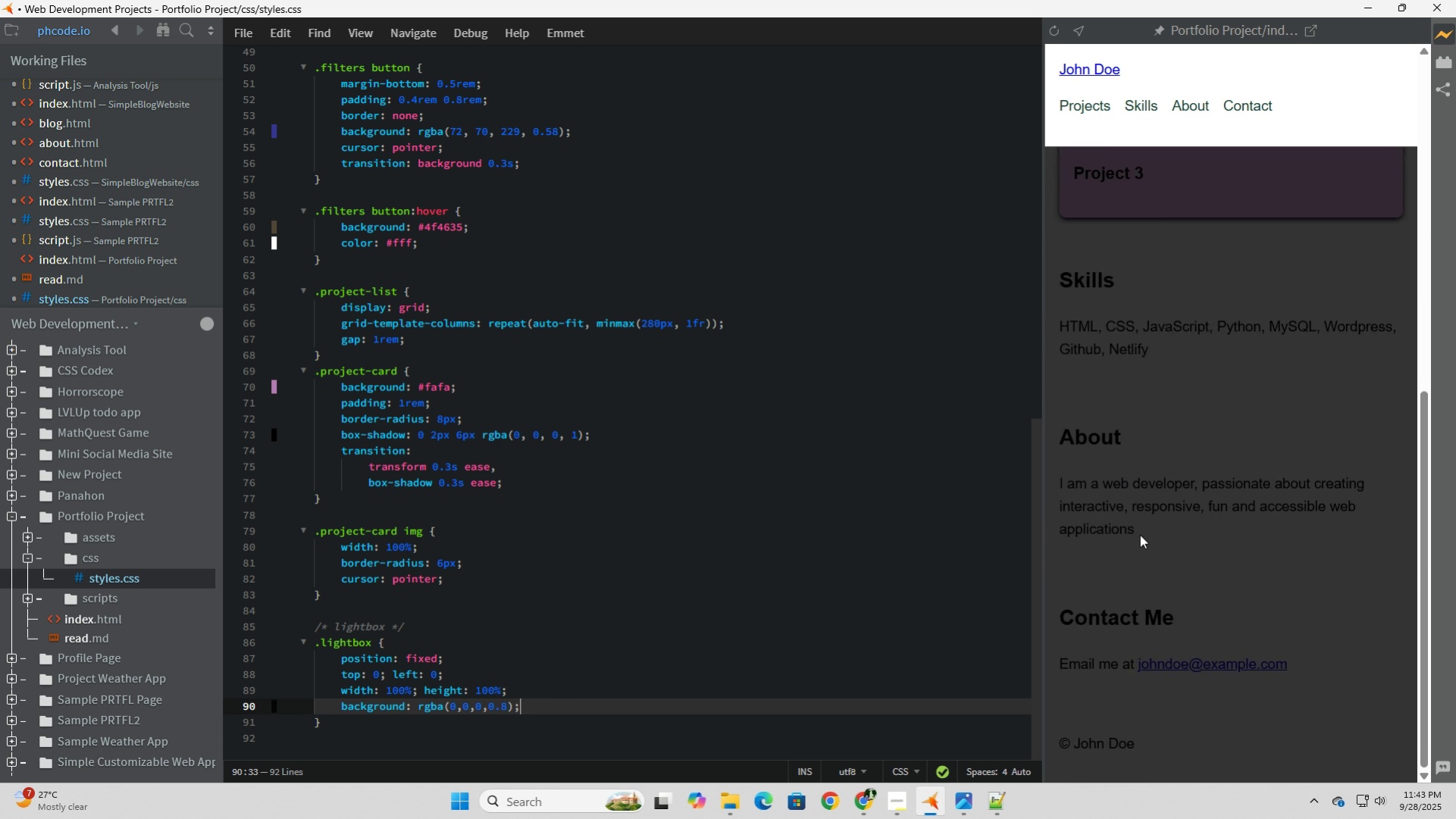 
scroll: coordinate [1139, 534], scroll_direction: up, amount: 15.0
 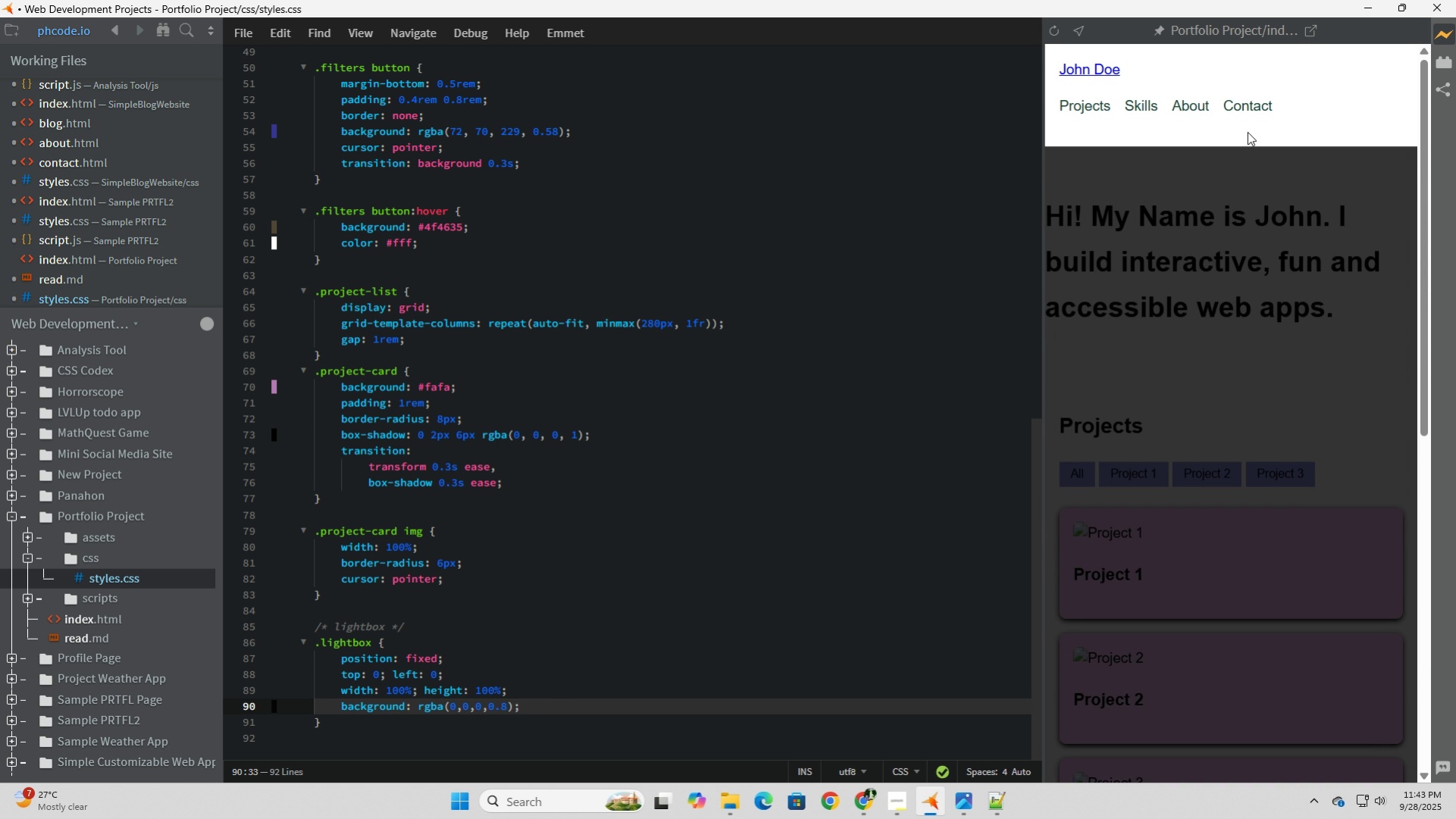 
left_click([1247, 132])
 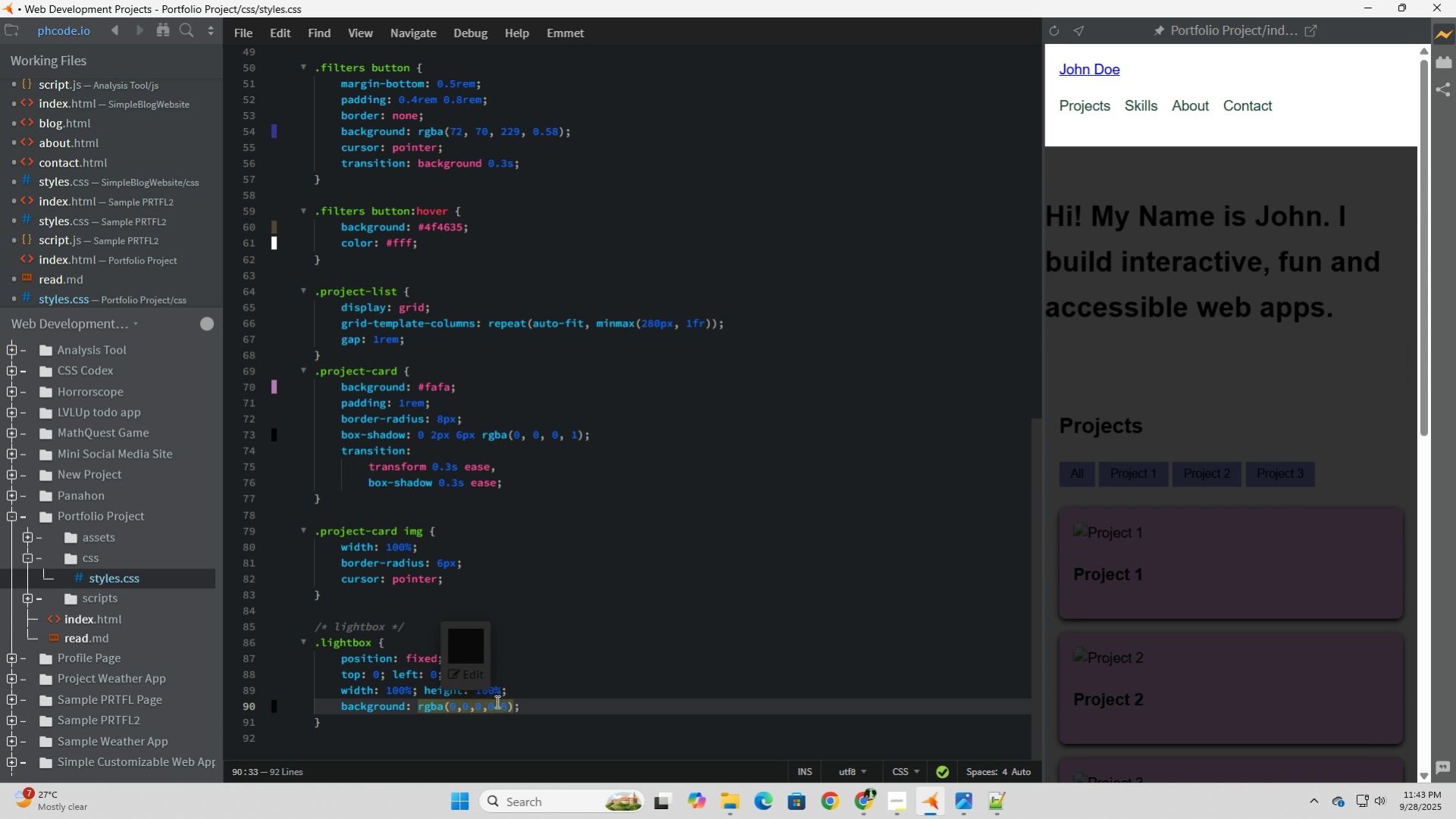 
left_click([474, 651])
 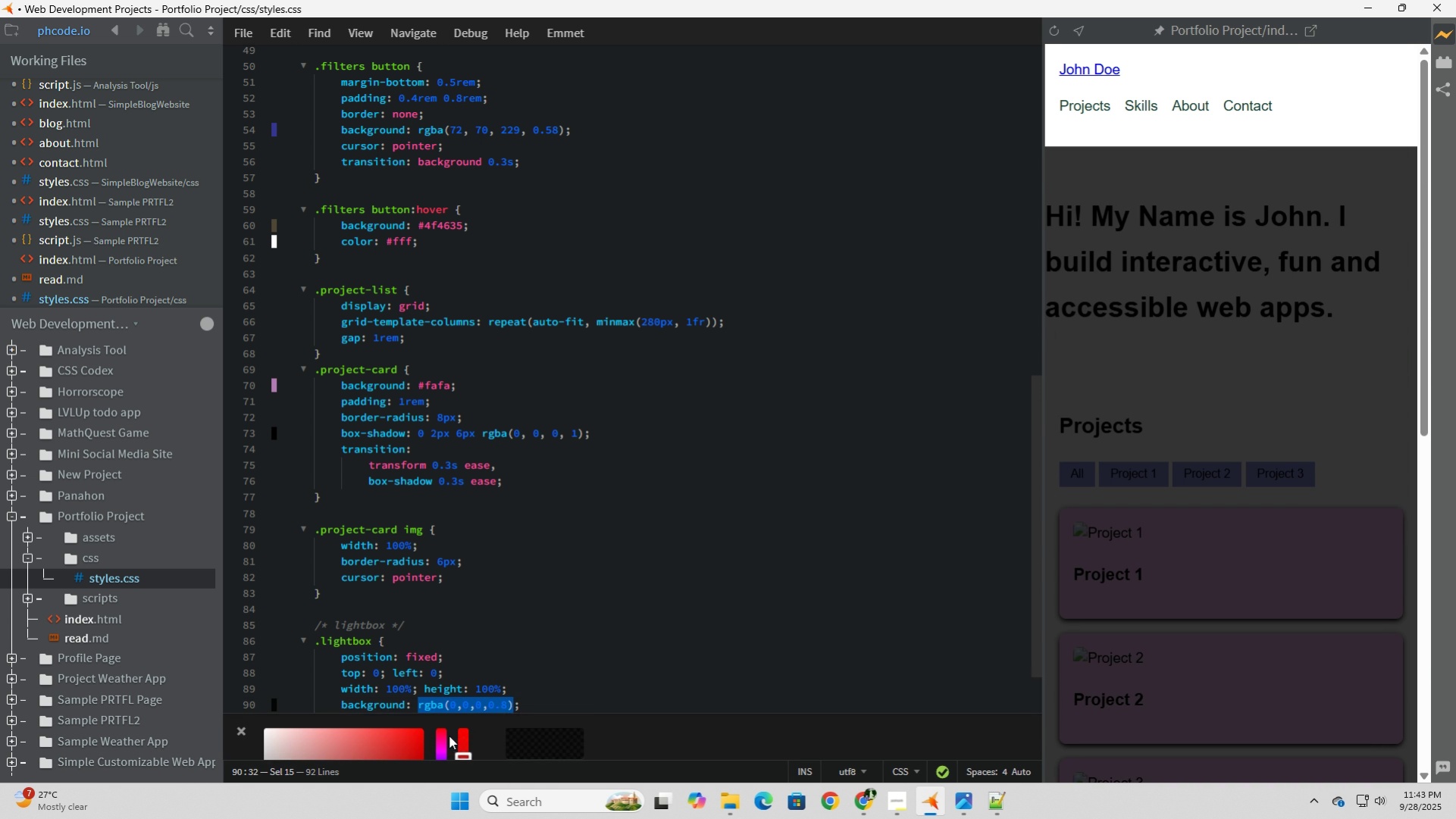 
scroll: coordinate [535, 494], scroll_direction: down, amount: 2.0
 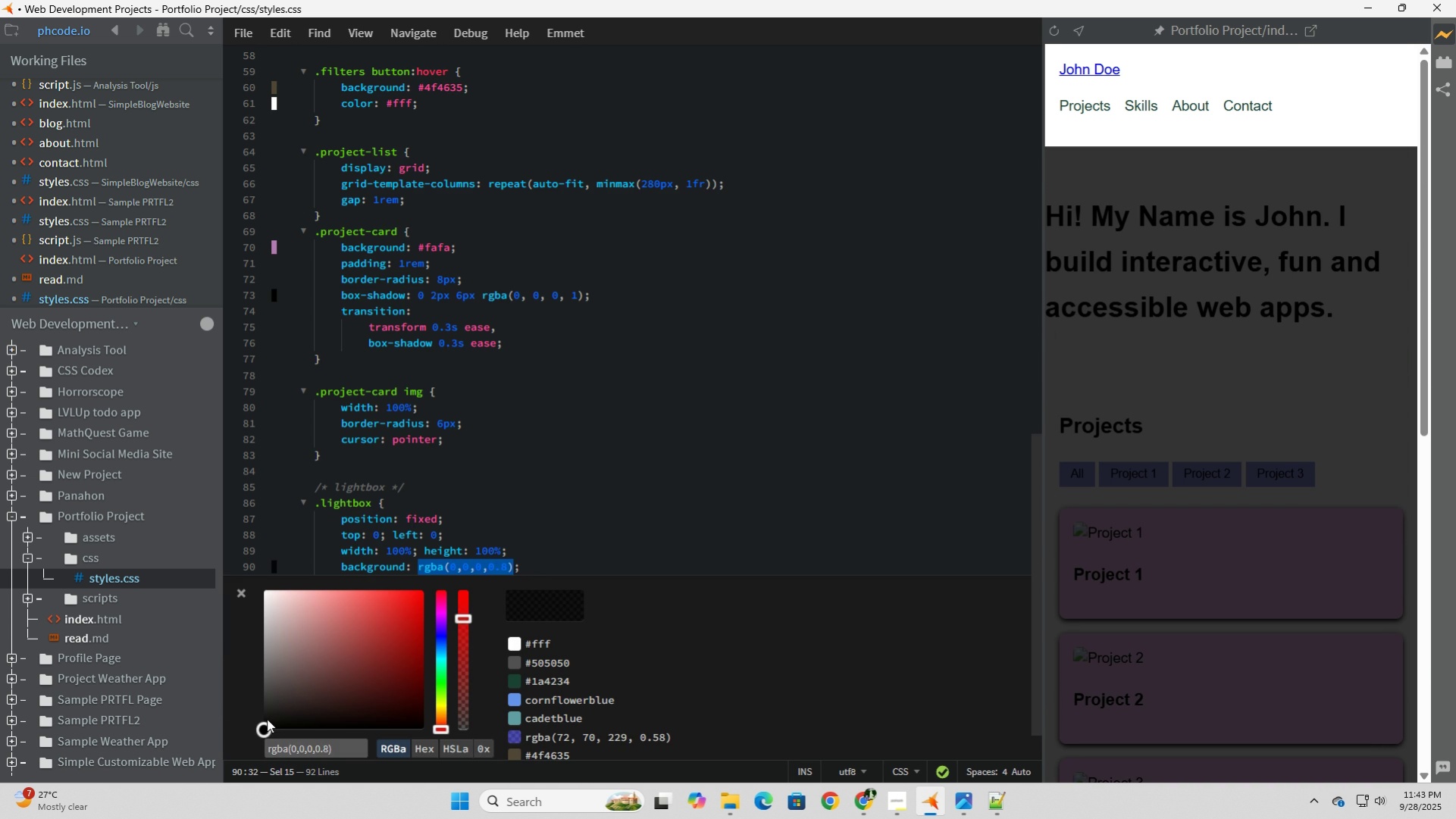 
left_click_drag(start_coordinate=[266, 729], to_coordinate=[268, 717])
 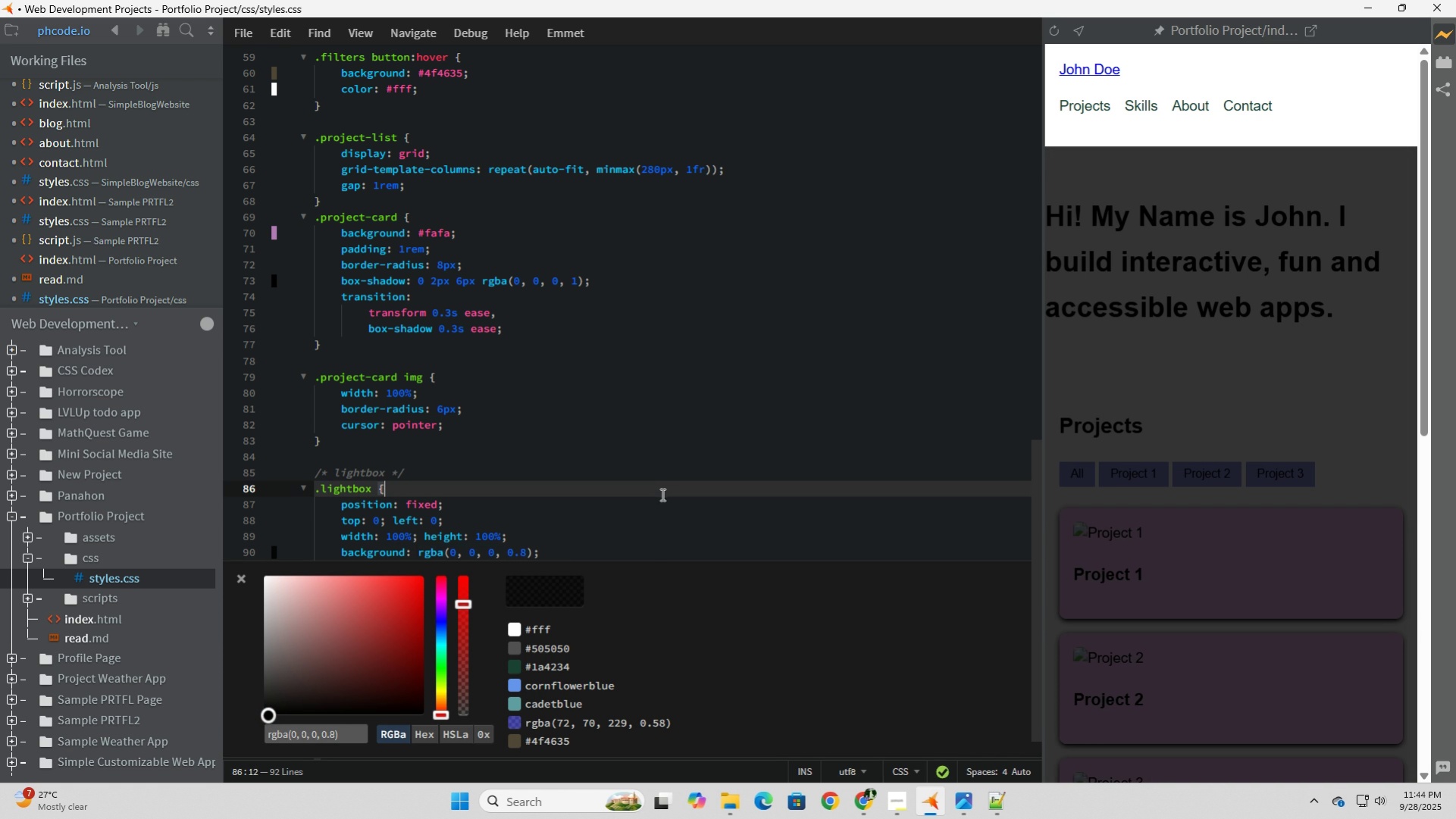 
left_click([661, 494])
 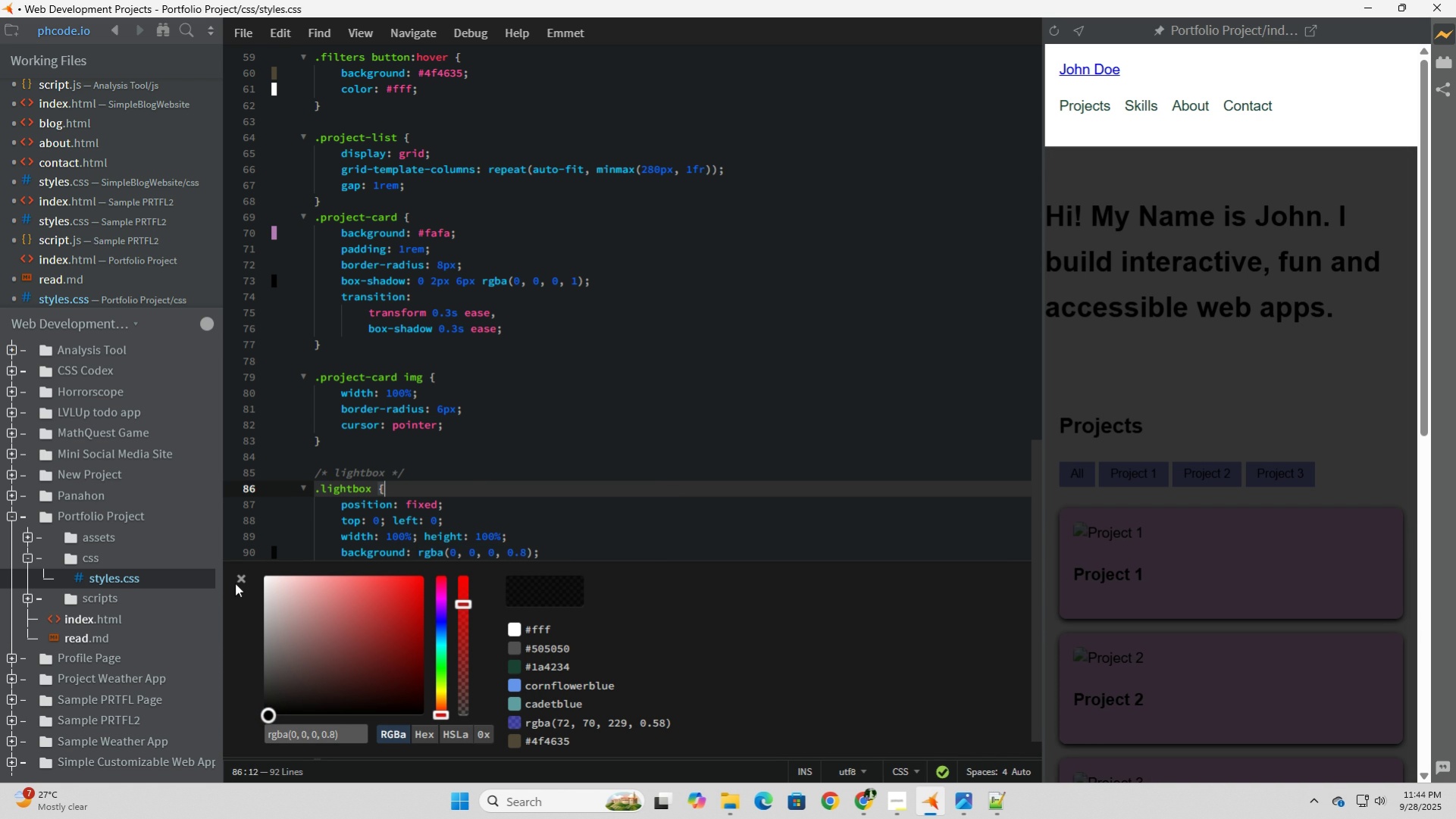 
left_click([240, 580])
 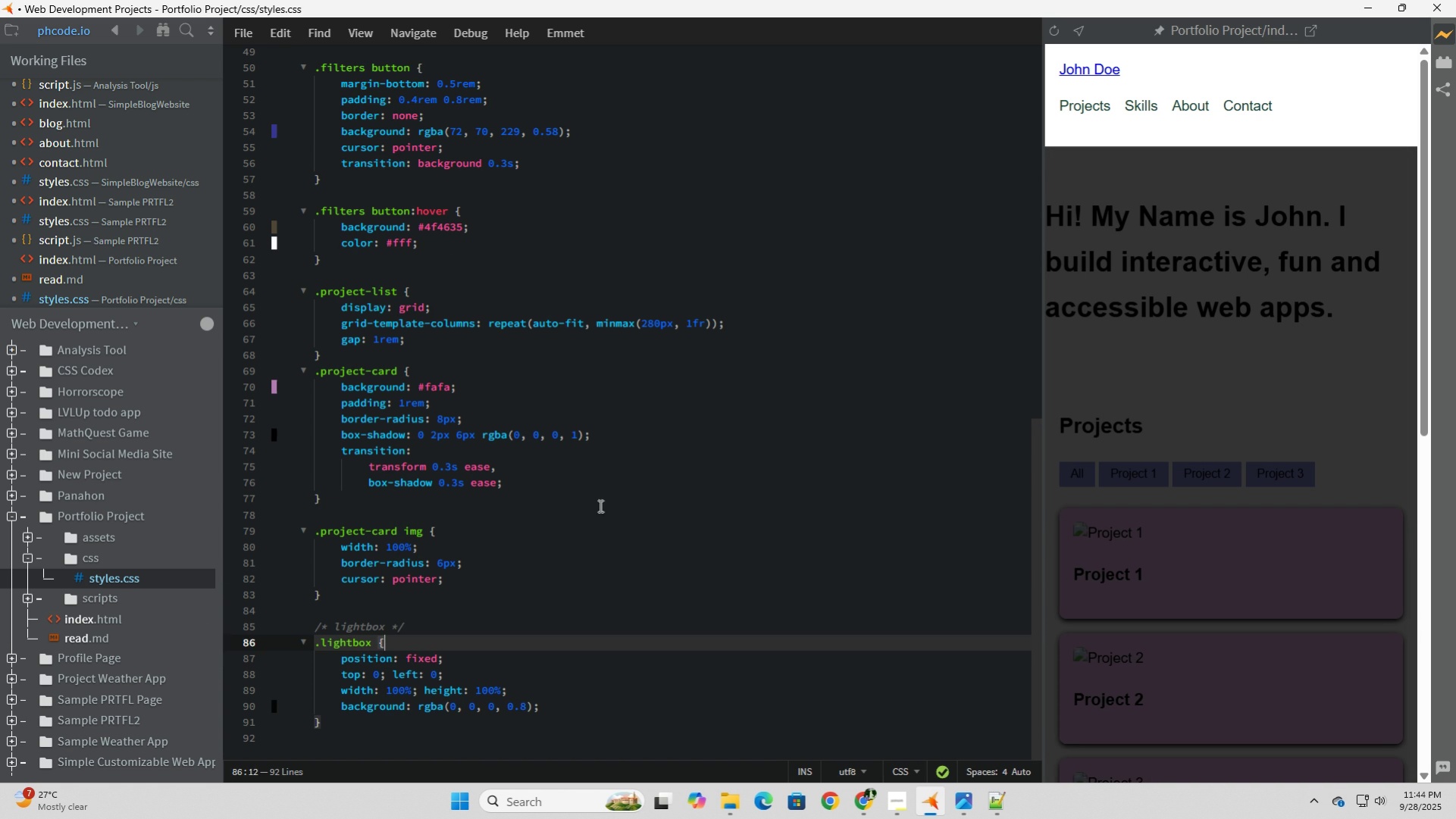 
scroll: coordinate [599, 505], scroll_direction: down, amount: 5.0
 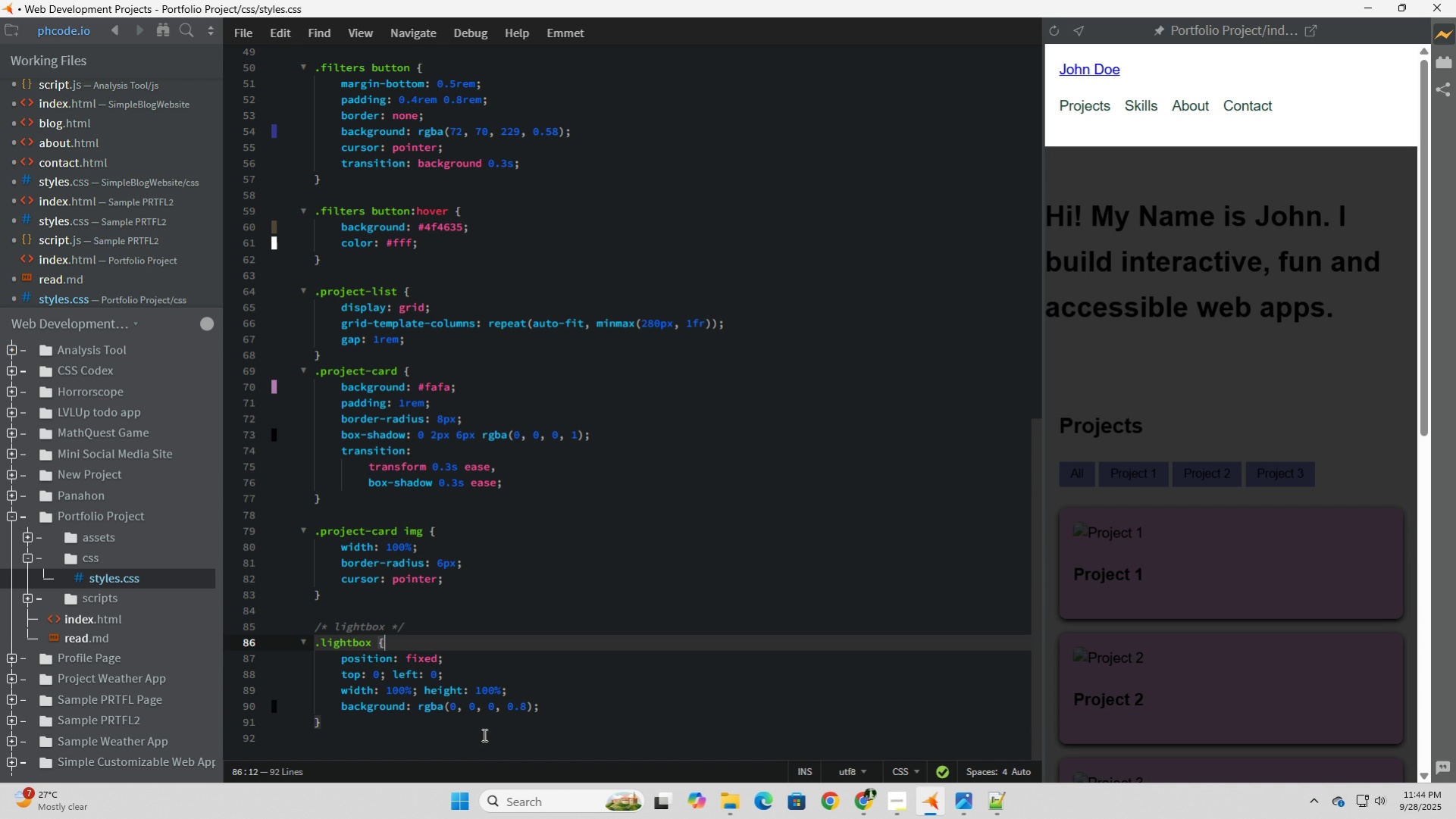 
left_click([483, 734])
 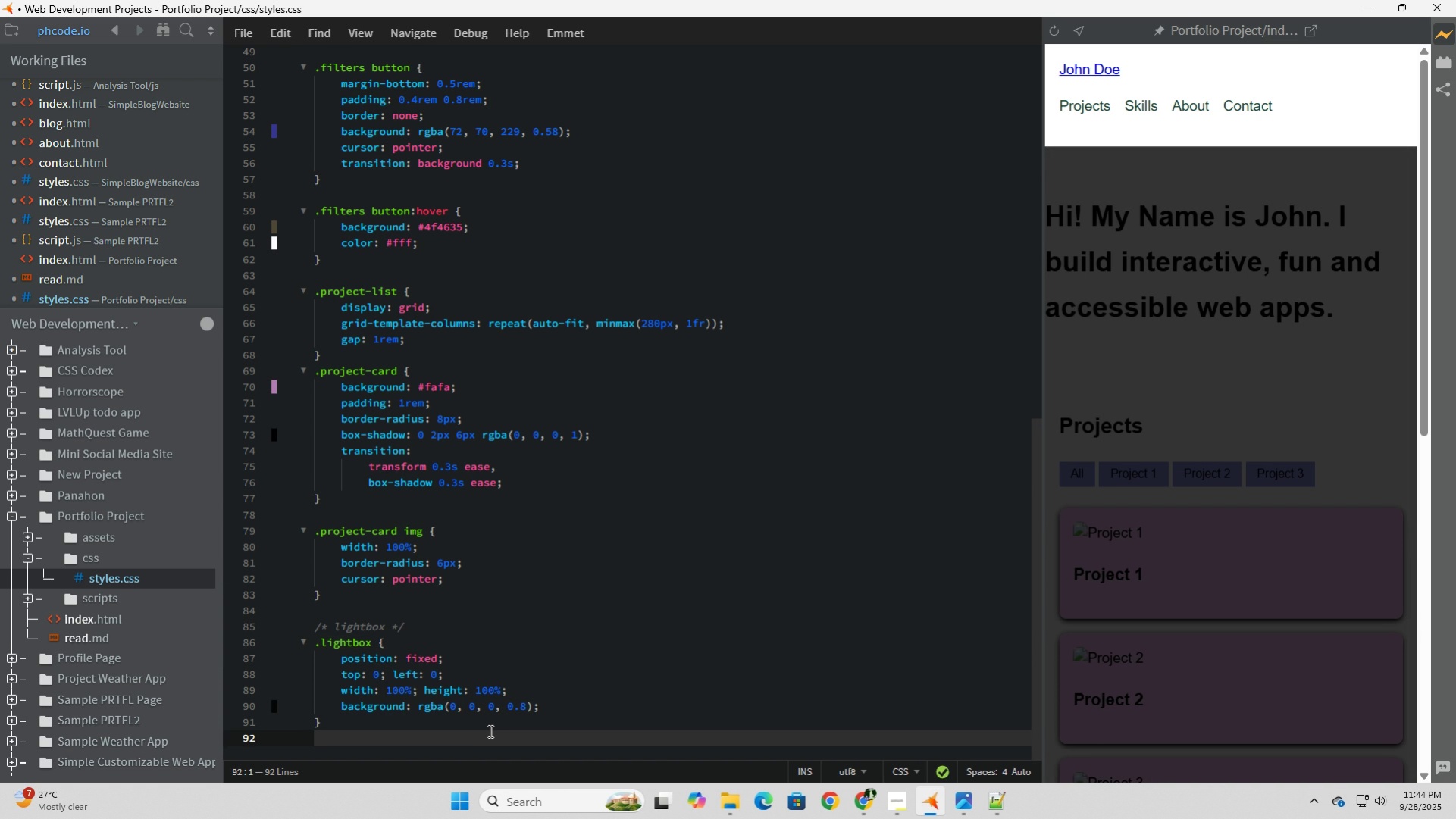 
scroll: coordinate [490, 730], scroll_direction: down, amount: 3.0
 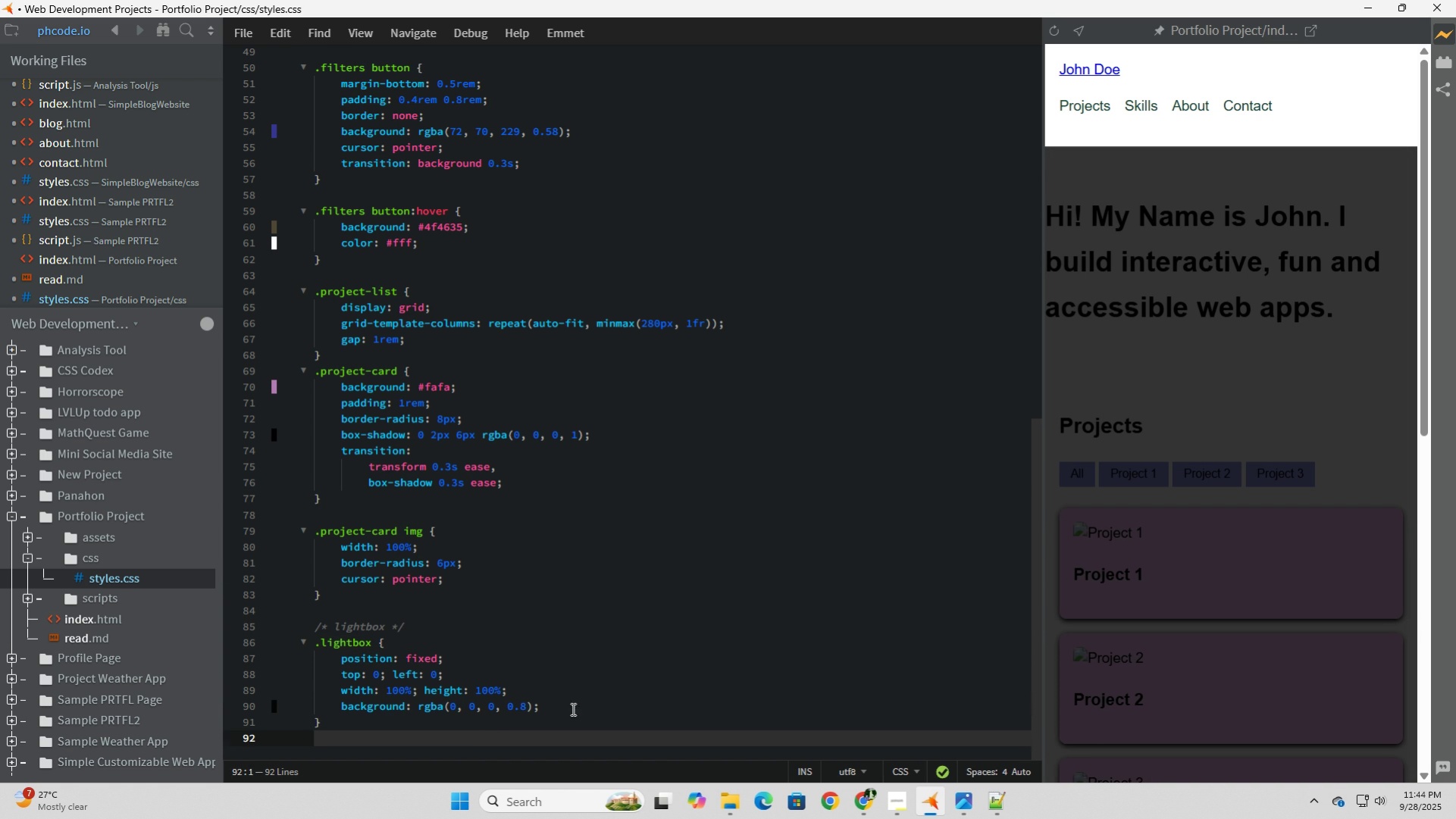 
left_click([571, 708])
 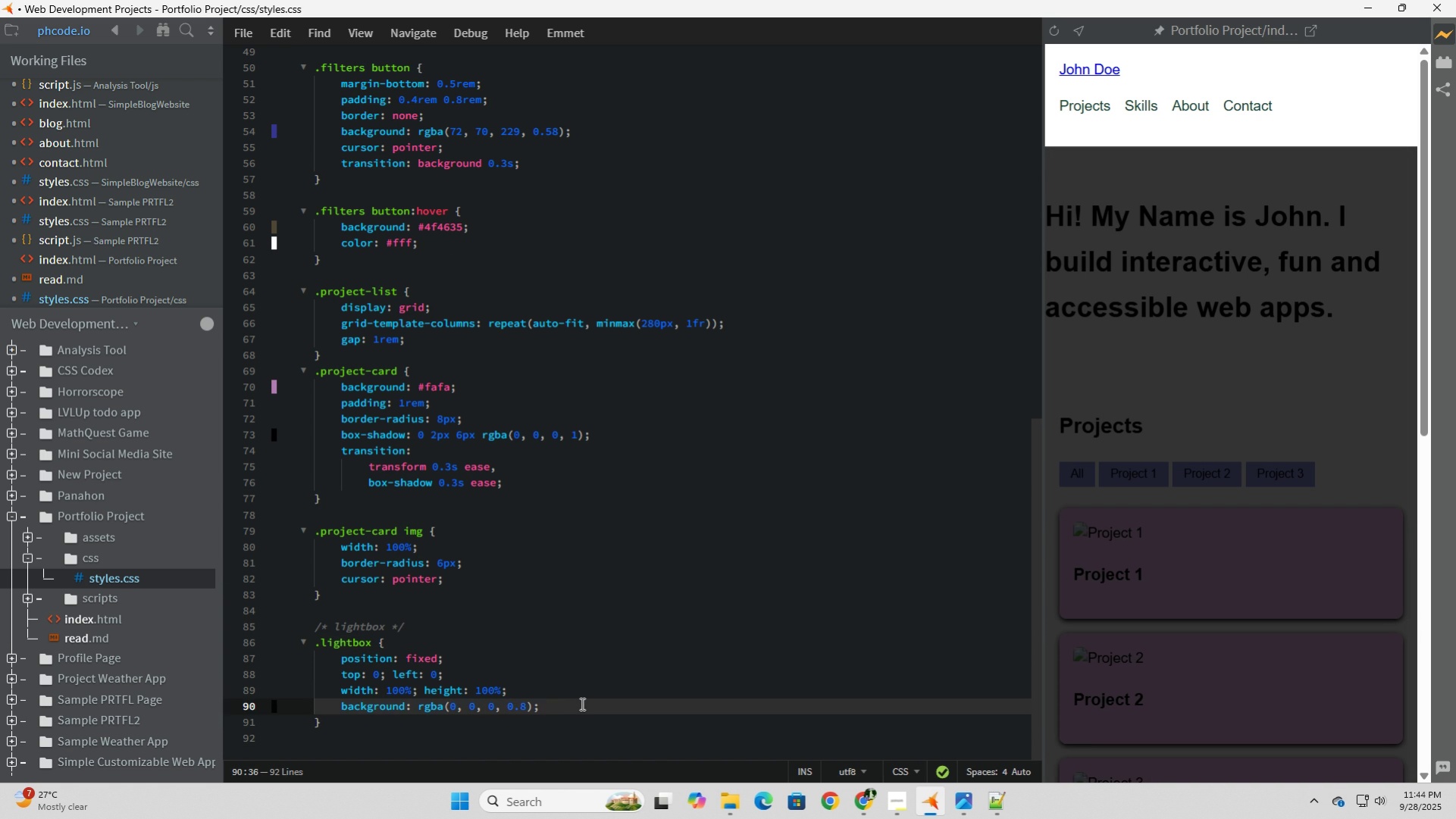 
key(Enter)
 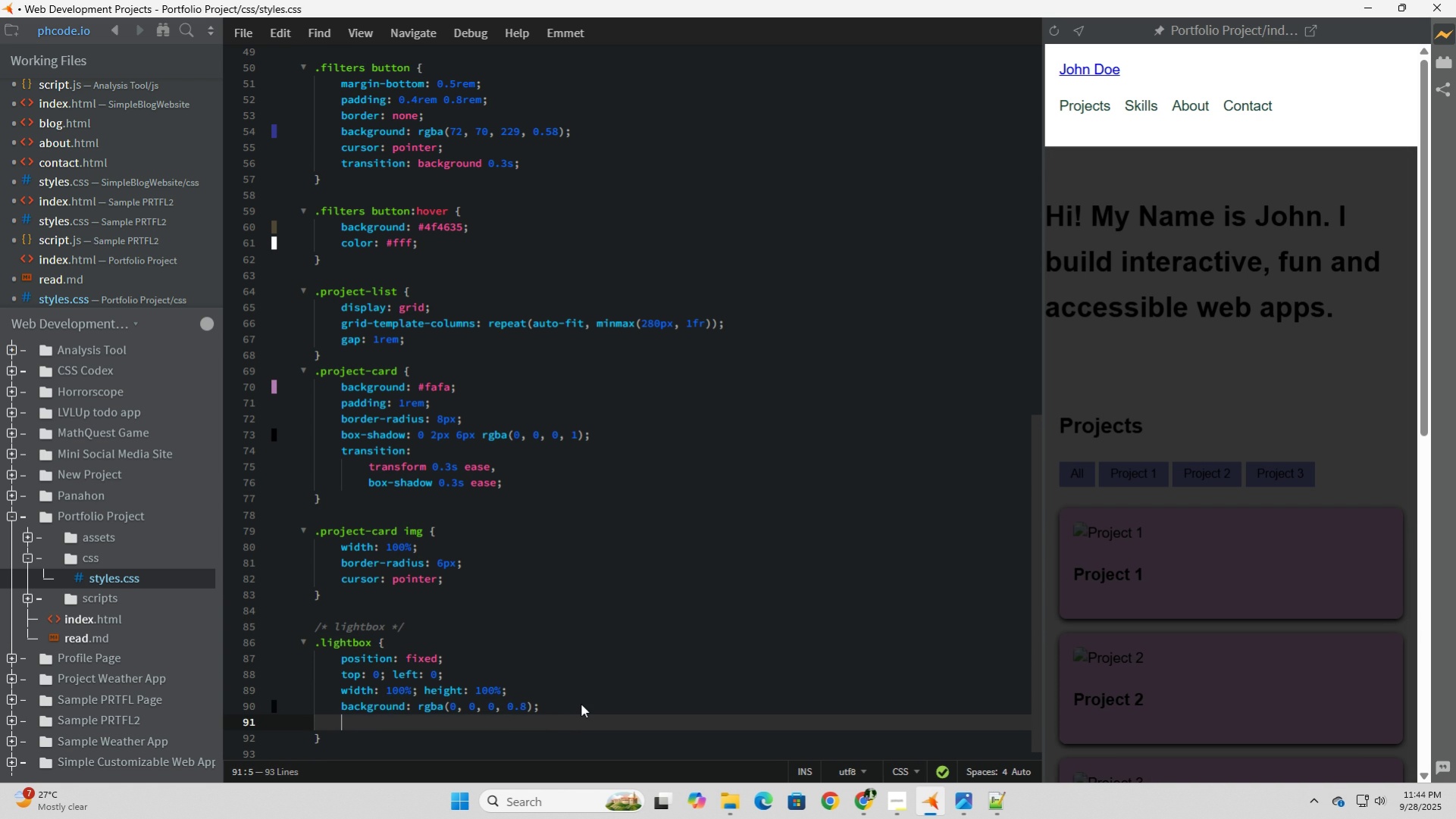 
type(disopla)
key(Backspace)
key(Backspace)
key(Backspace)
key(Backspace)
key(Backspace)
type(splay: flex;)
 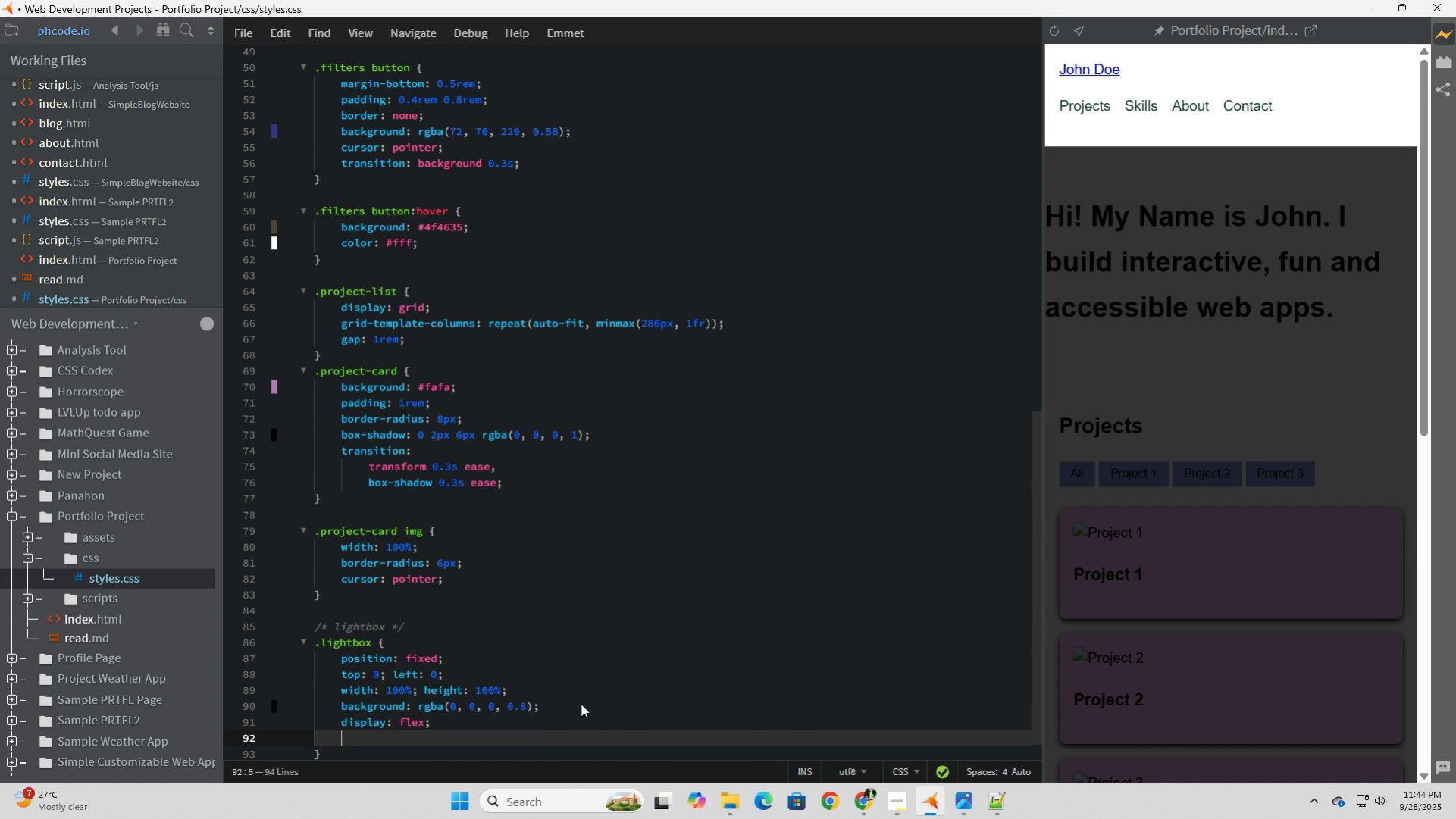 
 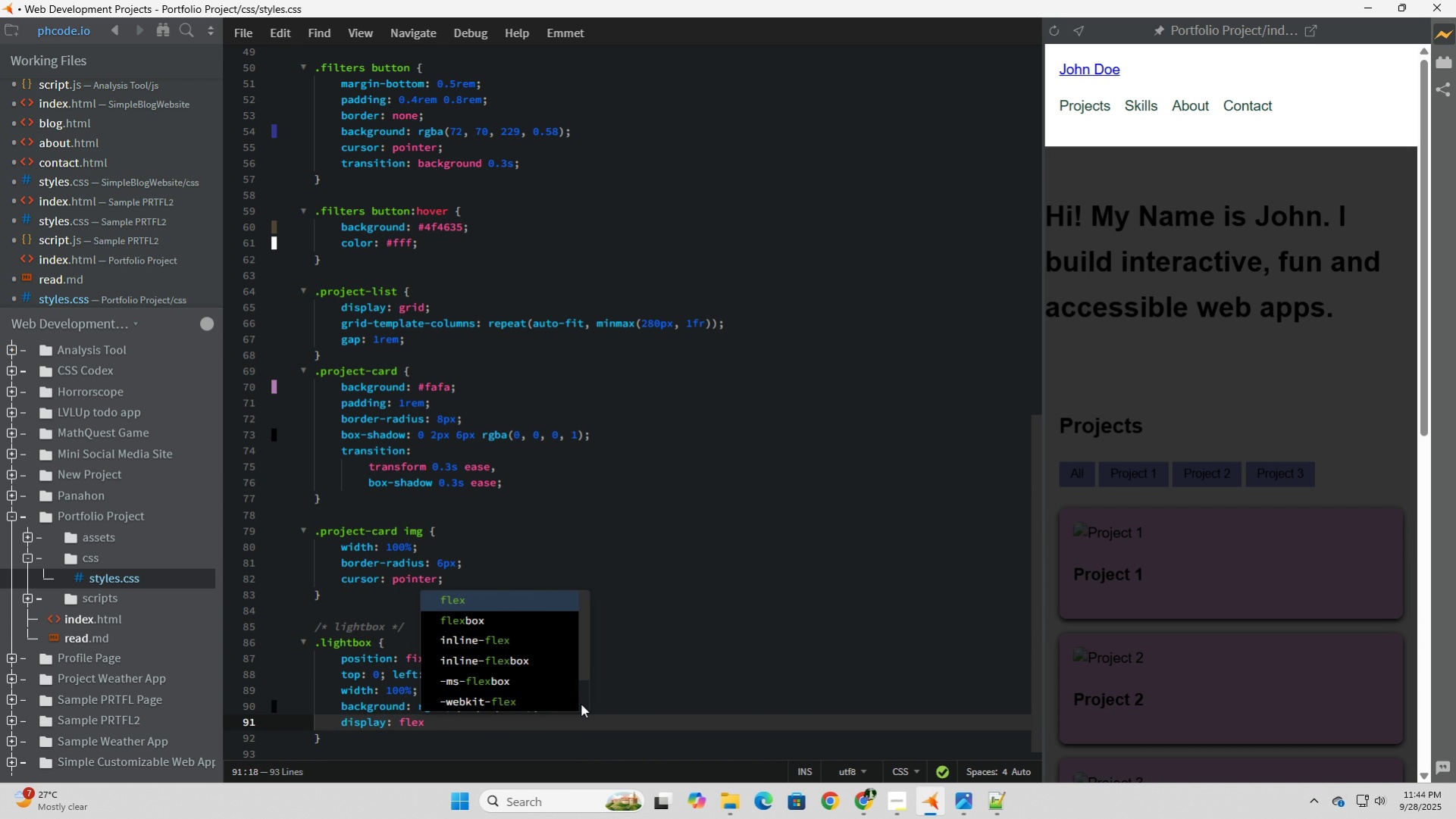 
key(Enter)
 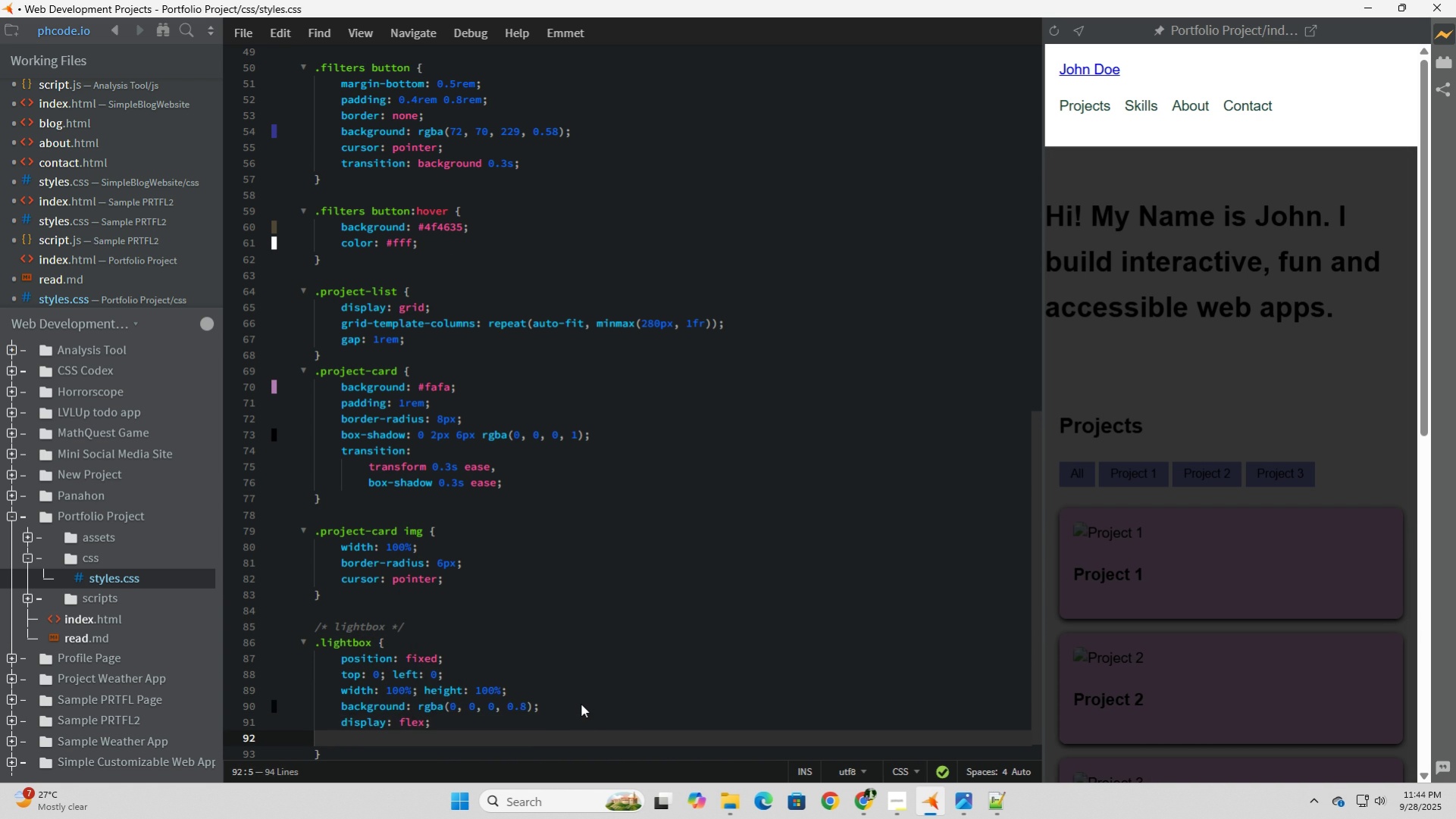 
type(justify-content: cnen)
key(Backspace)
key(Backspace)
key(Backspace)
type(enter;)
 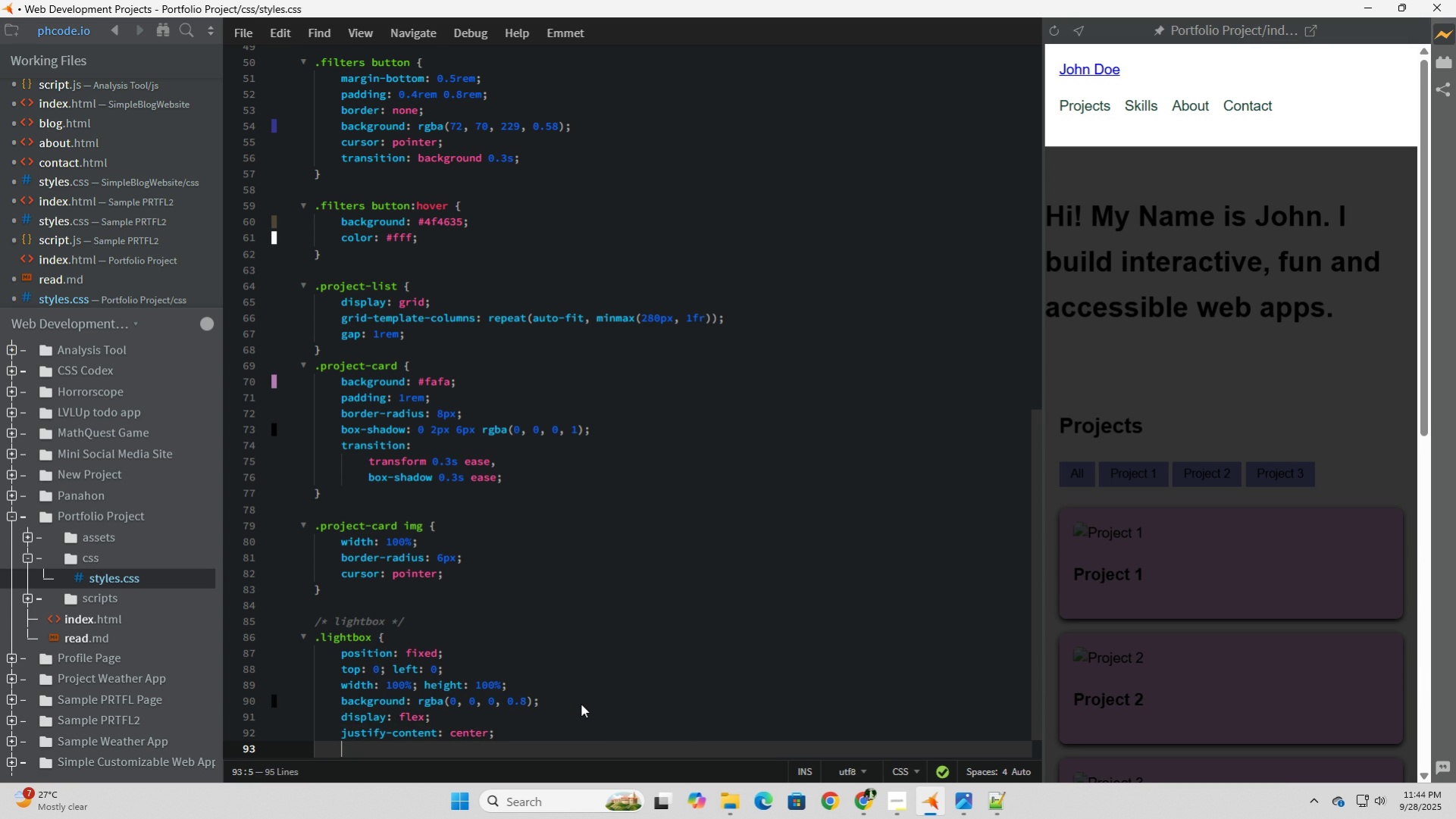 
key(Enter)
 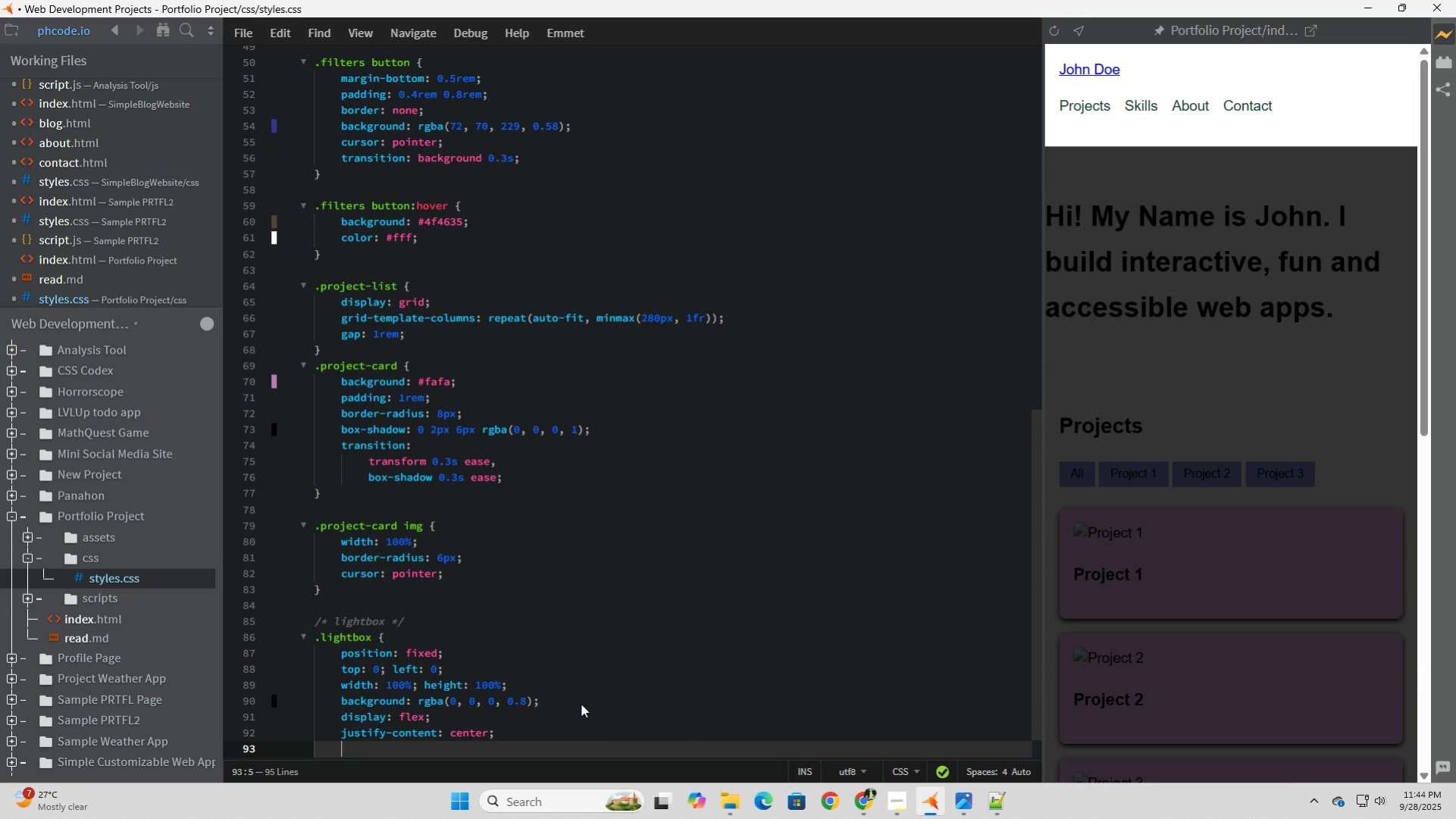 
type(align-i)
key(Tab)
type(centerl)
key(Backspace)
 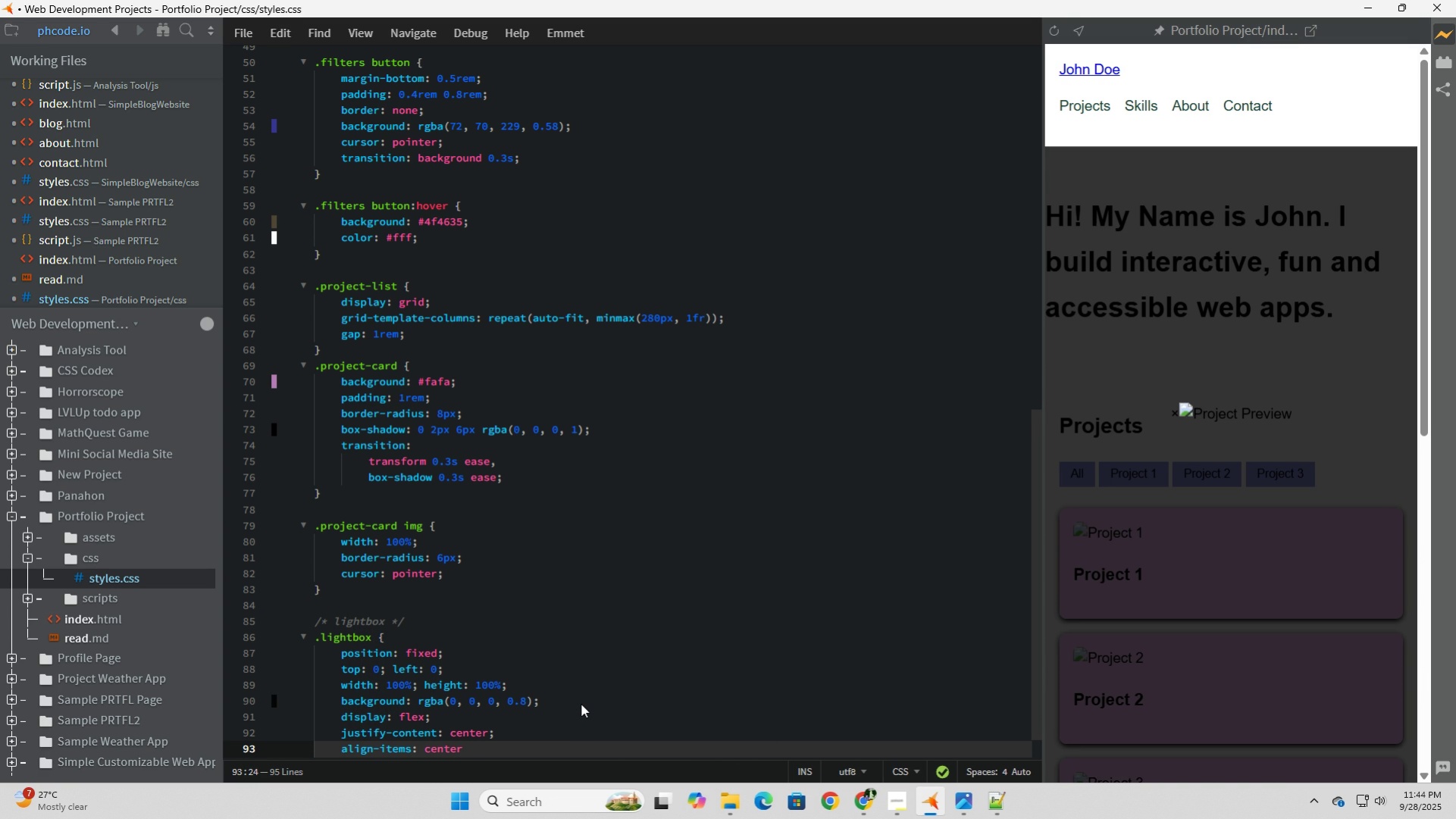 
key(Semicolon)
 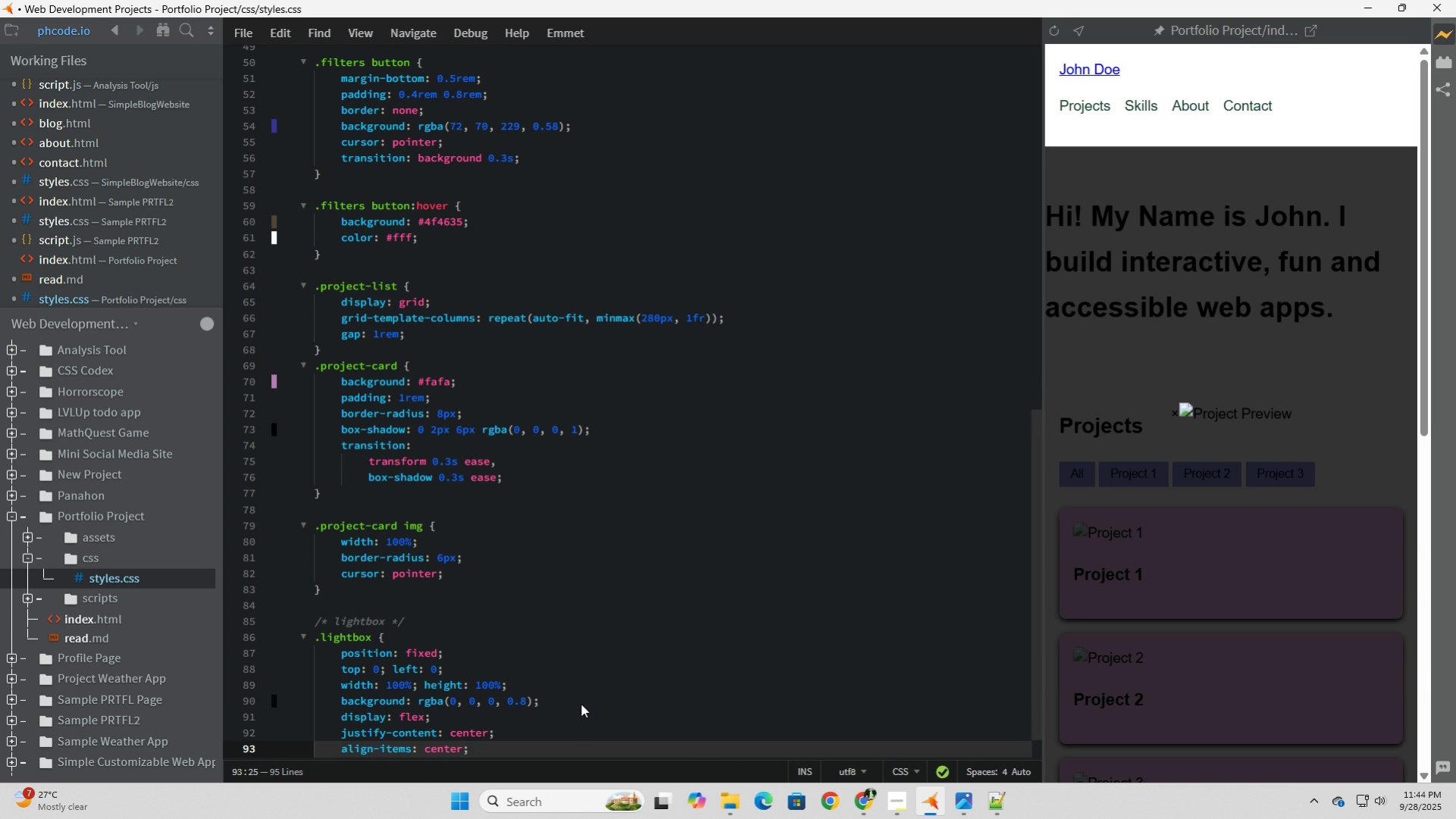 
scroll: coordinate [581, 703], scroll_direction: down, amount: 7.0
 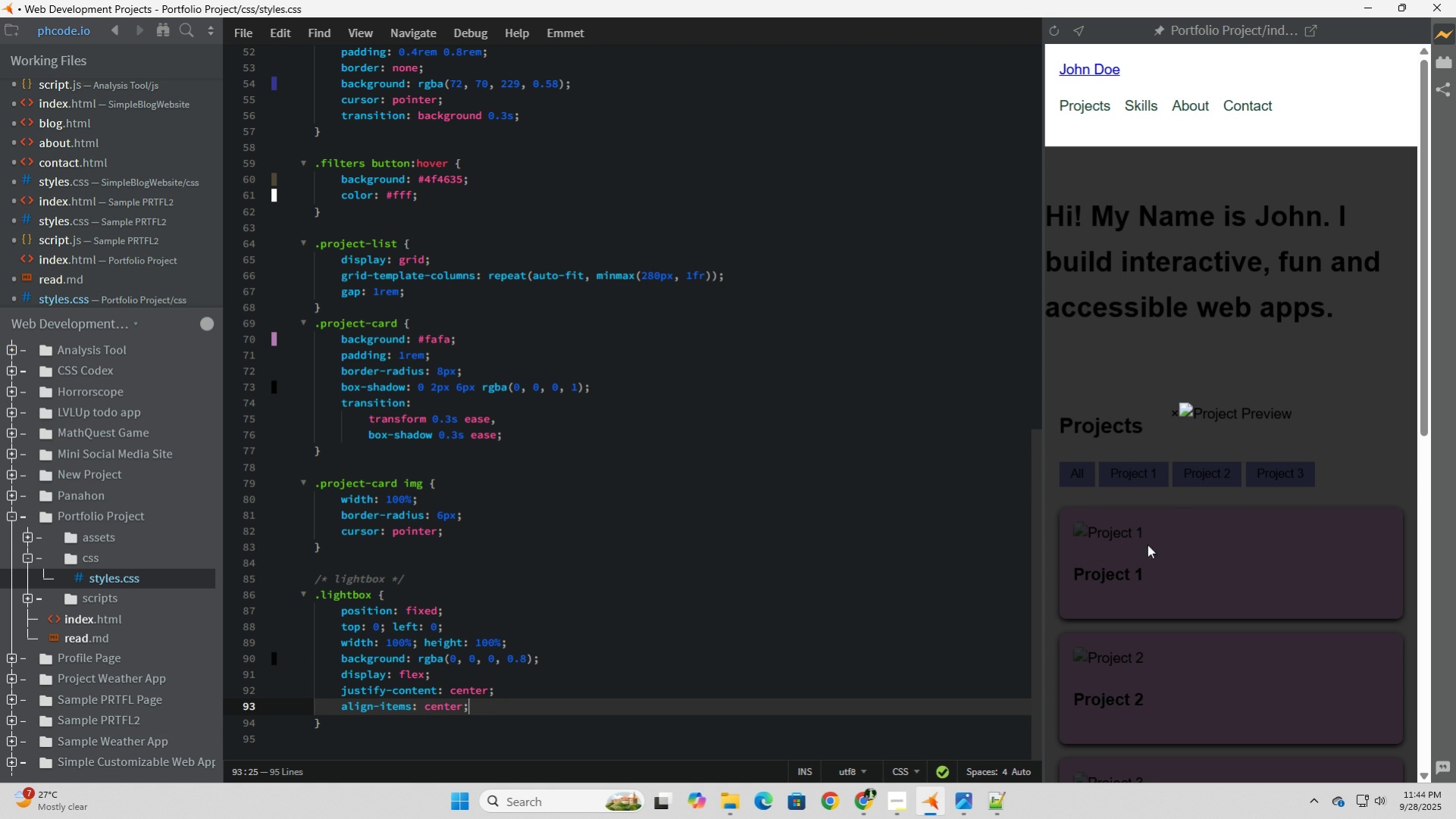 
wait(10.9)
 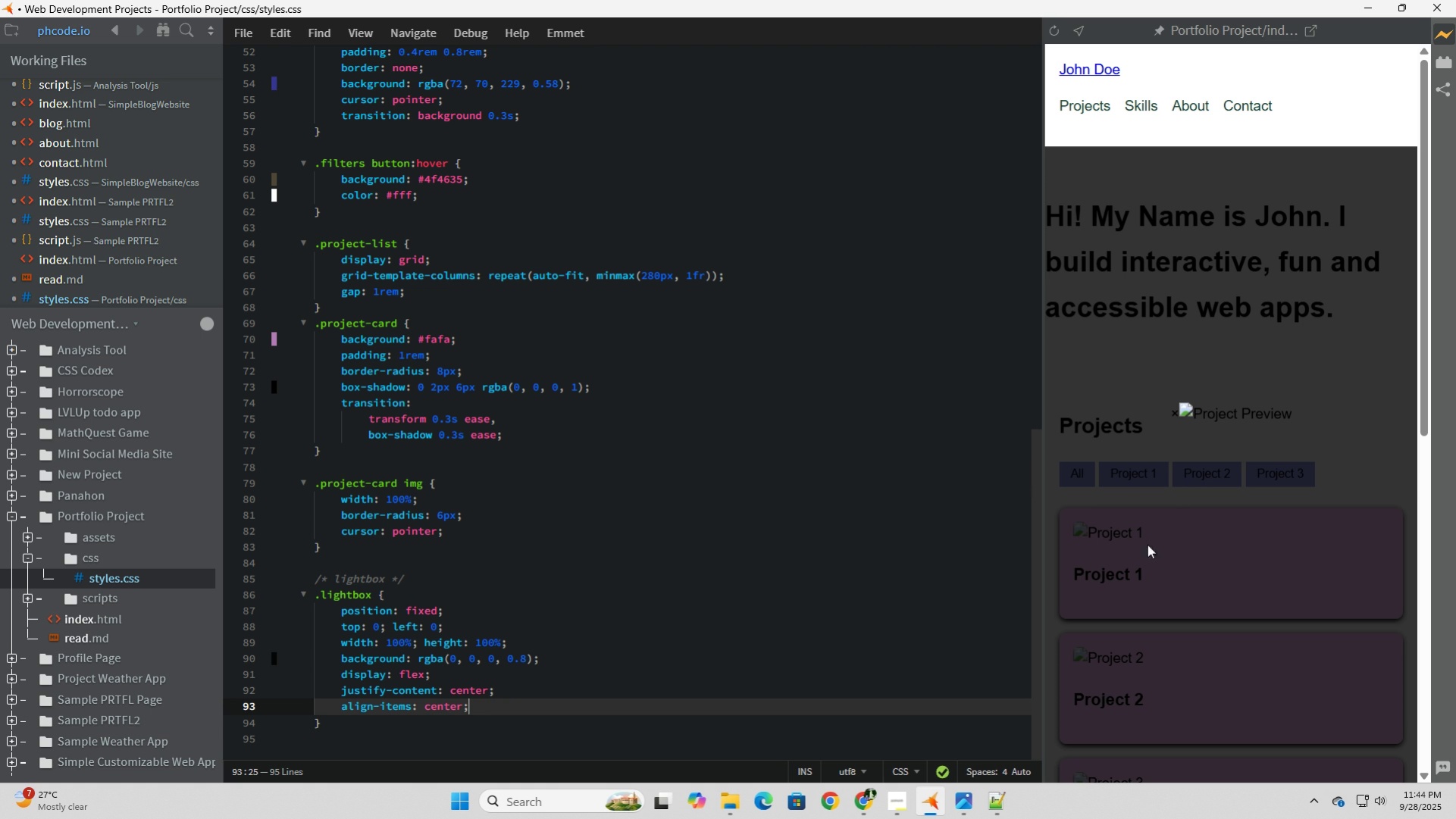 
key(ArrowDown)
 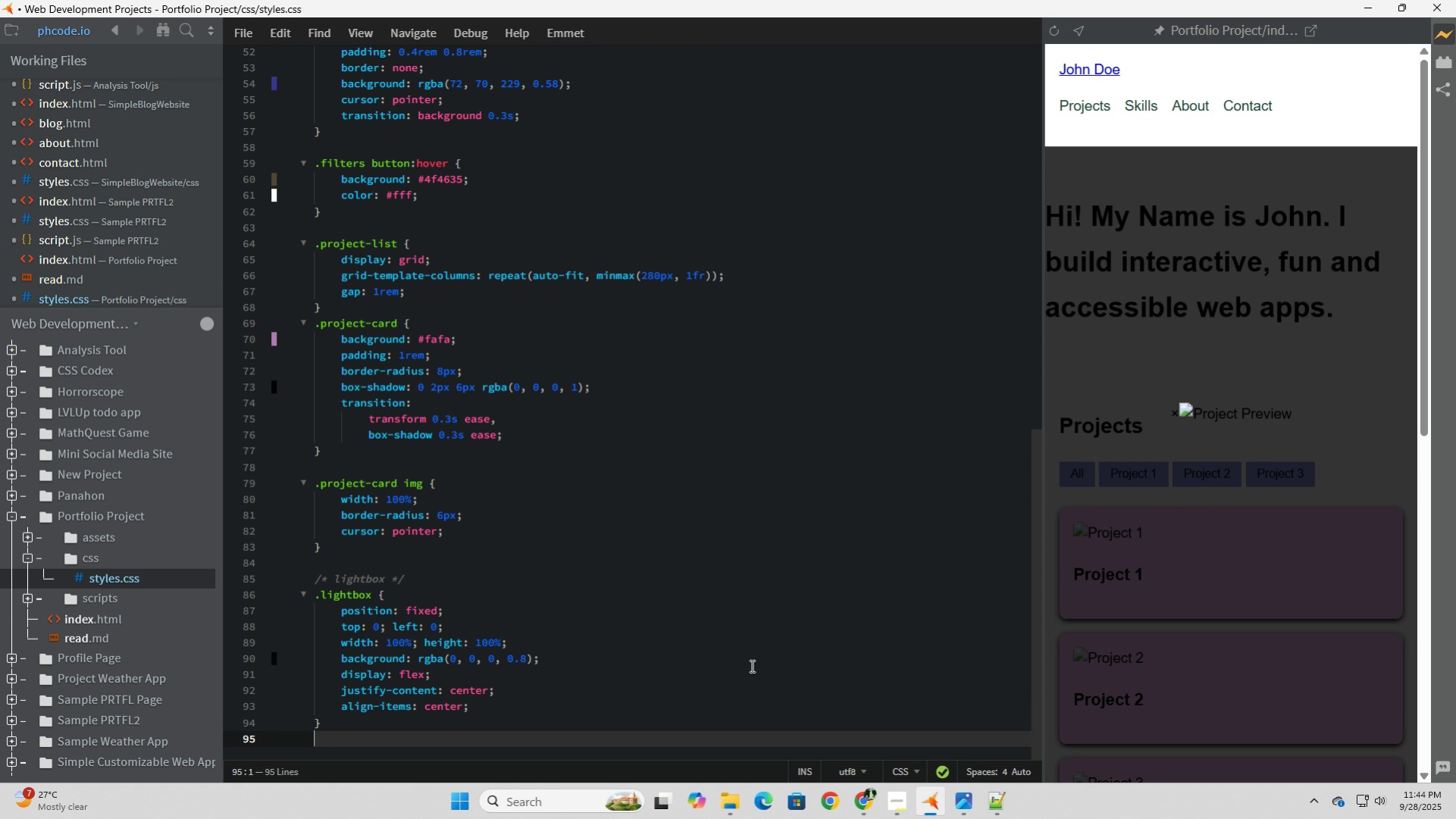 
key(ArrowDown)
 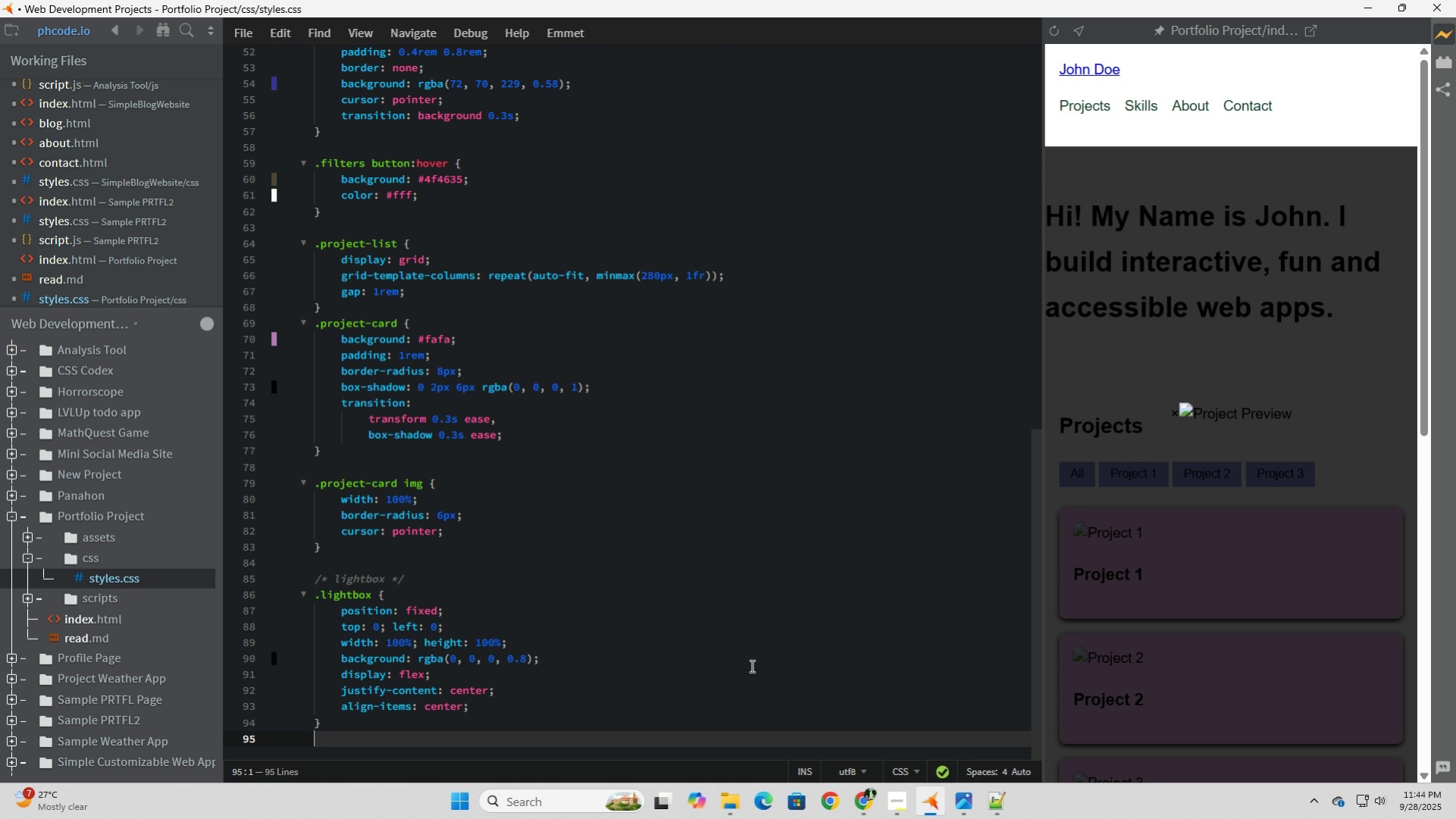 
key(Enter)
 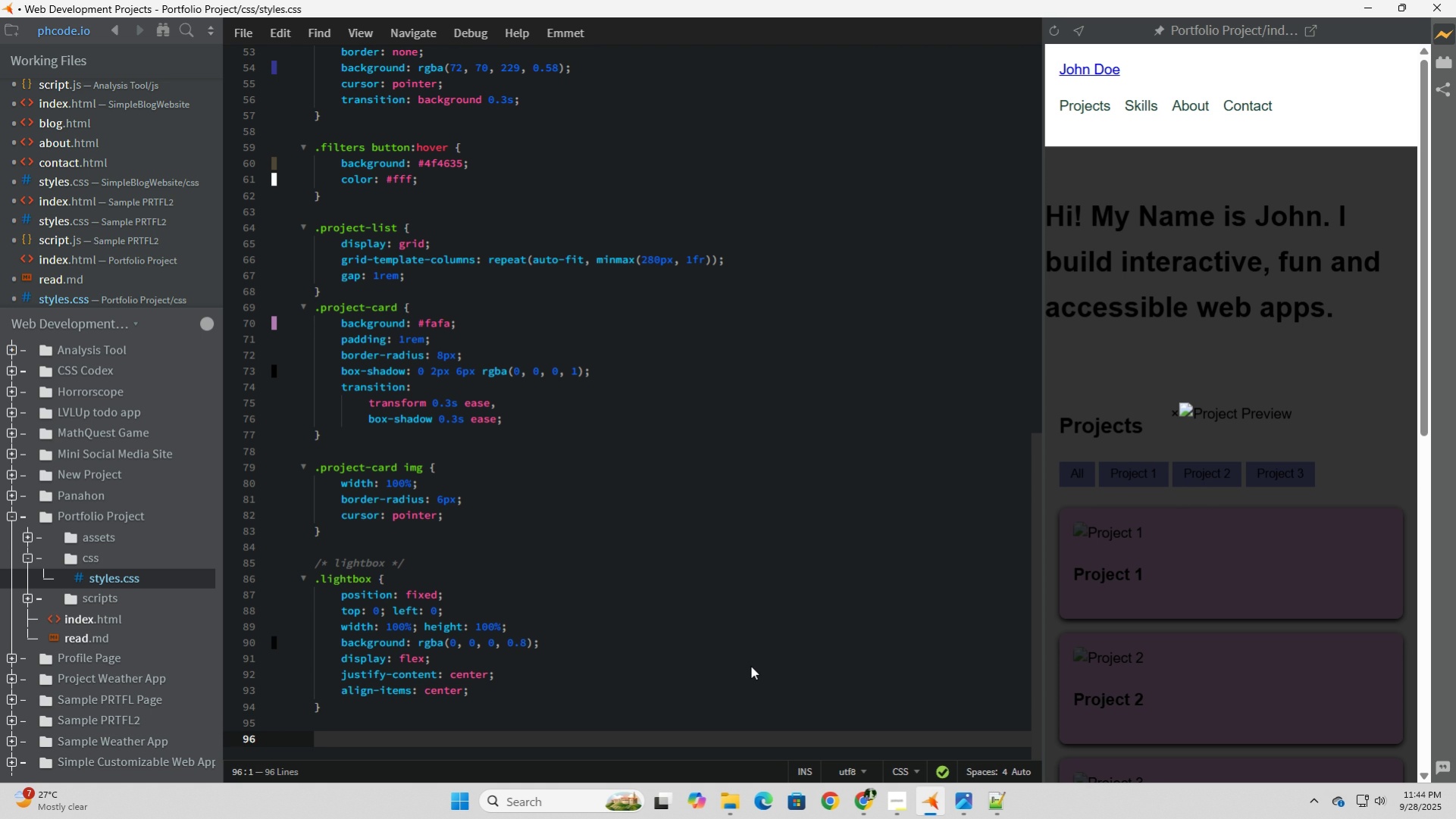 
wait(8.7)
 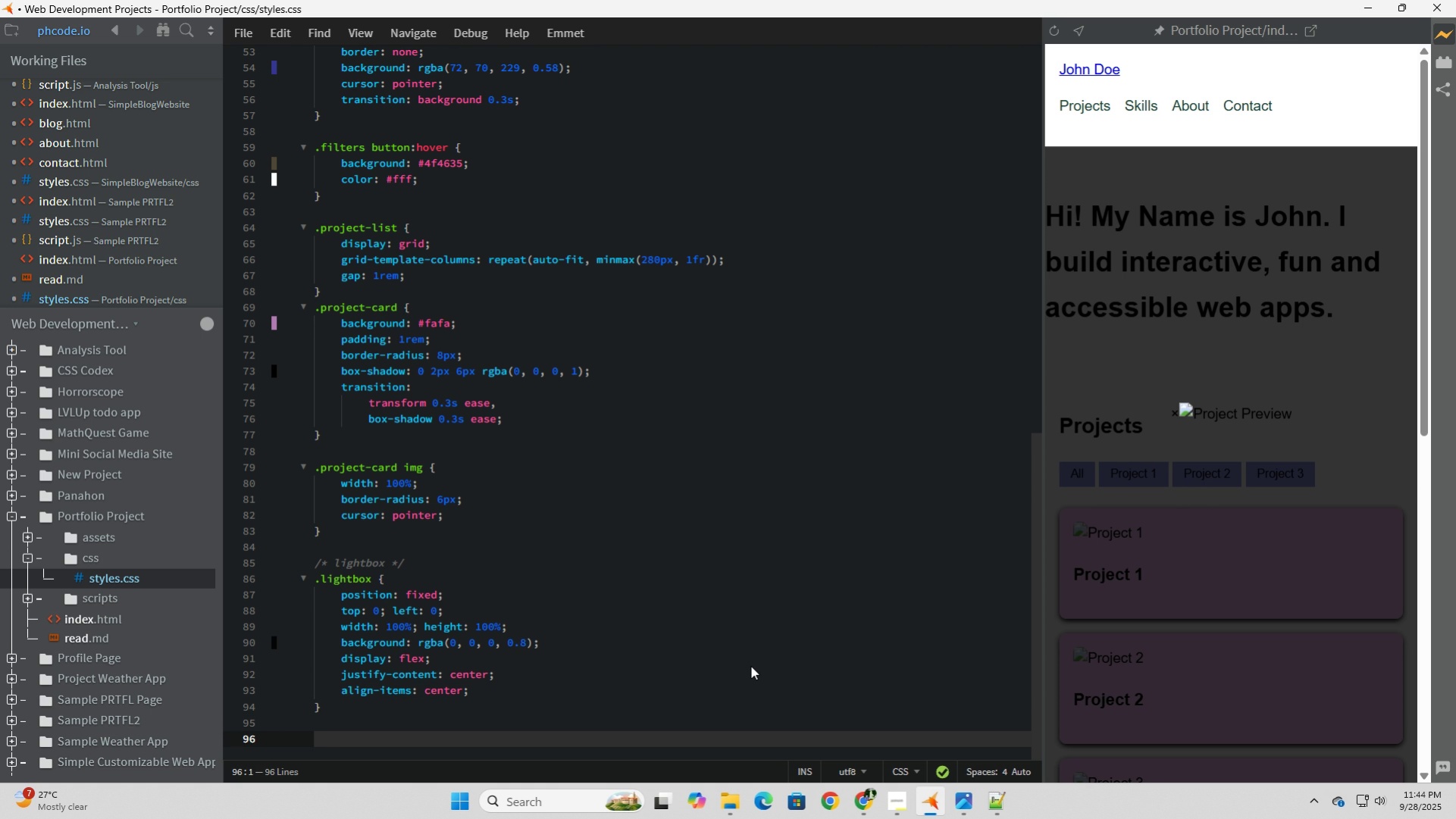 
type(.lightbox img {})
 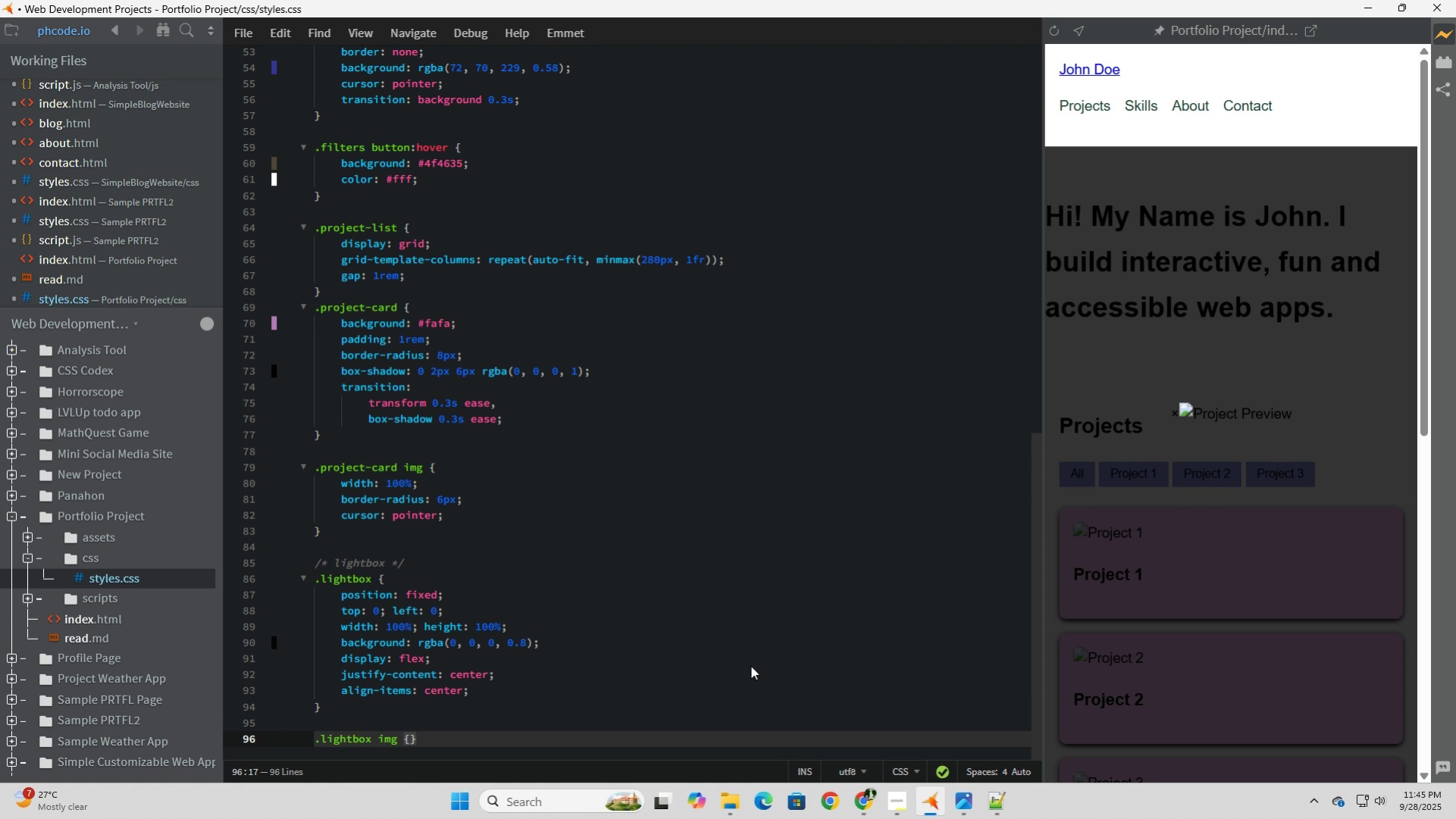 
key(Enter)
 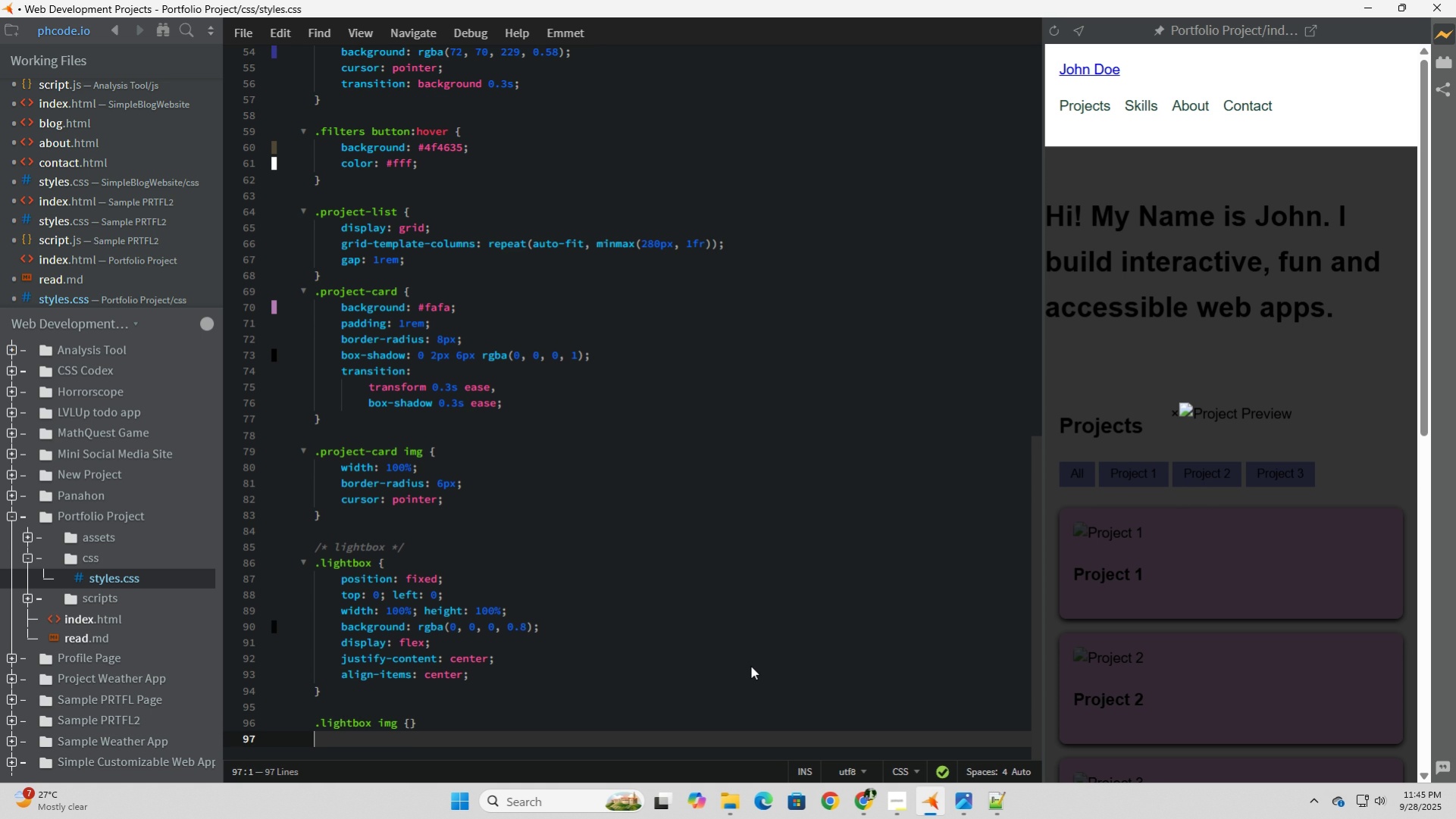 
key(Enter)
 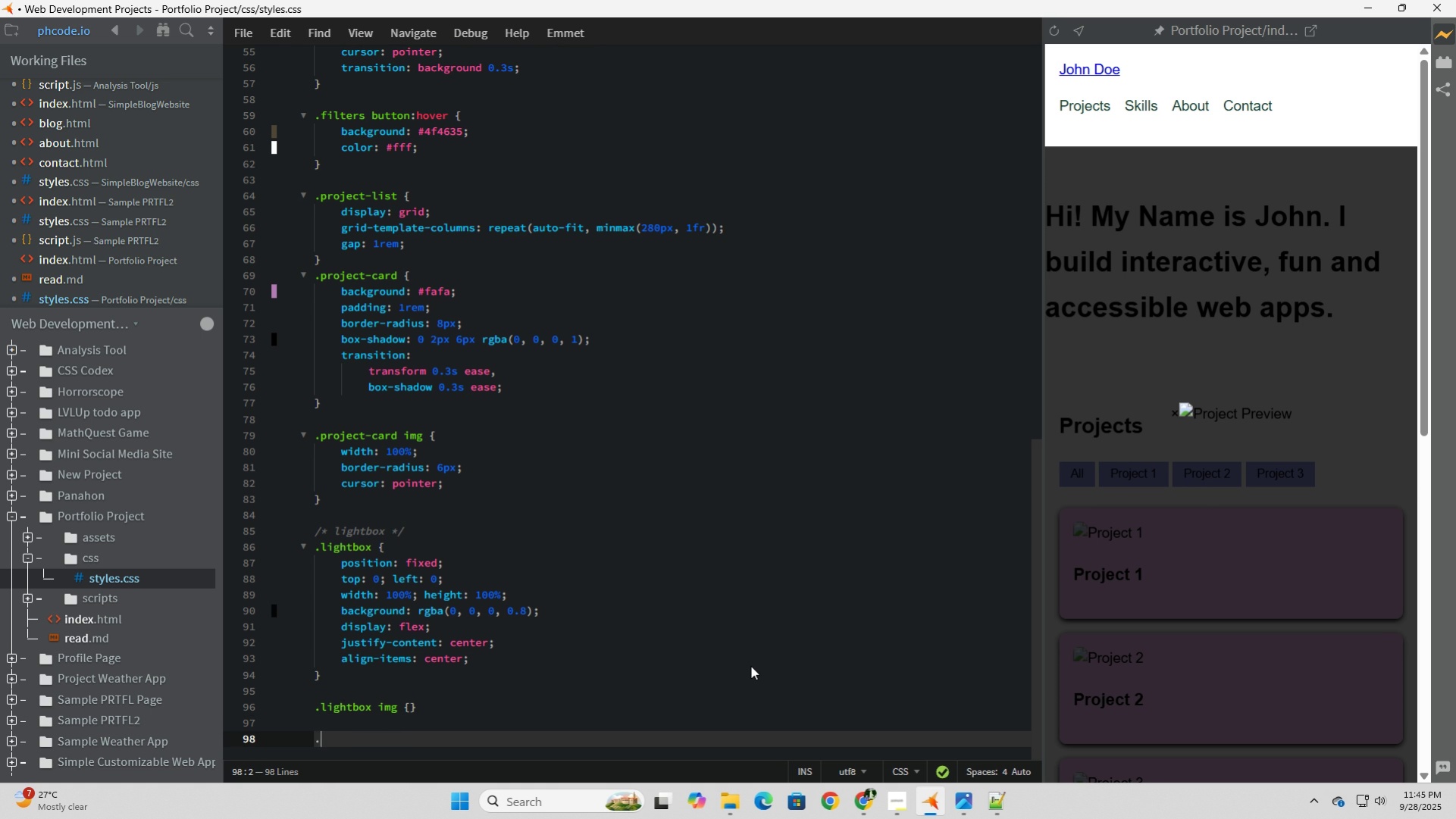 
type(.lightbox hideend)
key(Backspace)
key(Backspace)
key(Backspace)
key(Backspace)
type(den {0)
key(Backspace)
 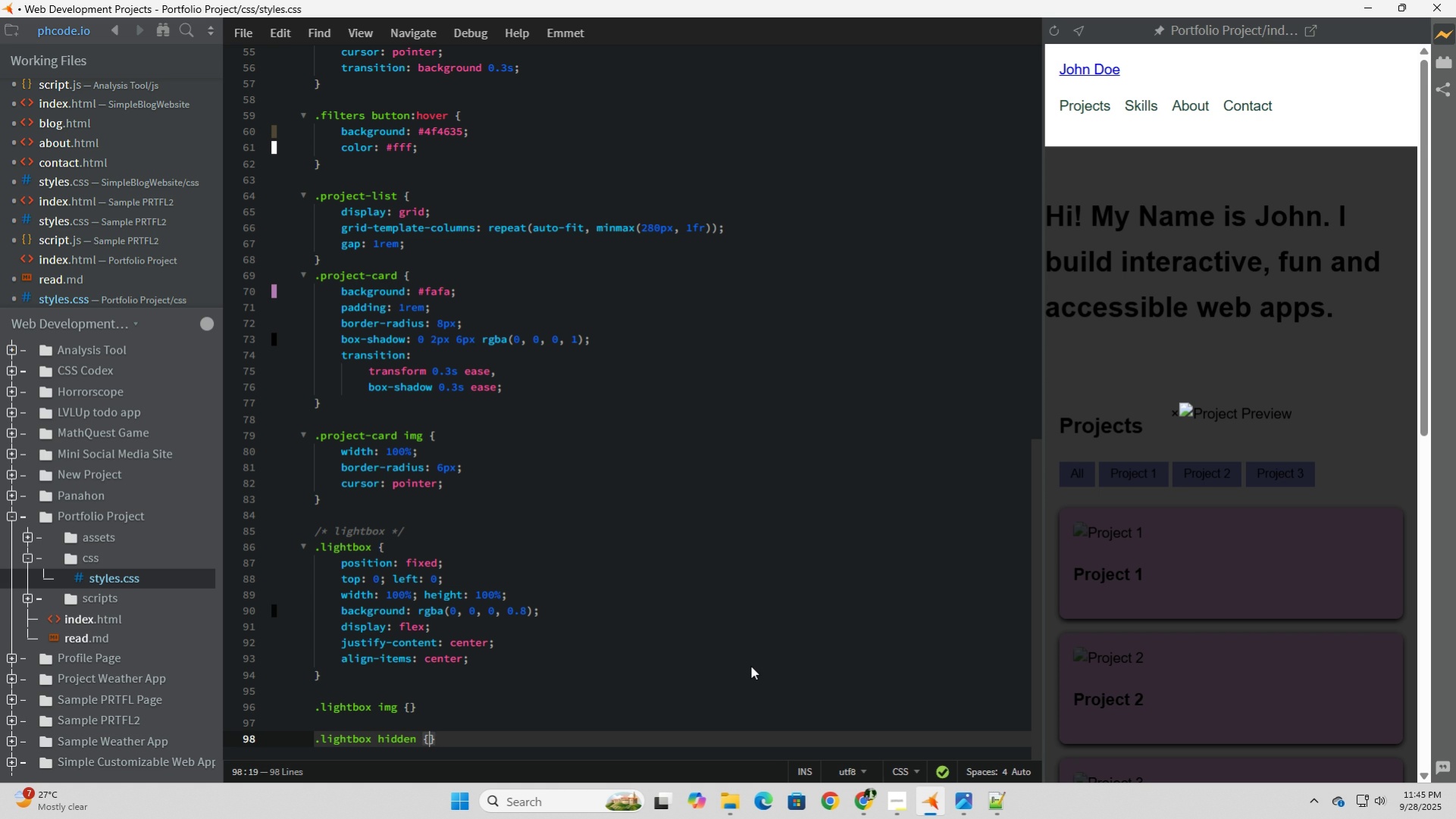 
key(ArrowRight)
 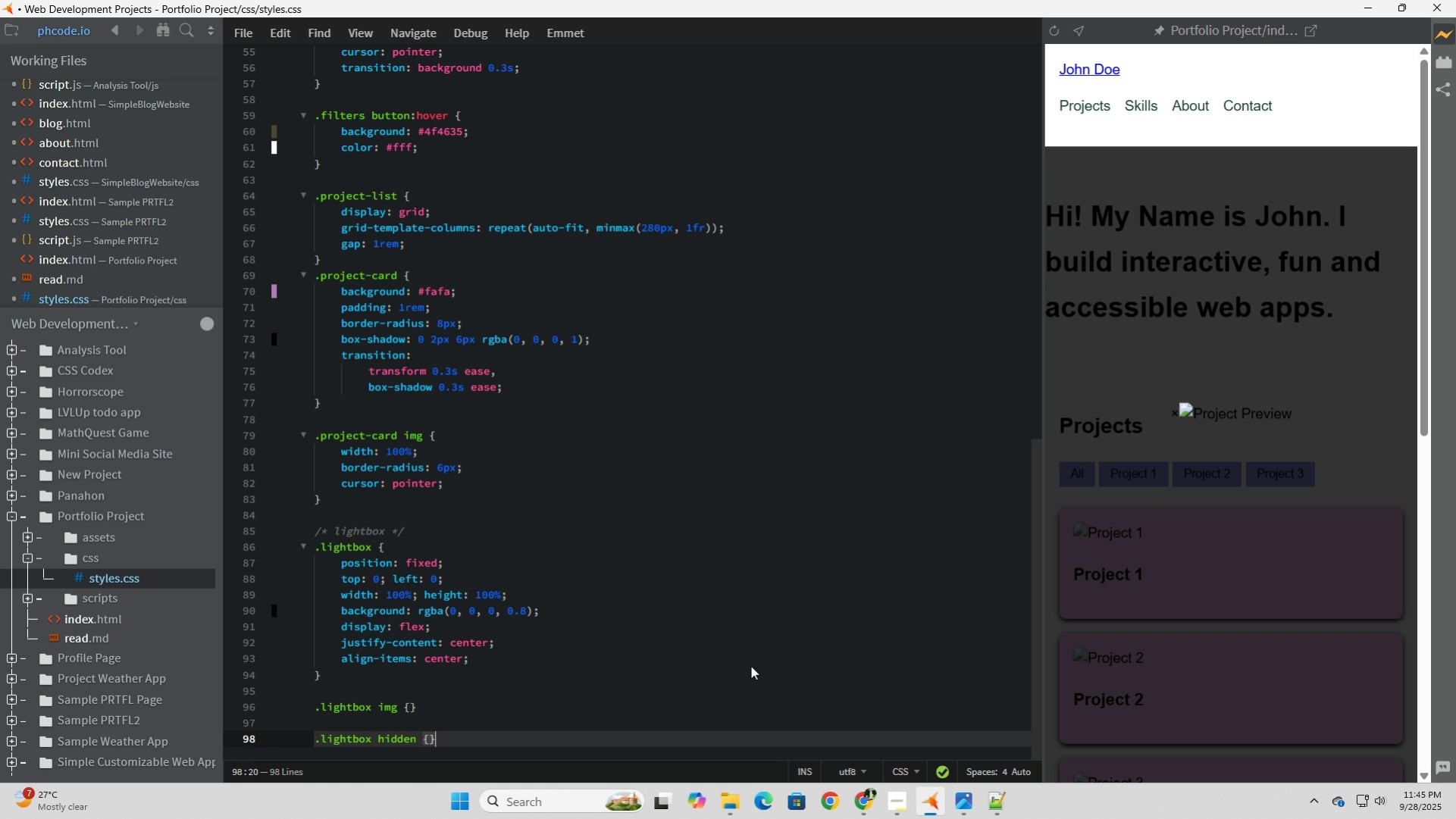 
key(Enter)
 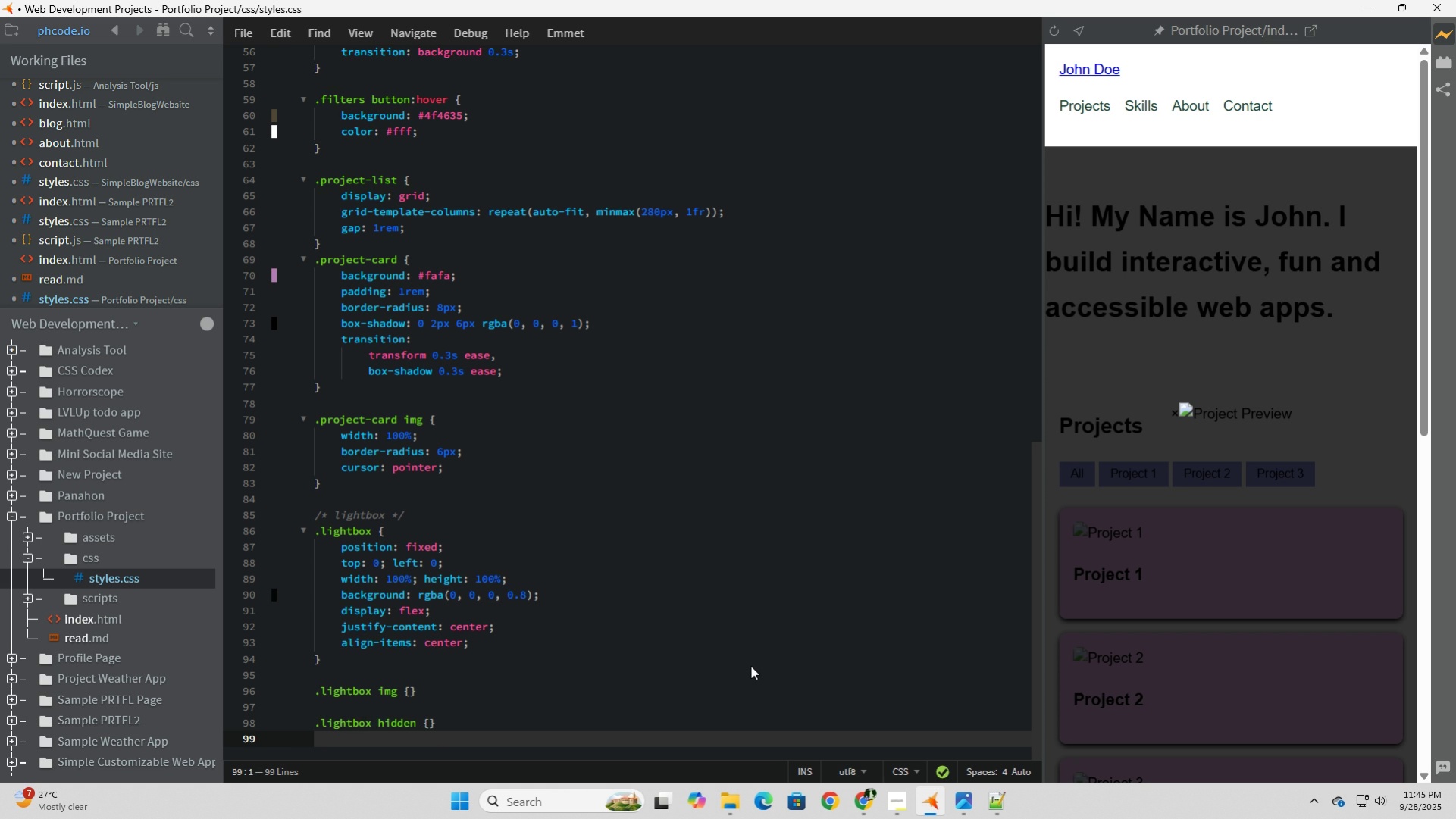 
key(Enter)
 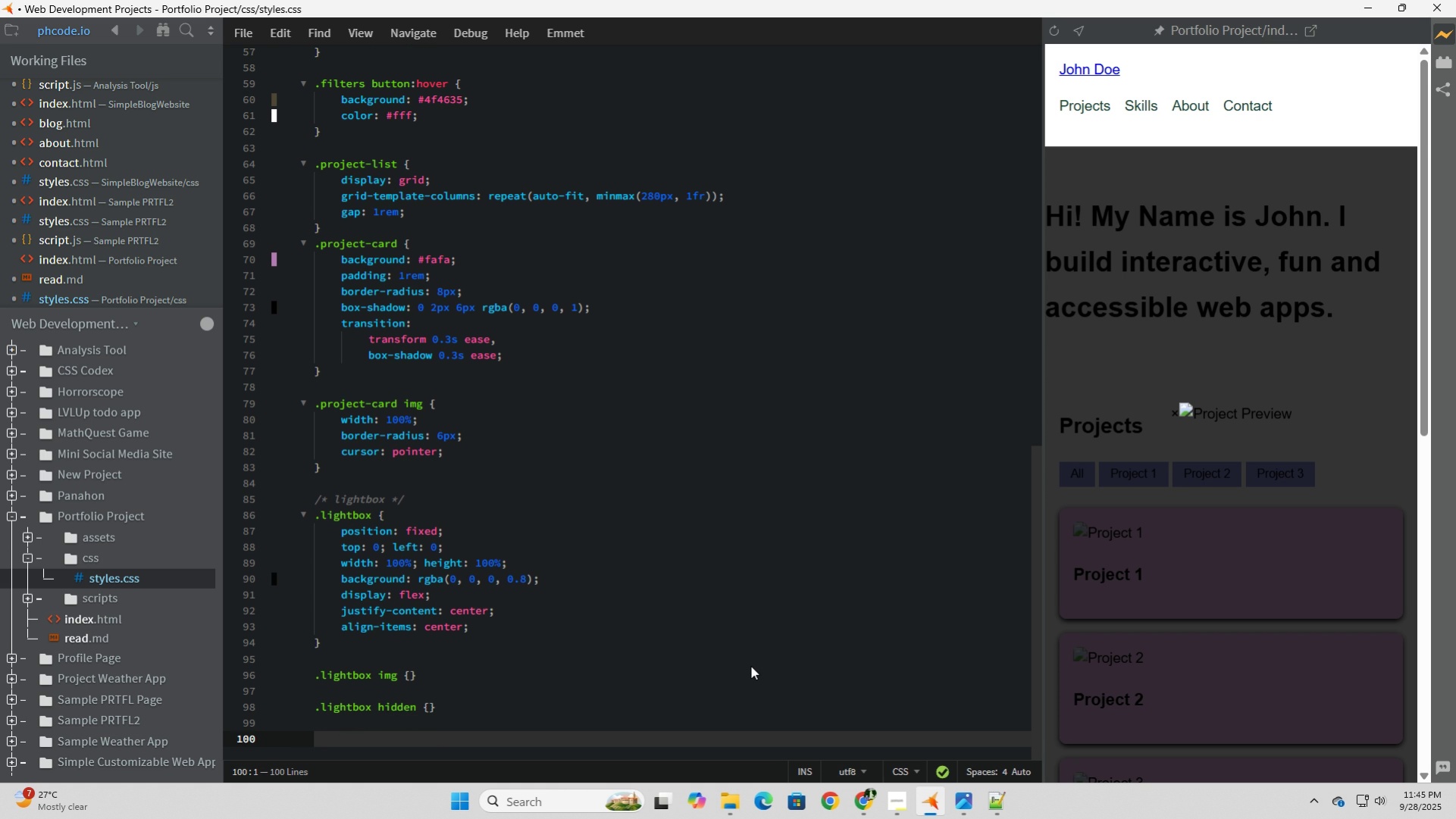 
type(.lightbox)
 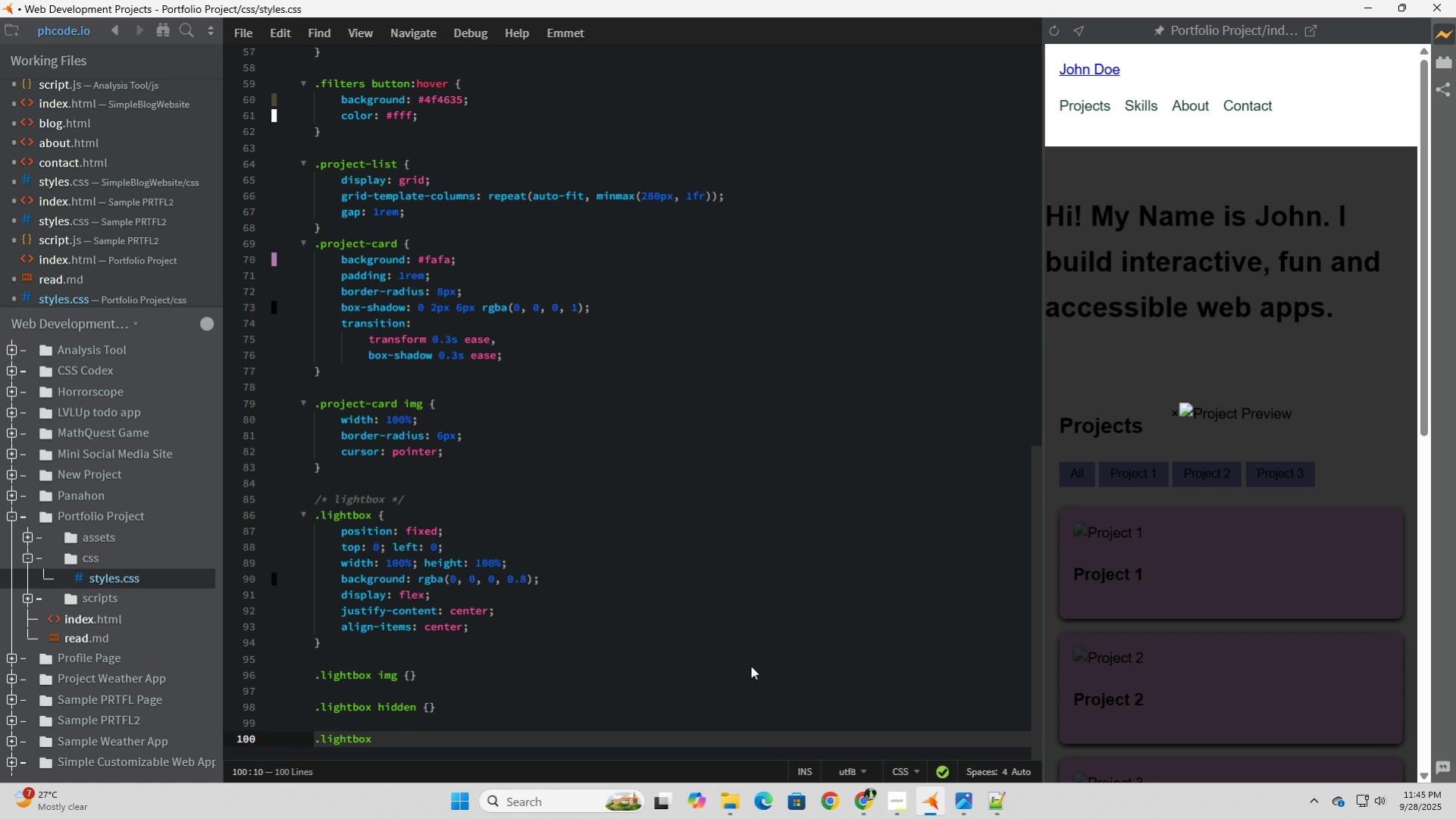 
type(.close {)
 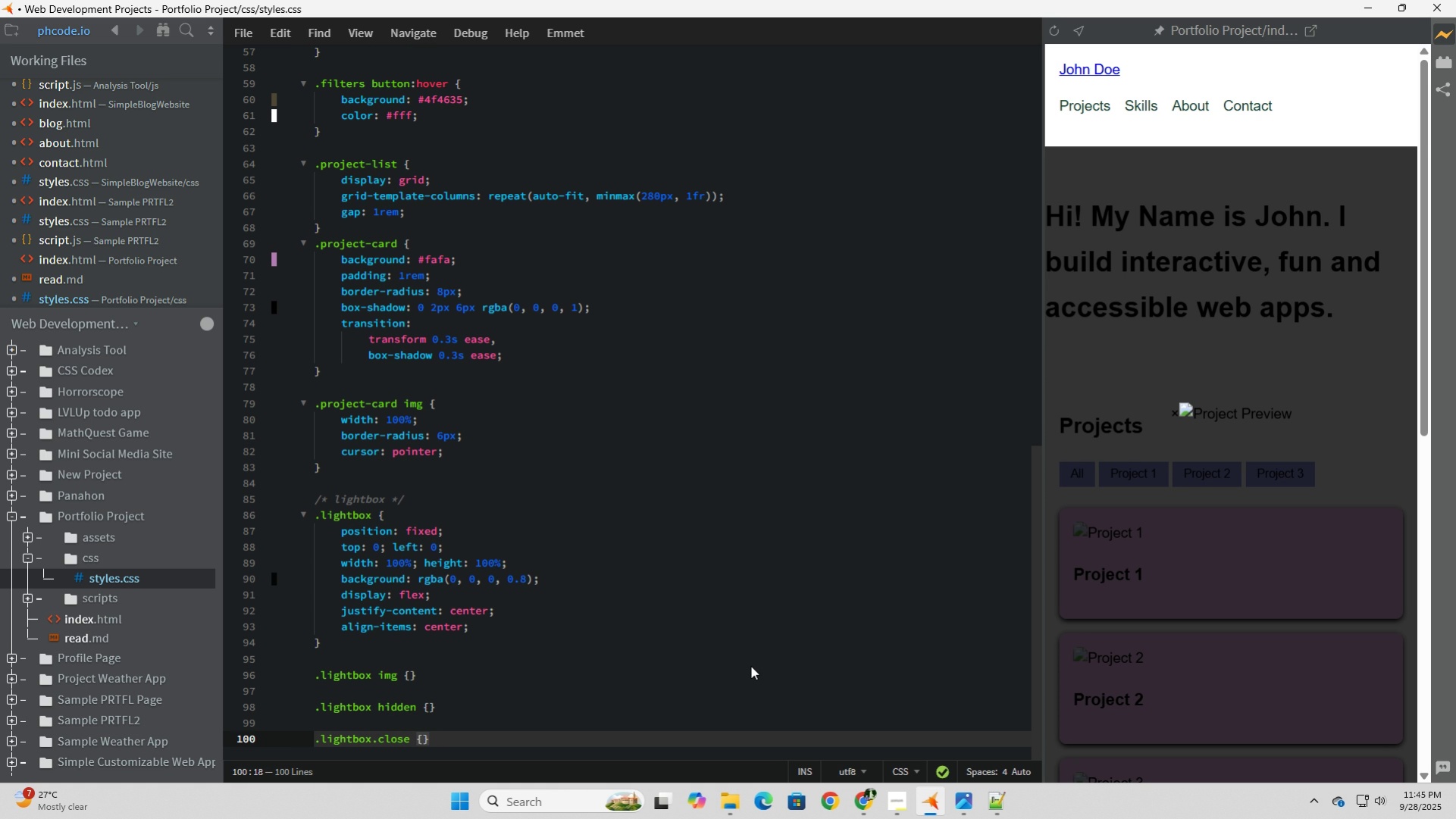 
key(ArrowRight)
 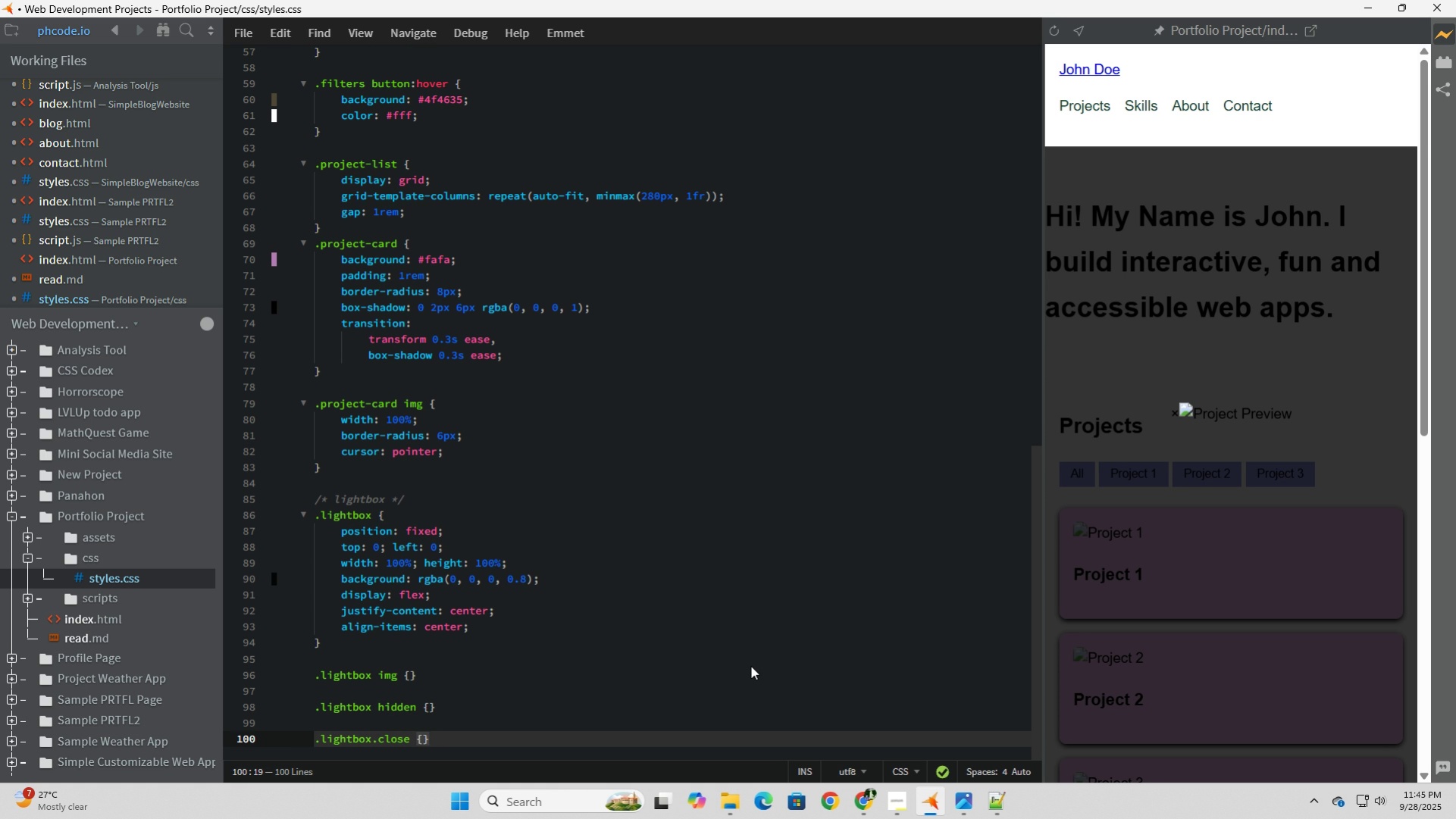 
wait(6.32)
 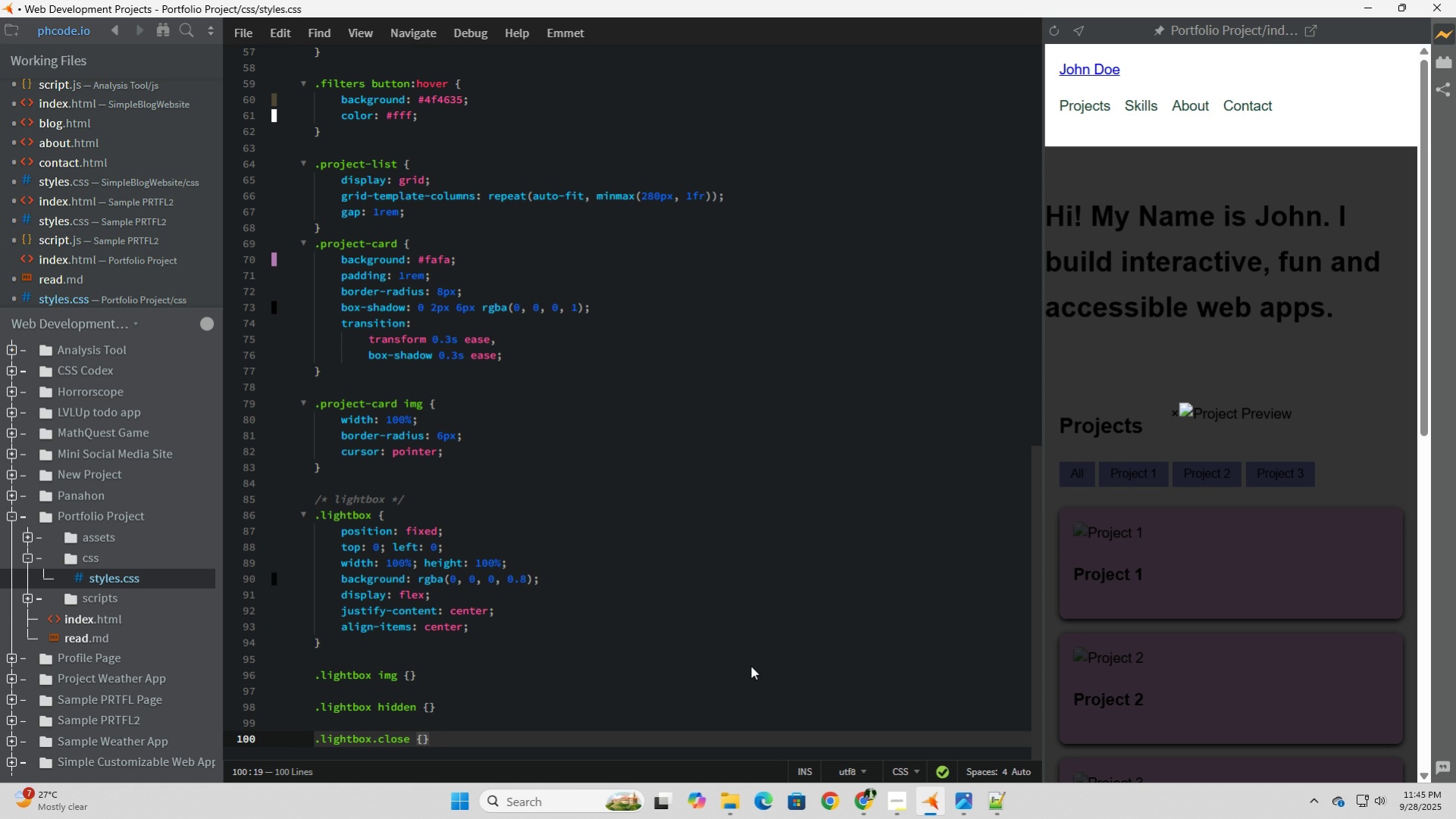 
key(ArrowUp)
 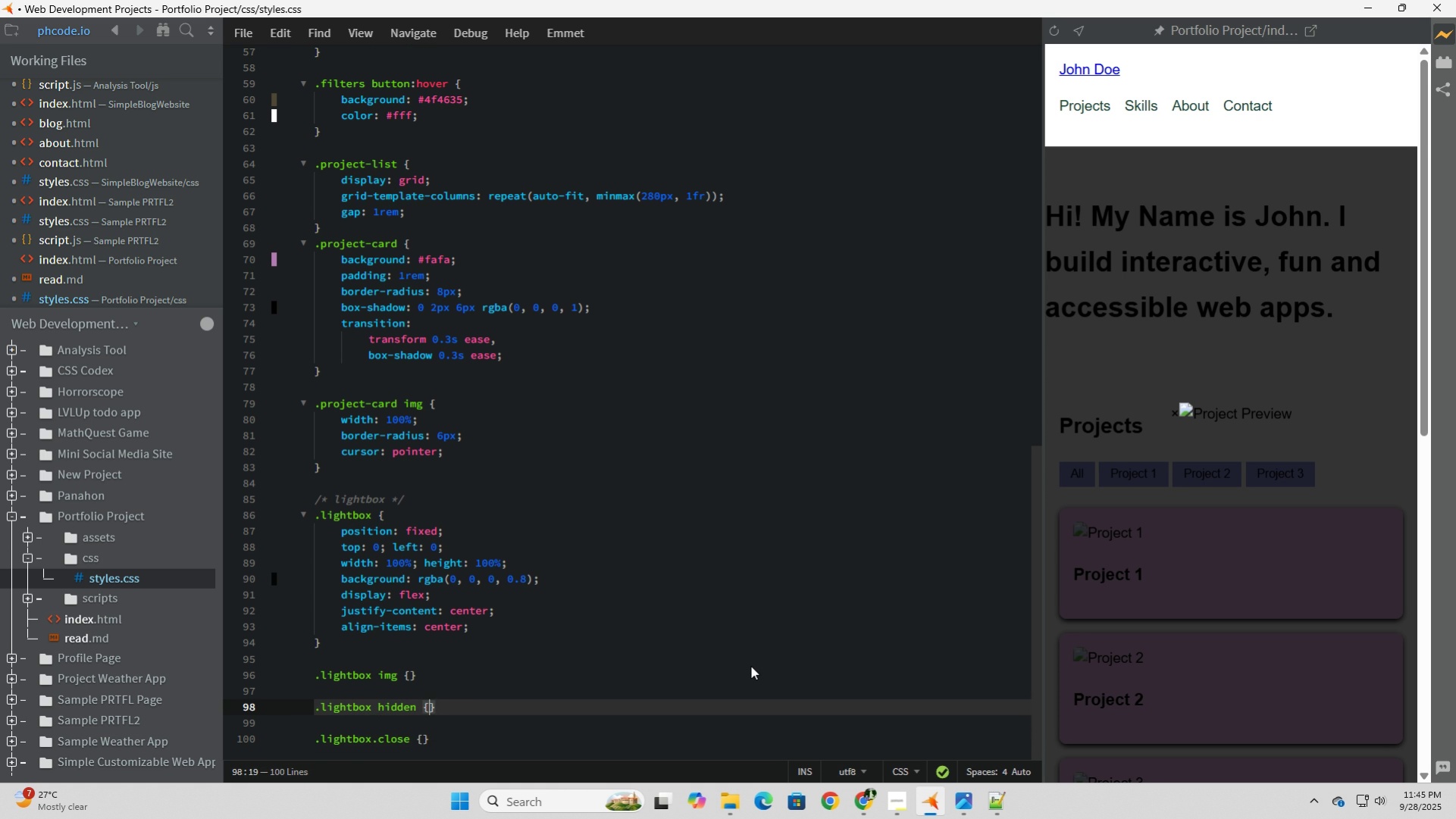 
key(ArrowUp)
 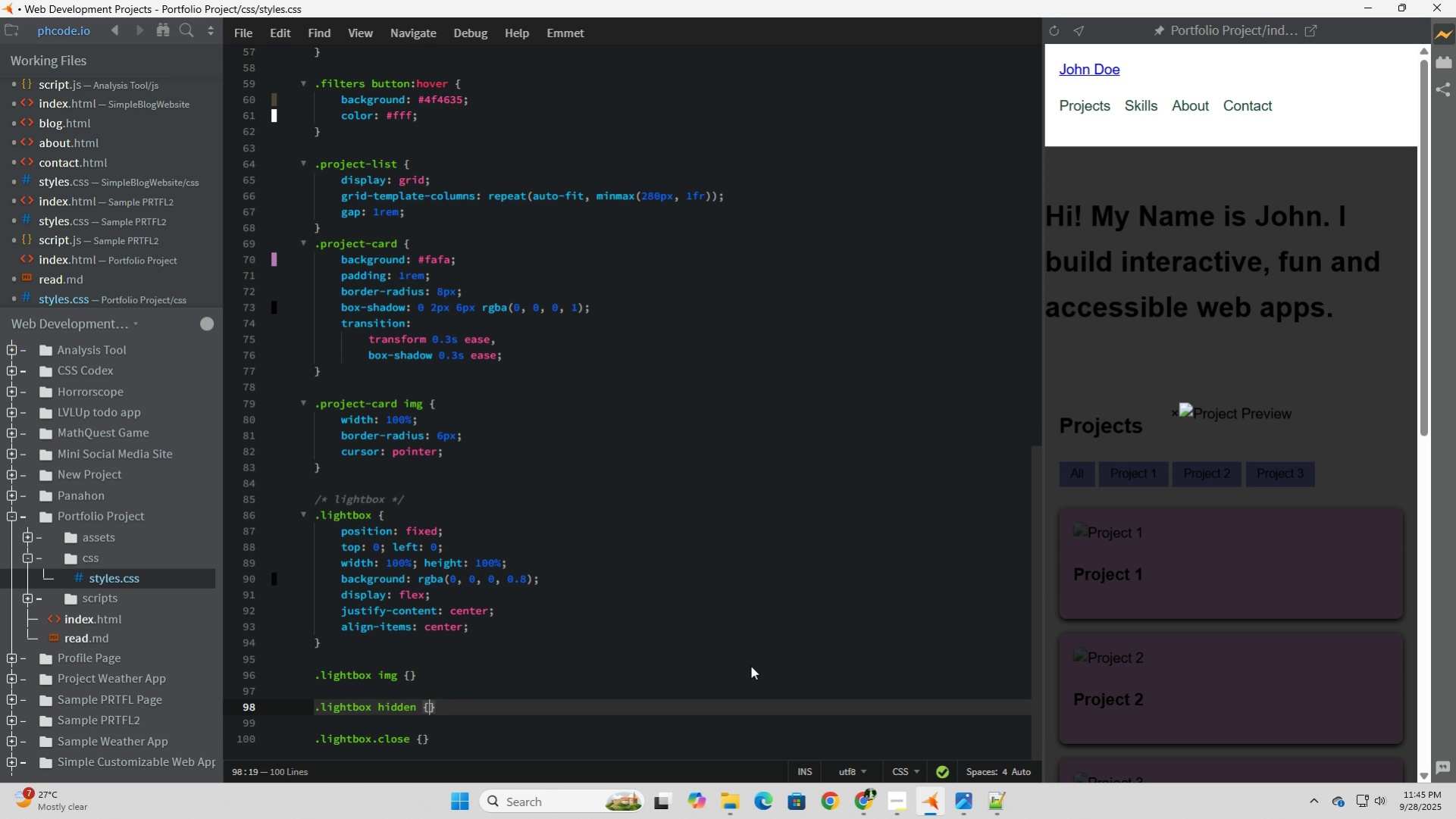 
hold_key(key=ArrowLeft, duration=0.75)
 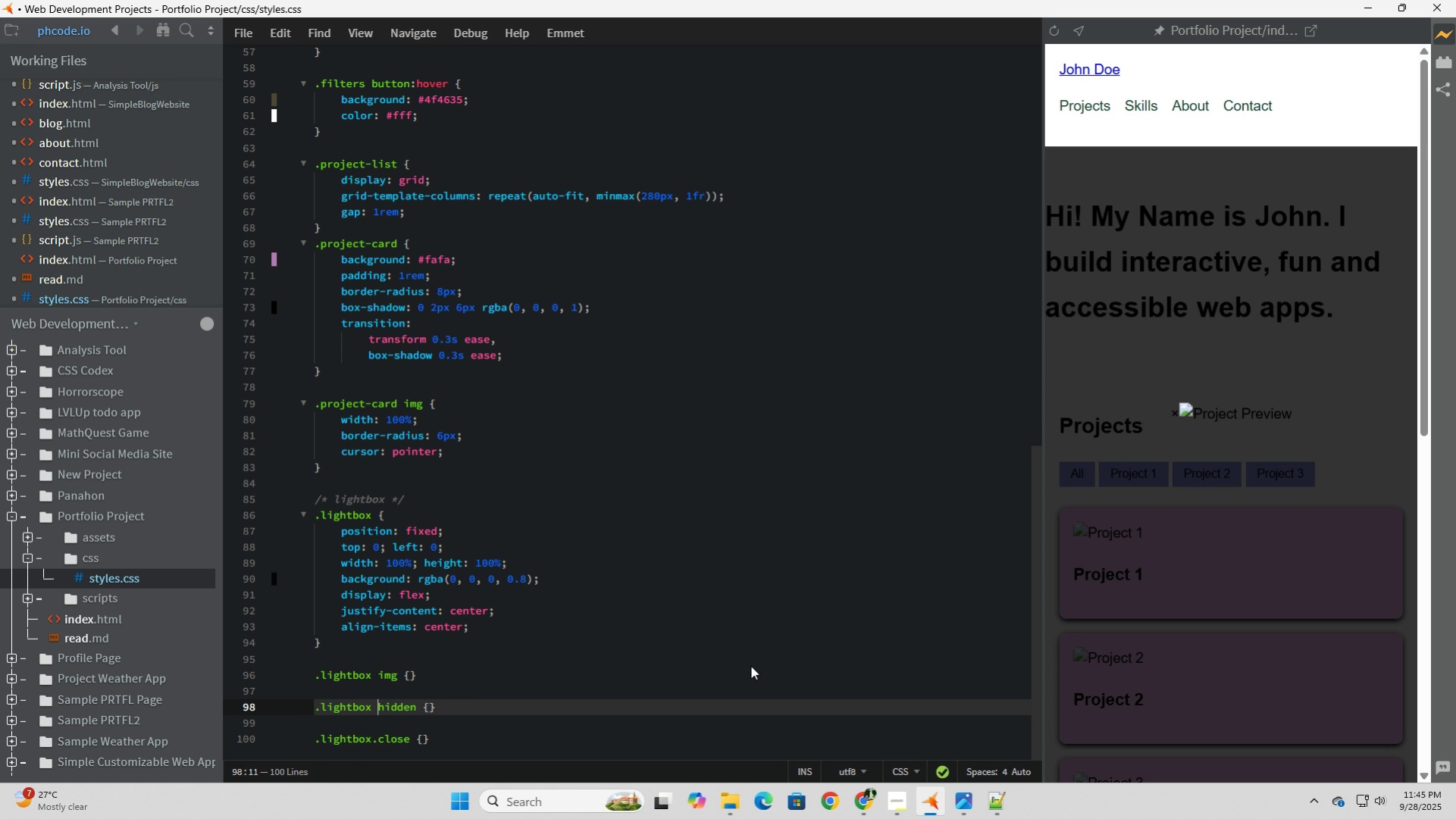 
key(ArrowRight)
 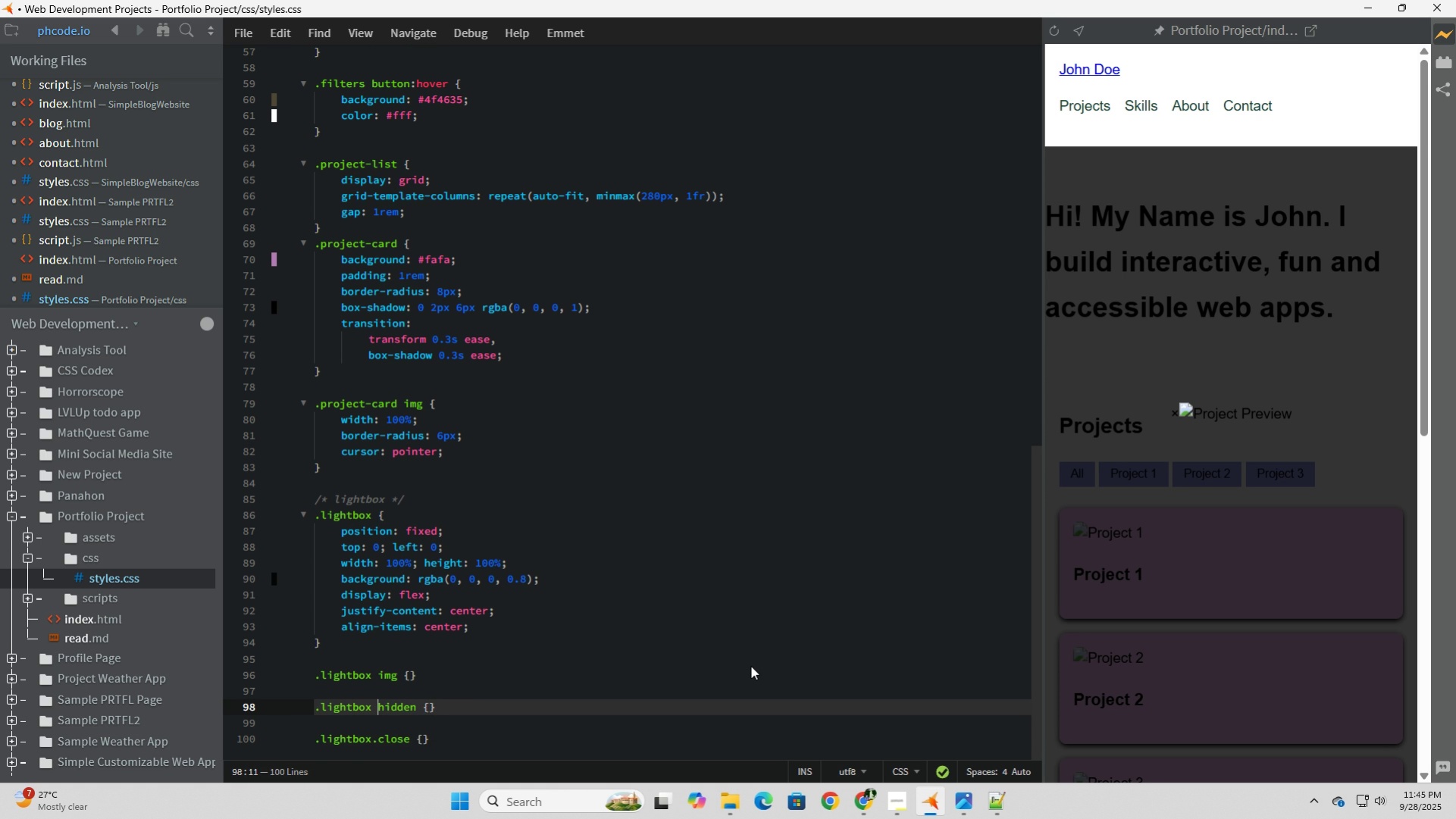 
key(Backspace)
 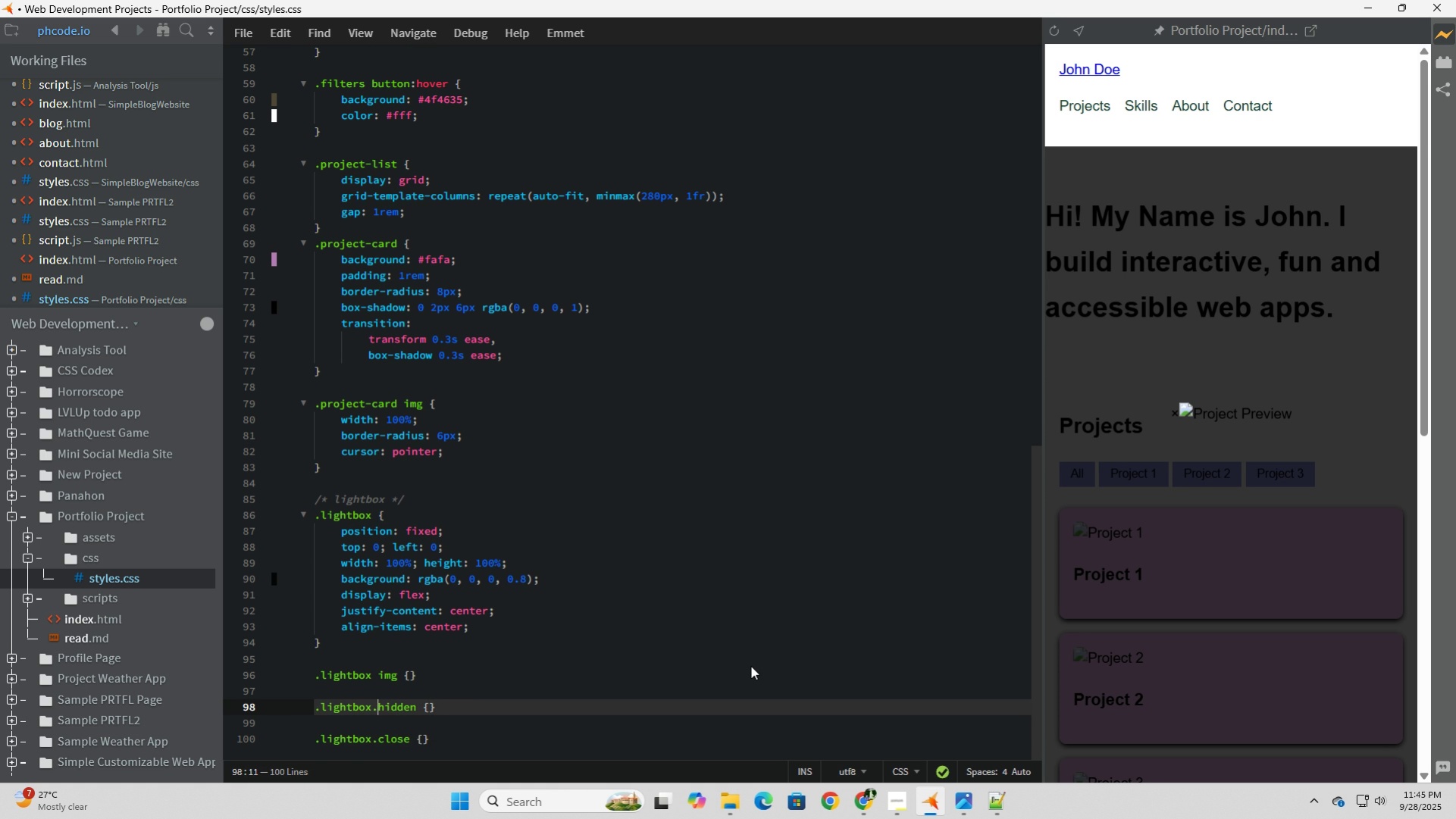 
key(Period)
 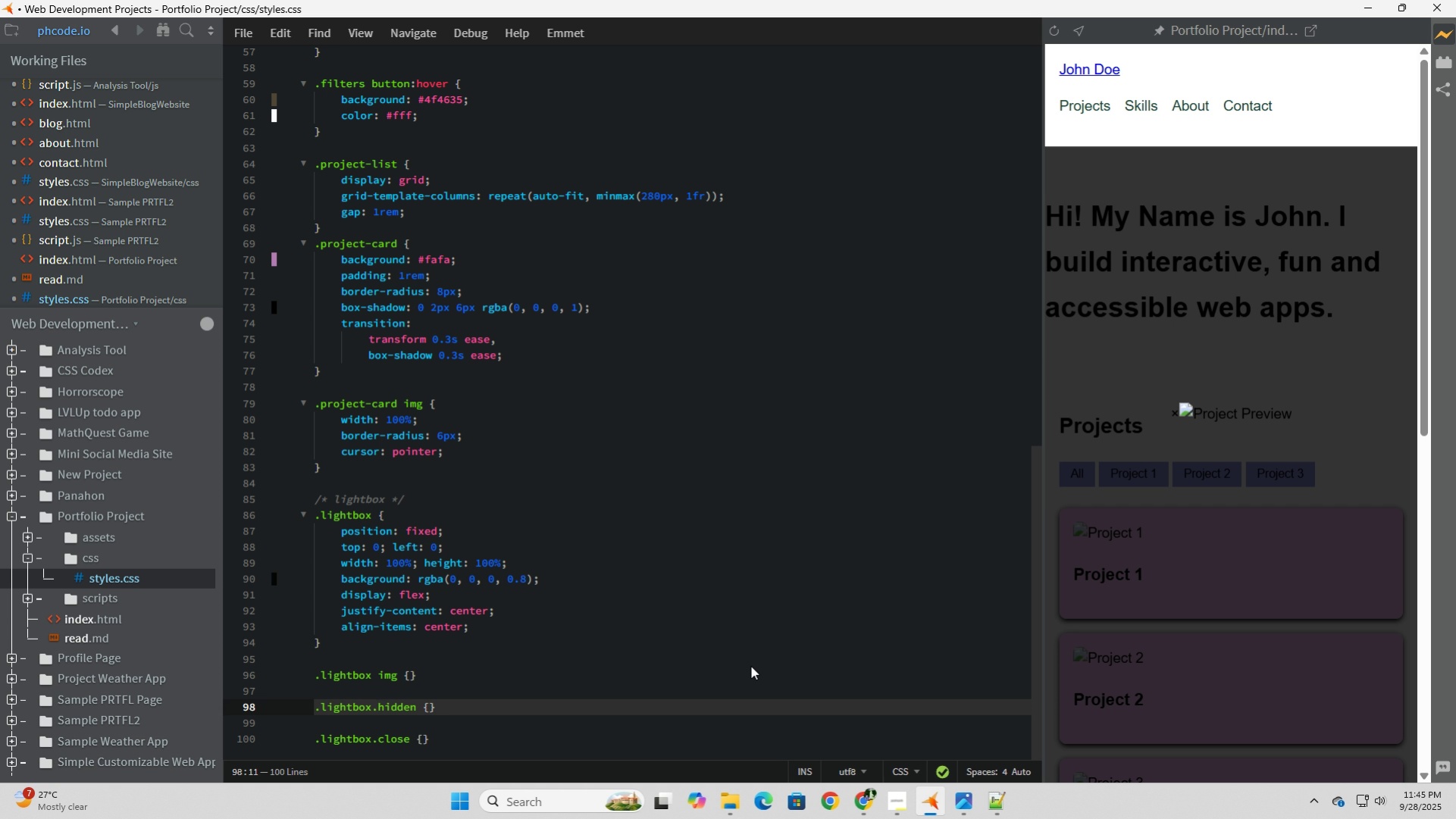 
key(ArrowDown)
 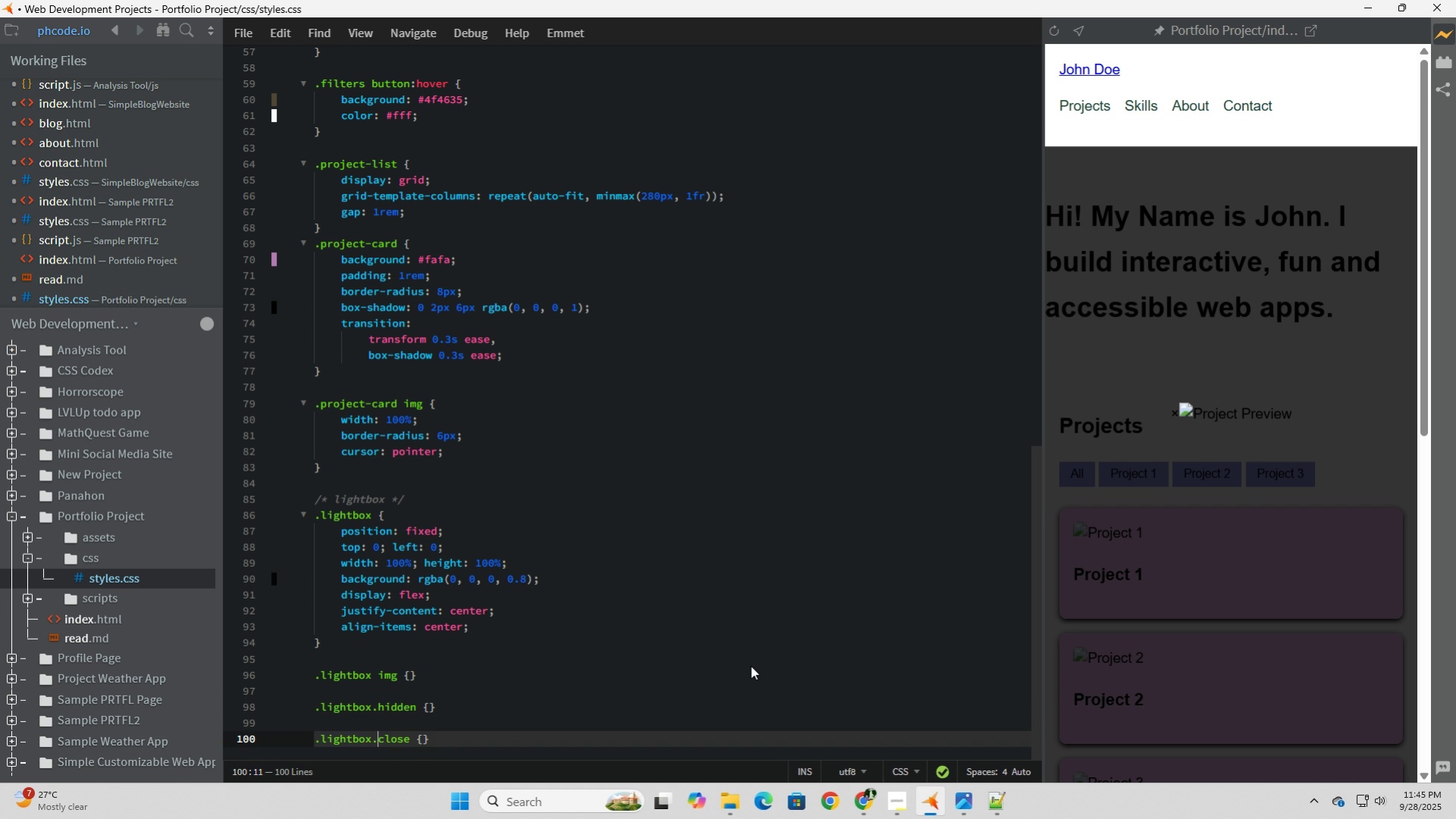 
key(ArrowDown)
 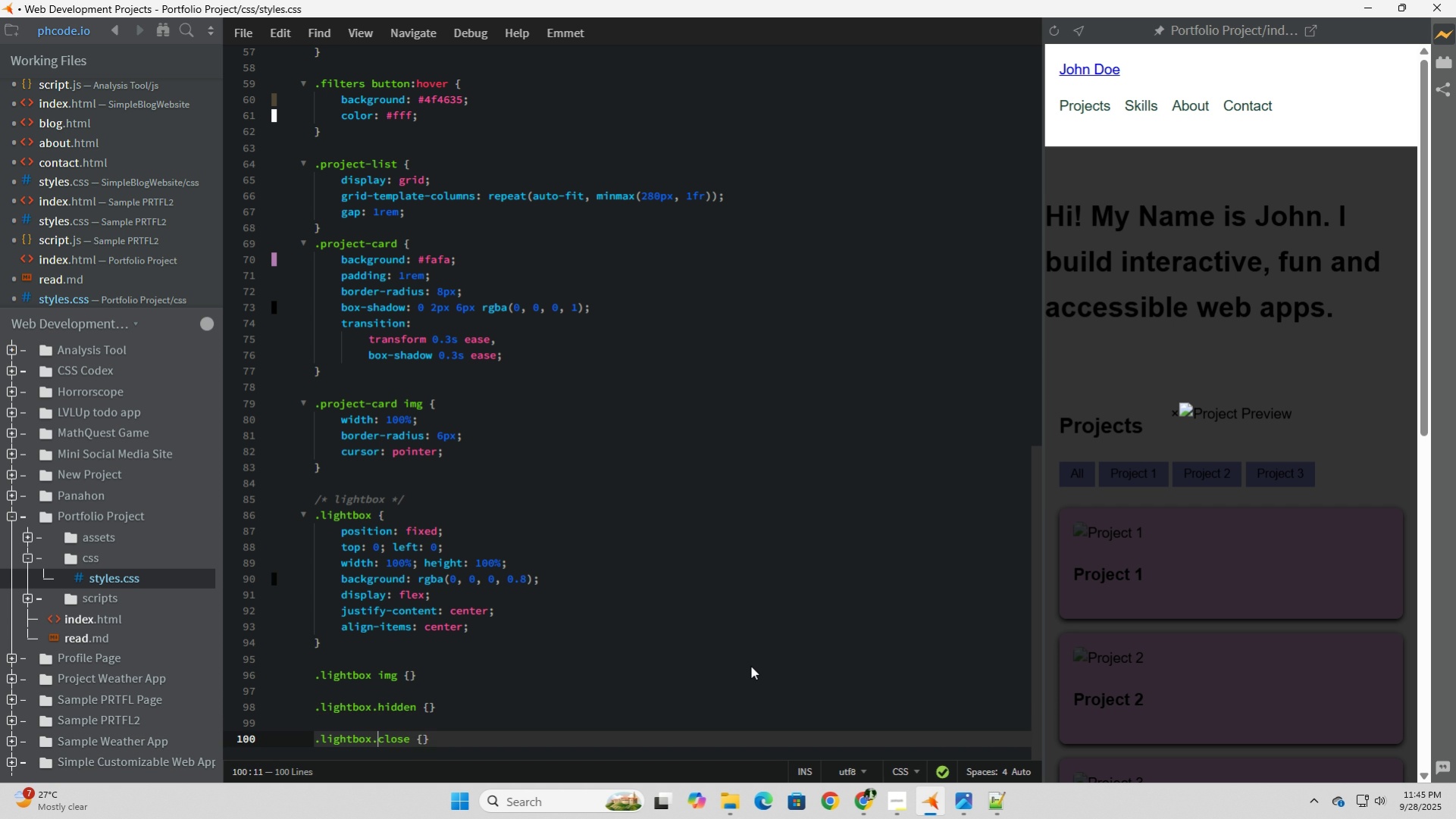 
key(ArrowLeft)
 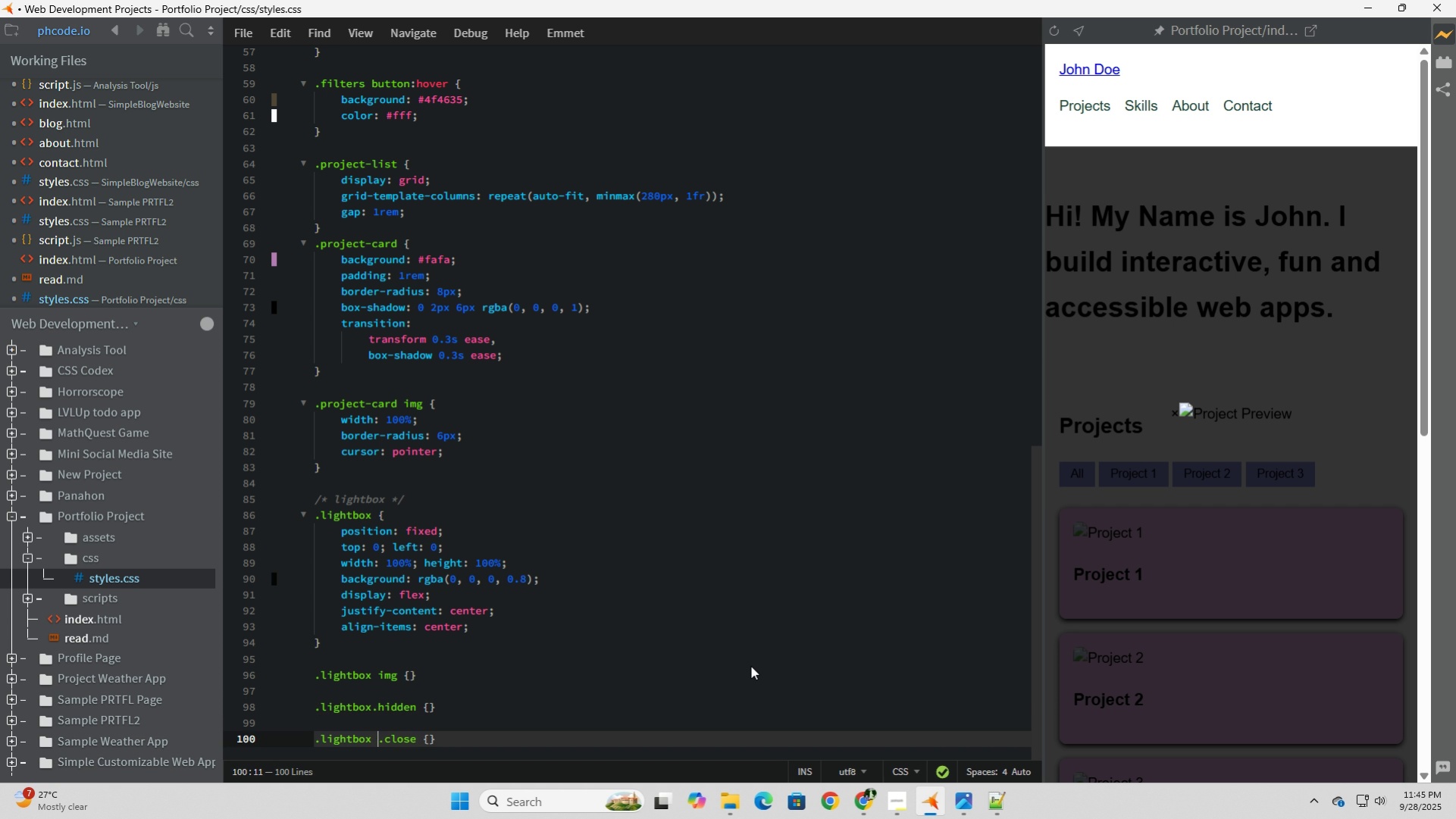 
key(Space)
 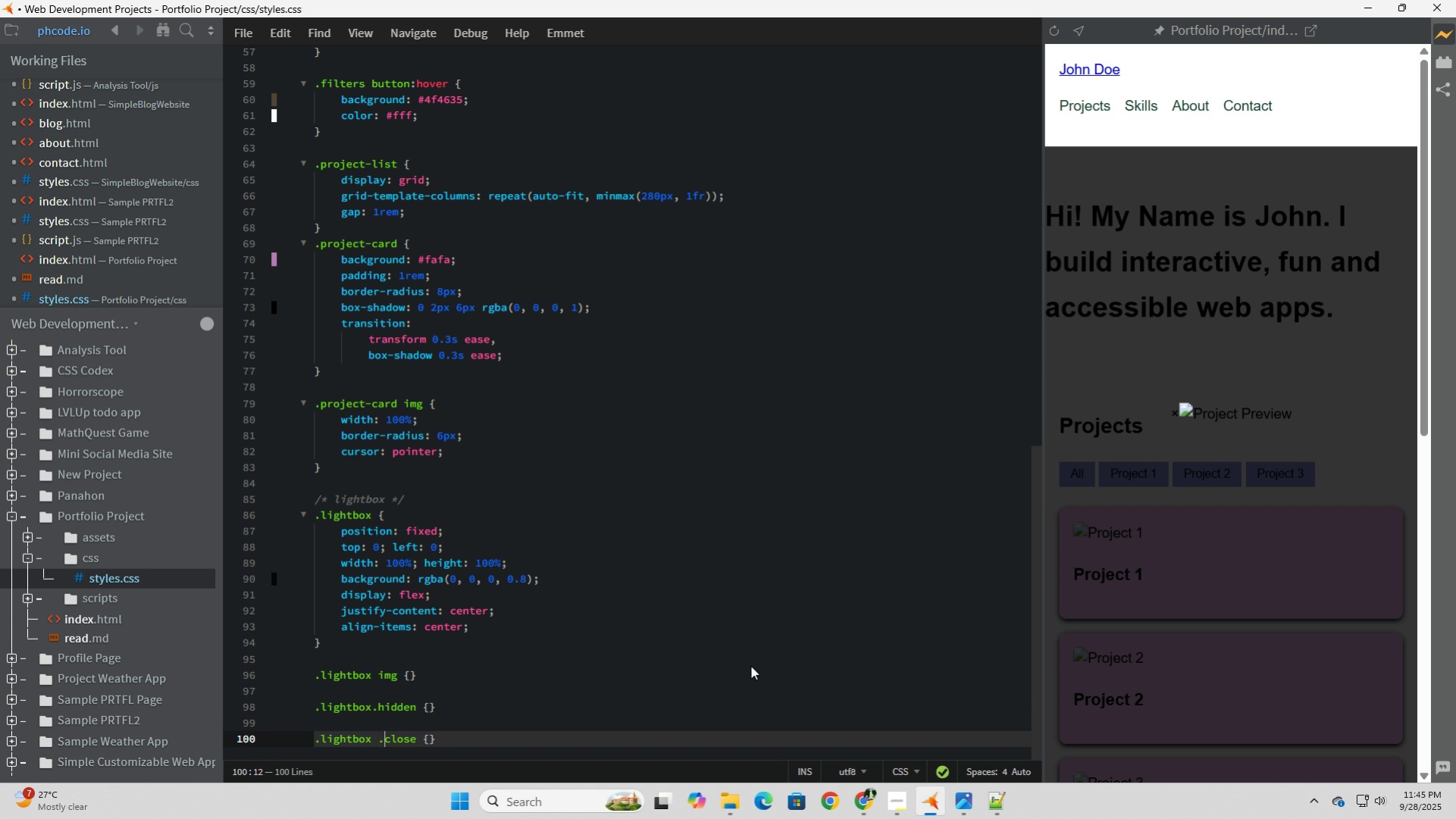 
key(ArrowRight)
 